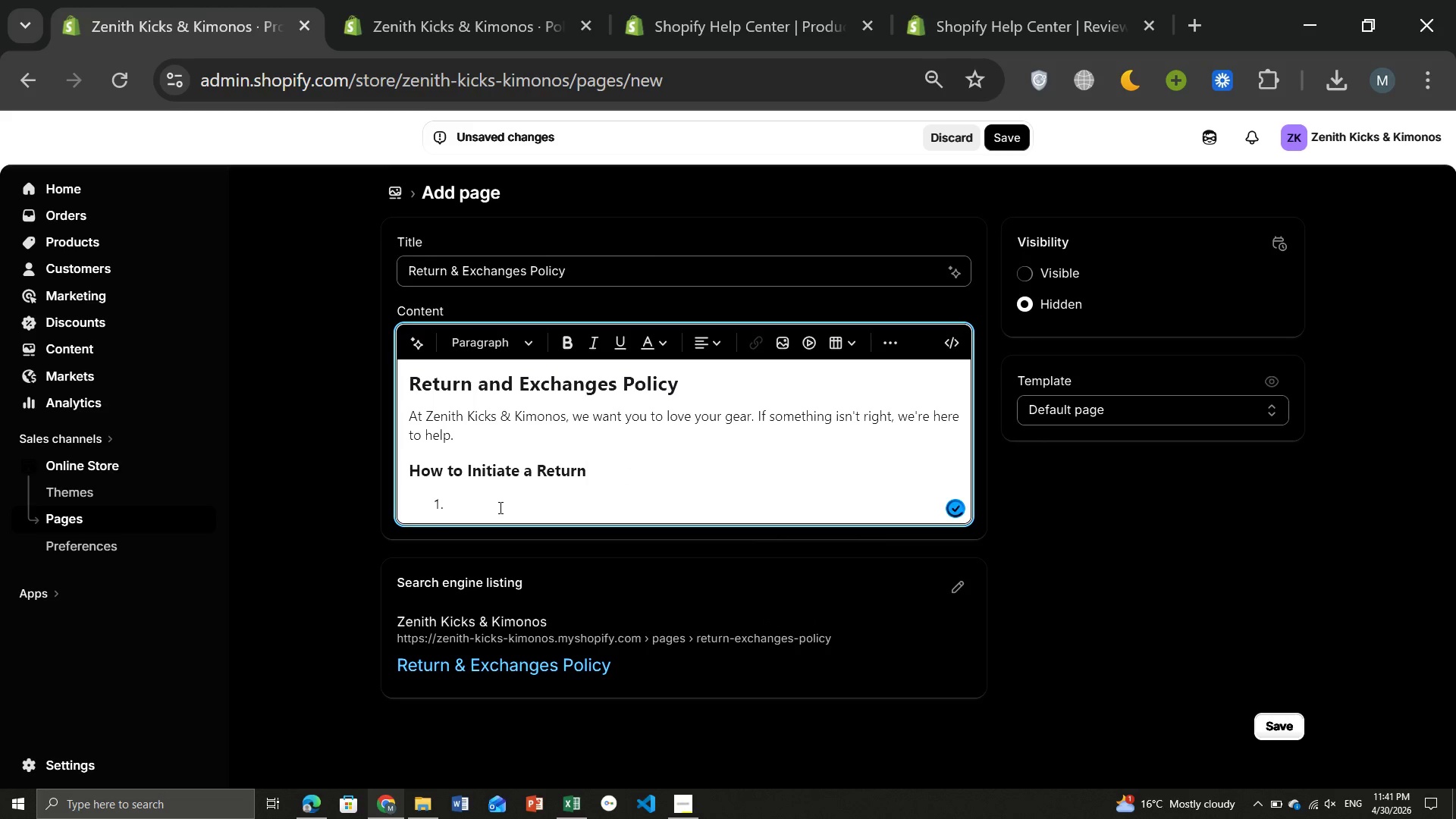 
key(Control+B)
 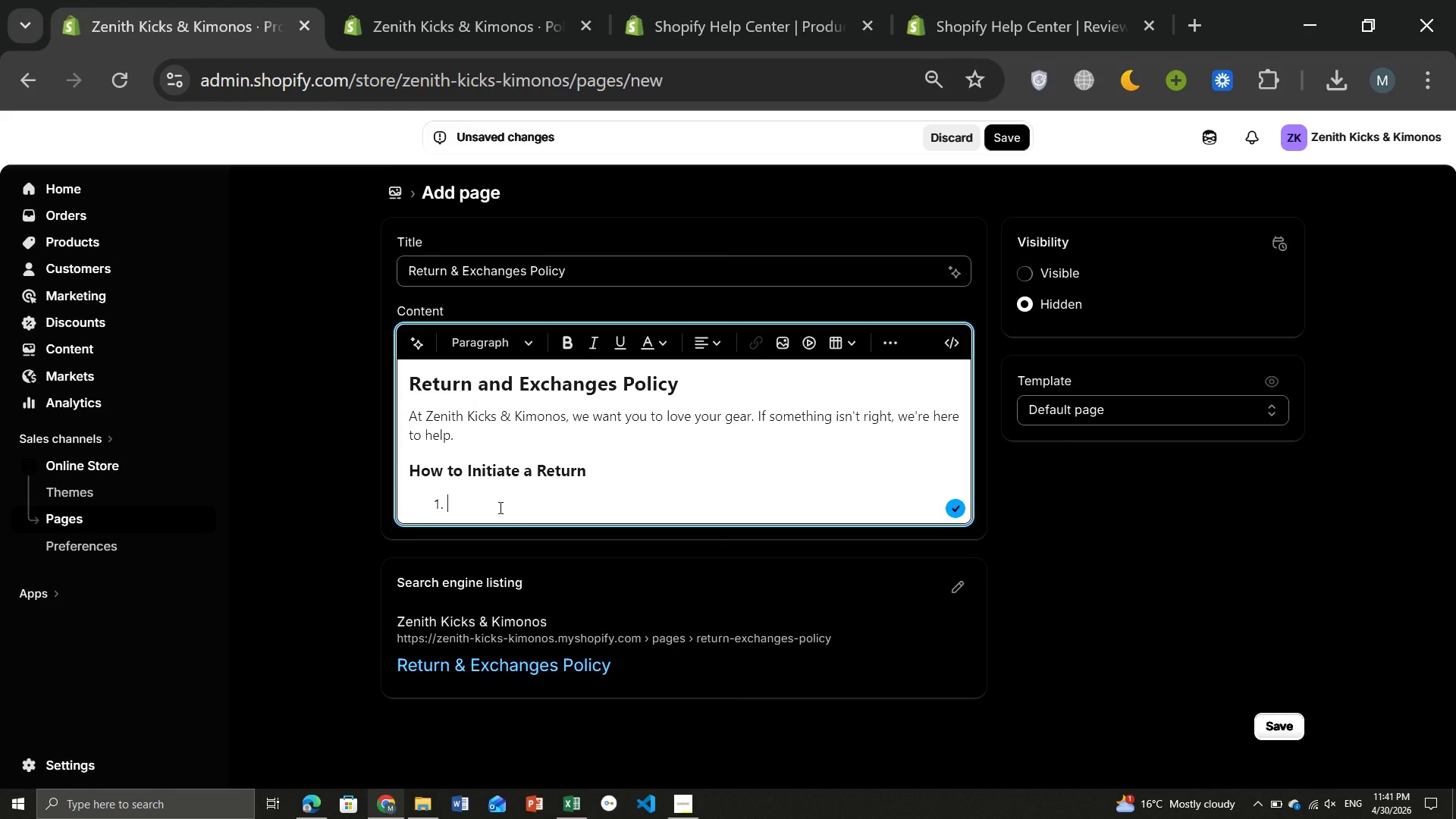 
type(lo)
key(Backspace)
key(Backspace)
type(Log in to your account )
 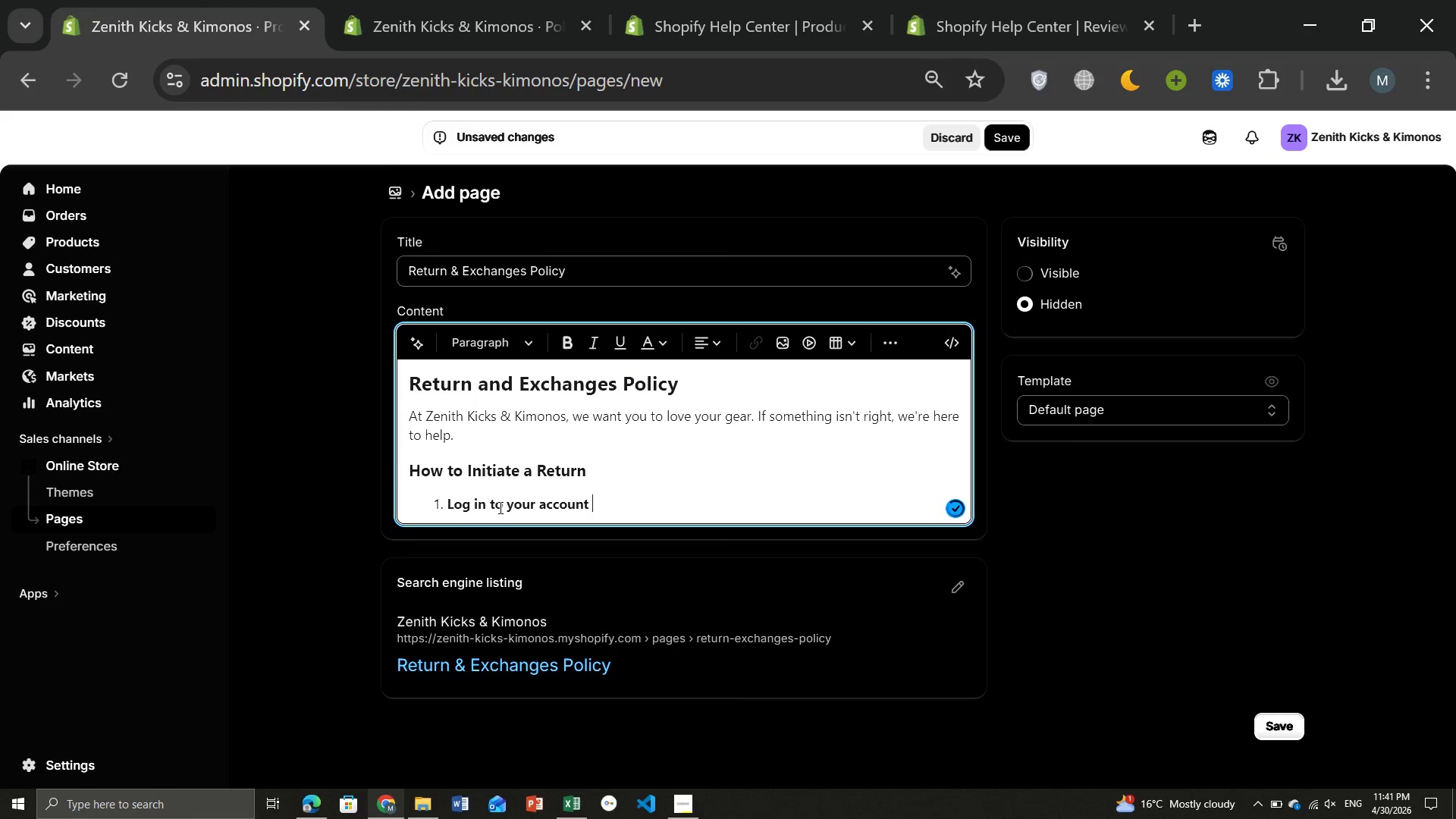 
key(Control+B)
 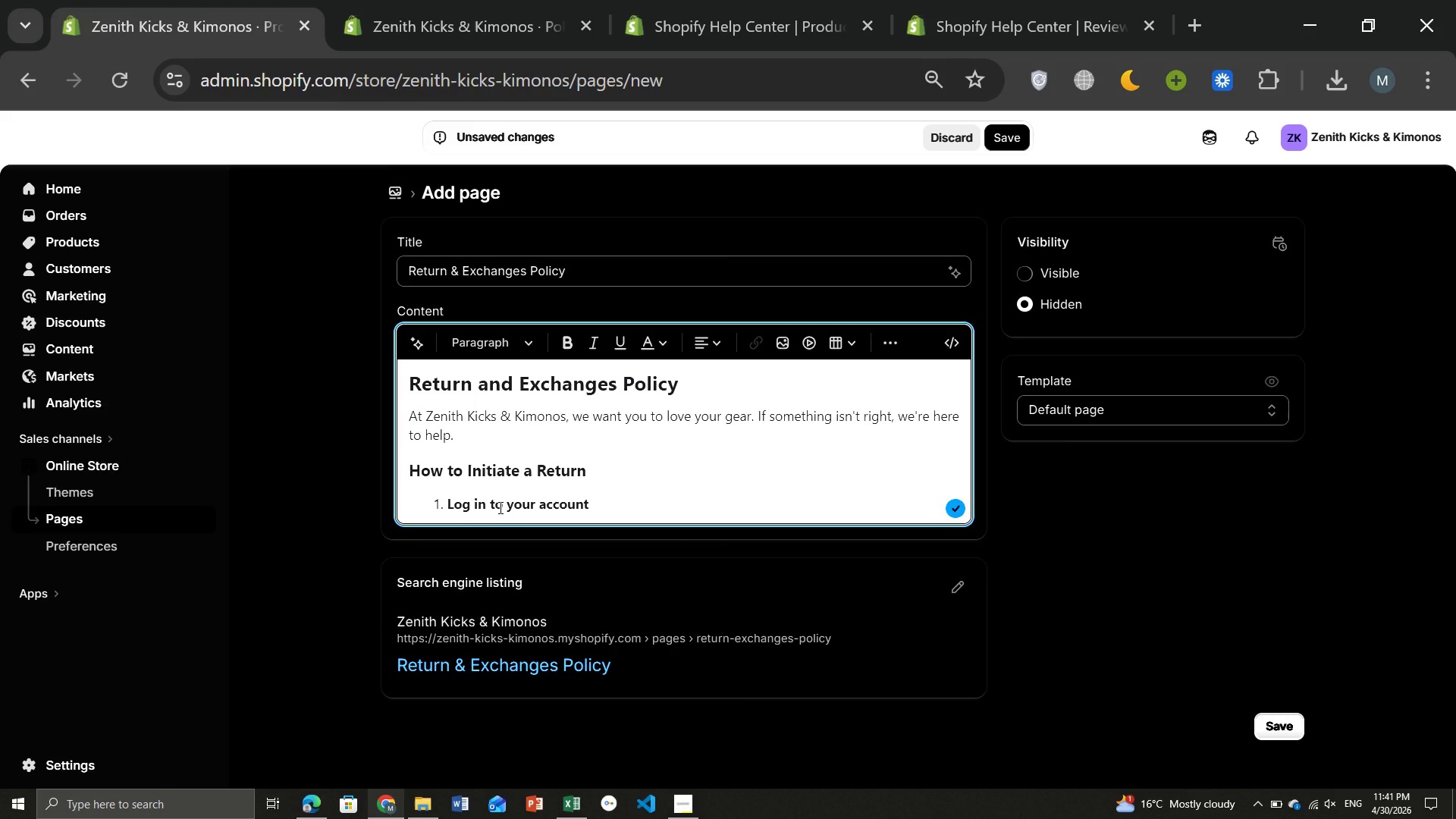 
type(using the email address )
 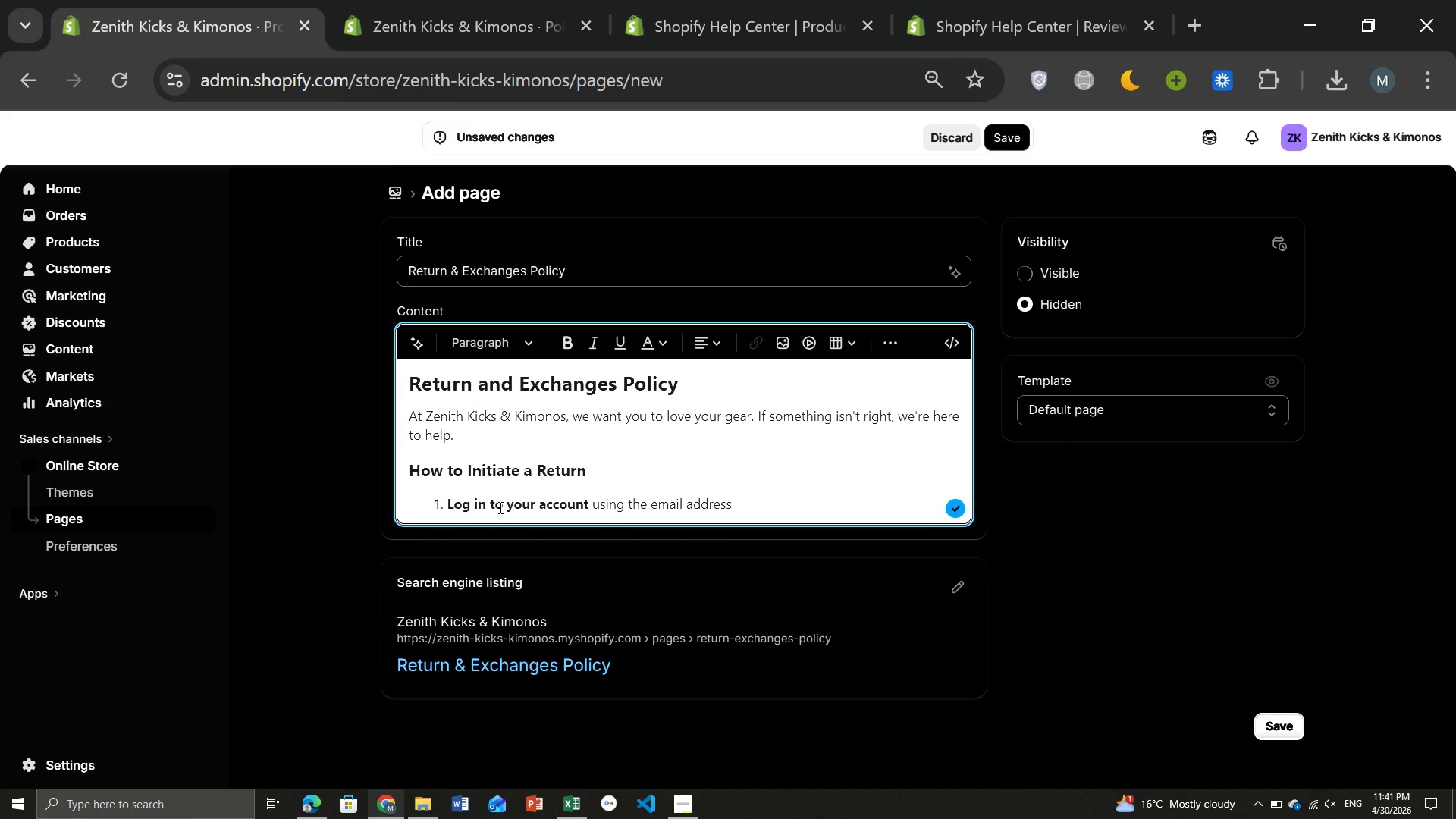 
type(from your order)
 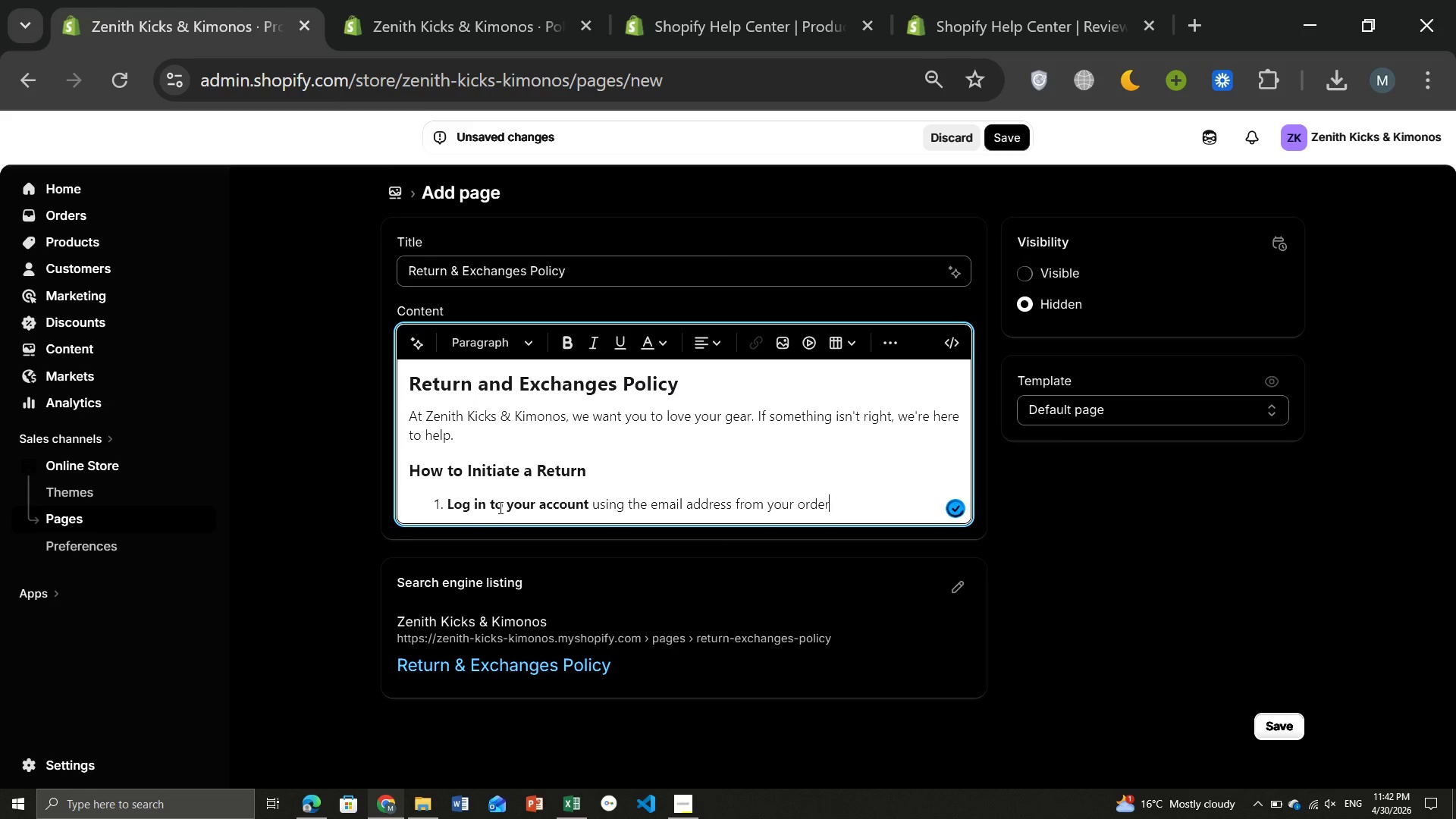 
key(Enter)
 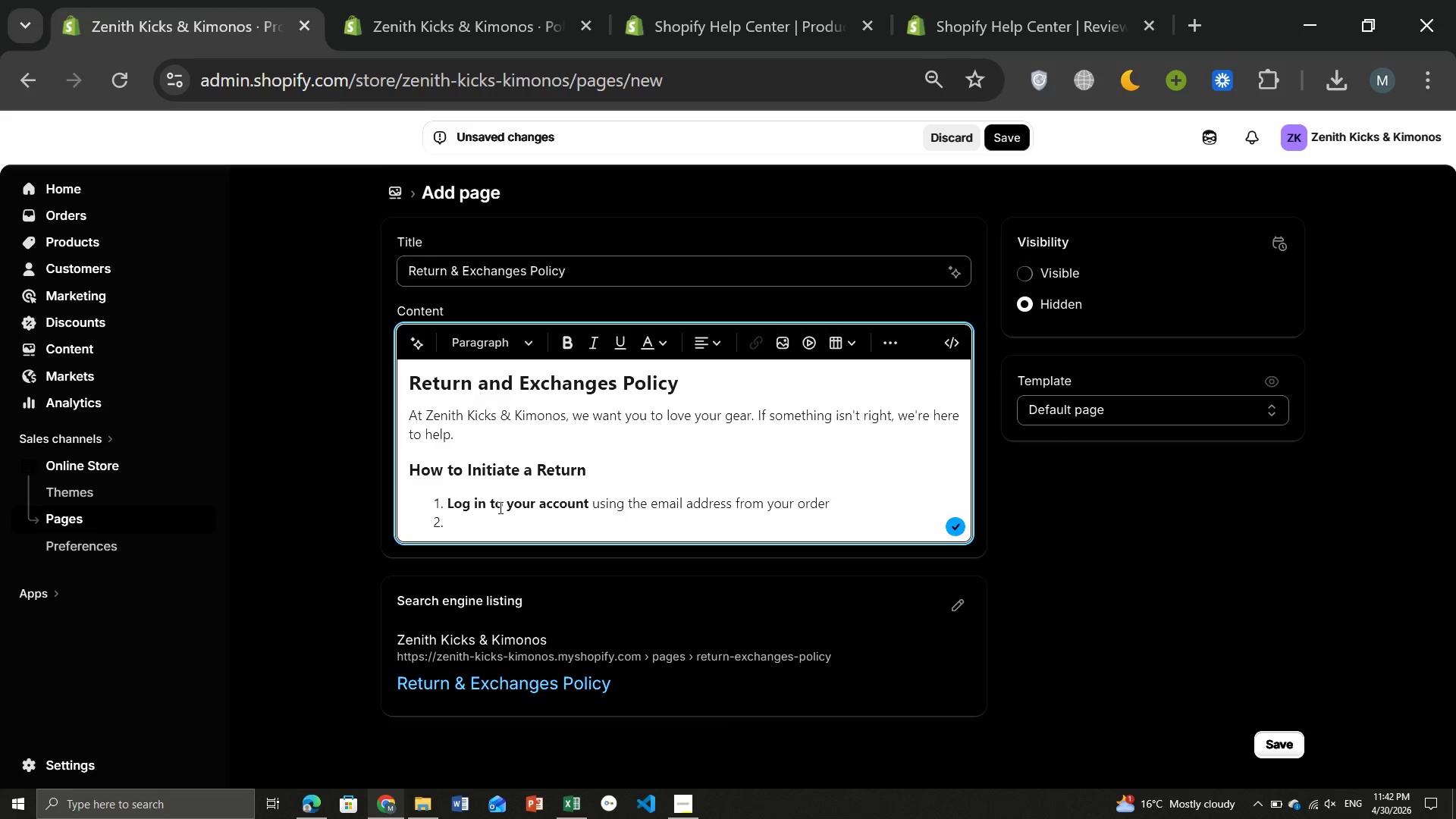 
type(Go to )
 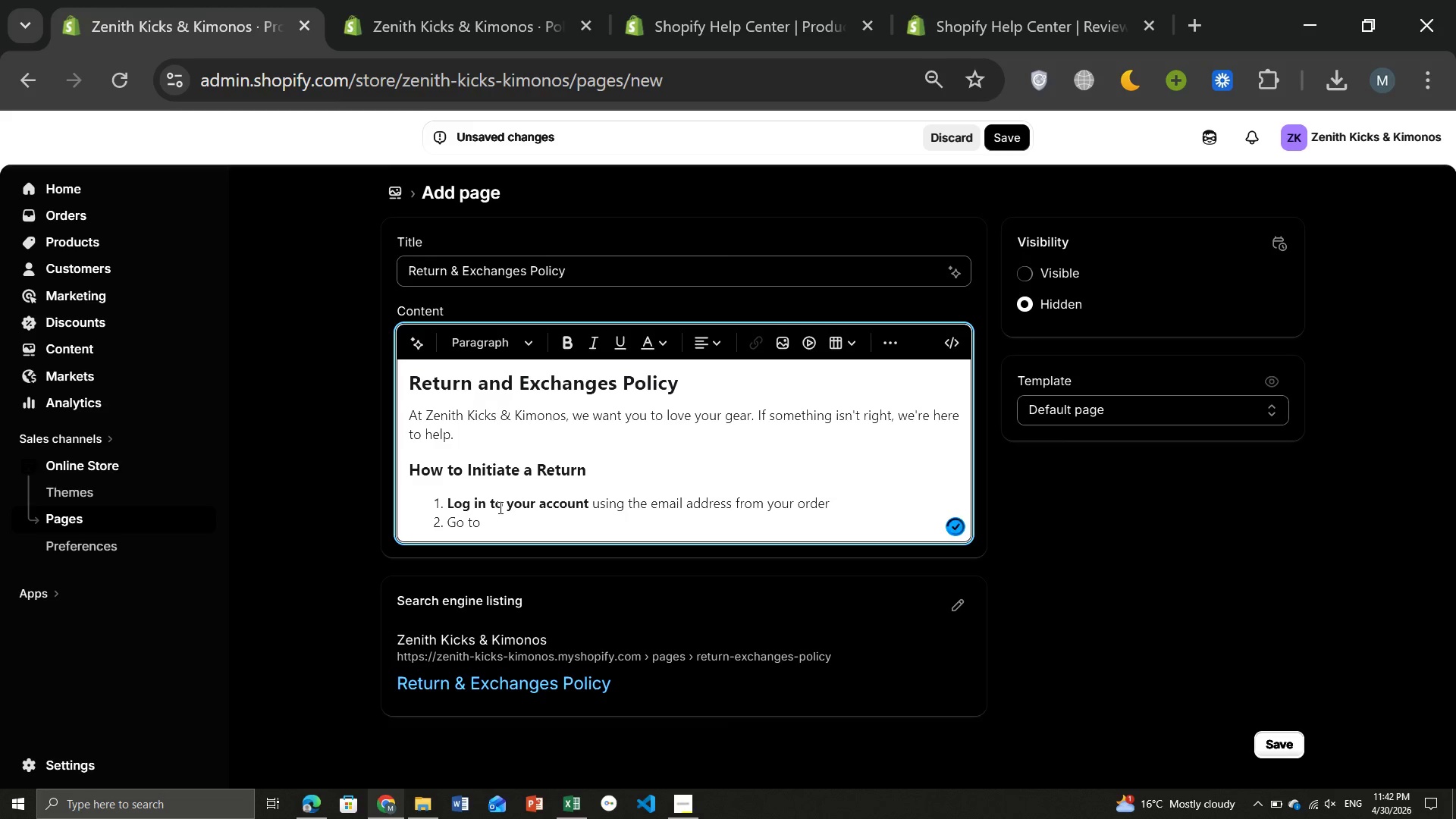 
key(Control+B)
 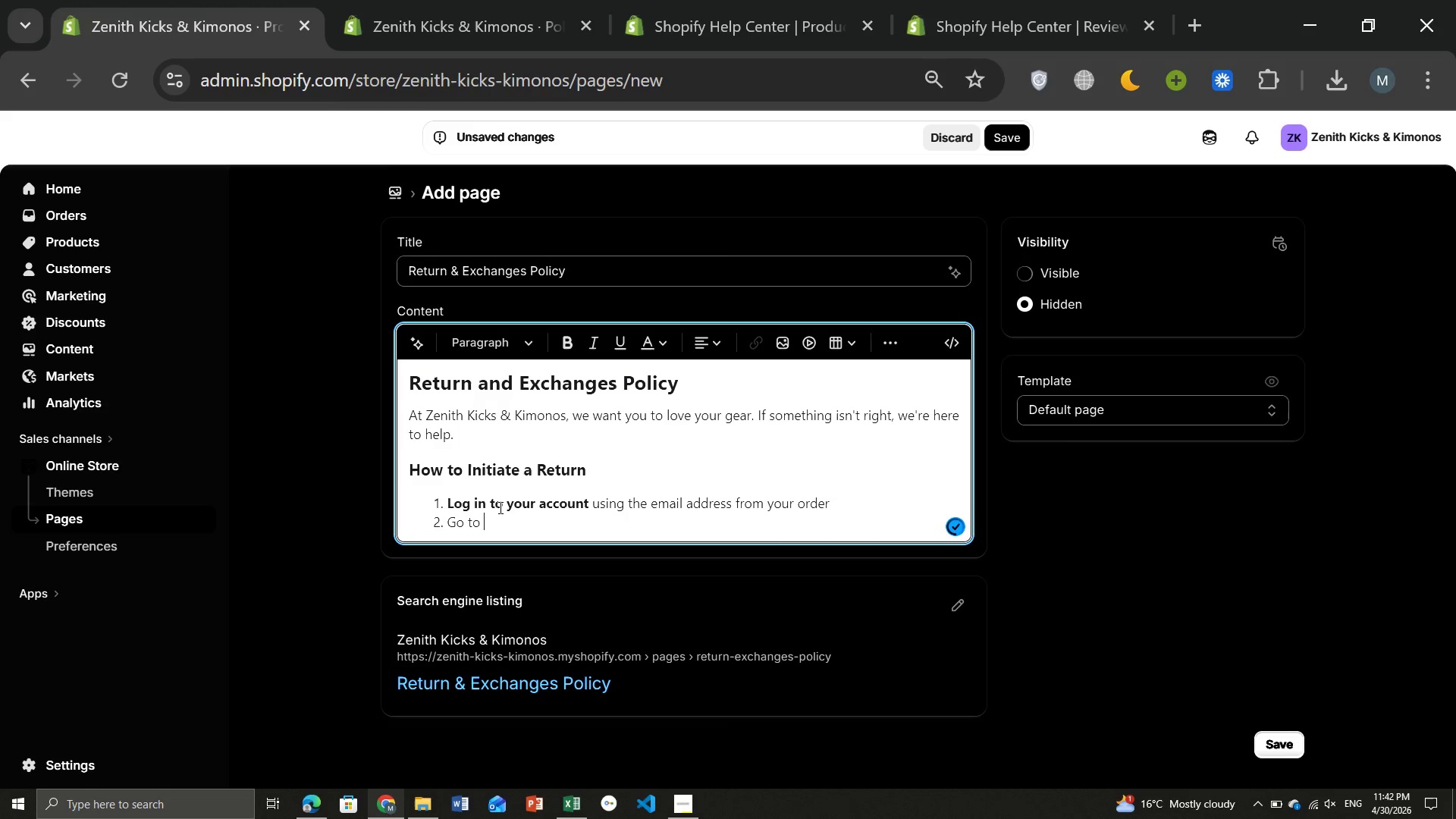 
type(Orders )
 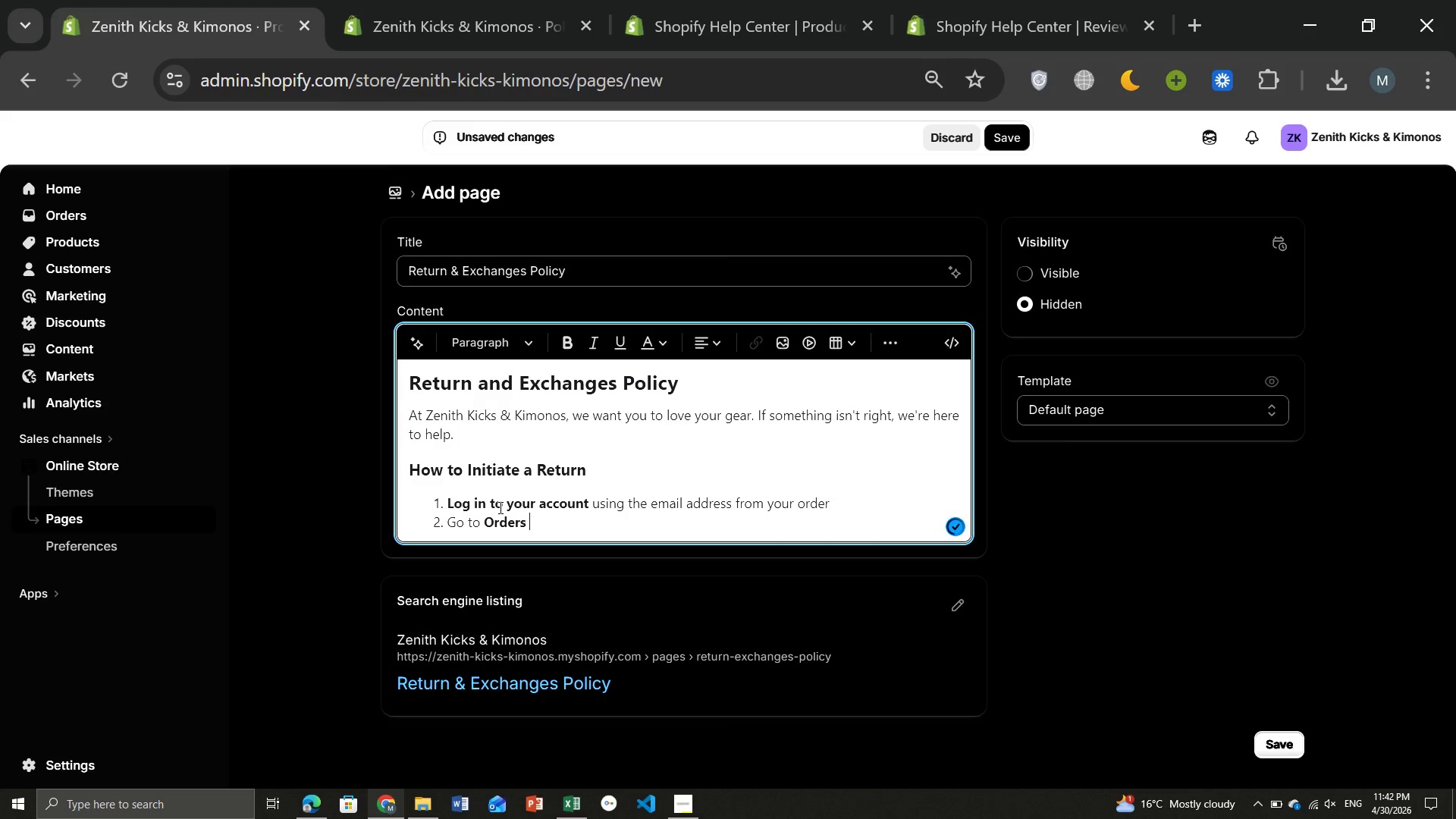 
key(Control+B)
 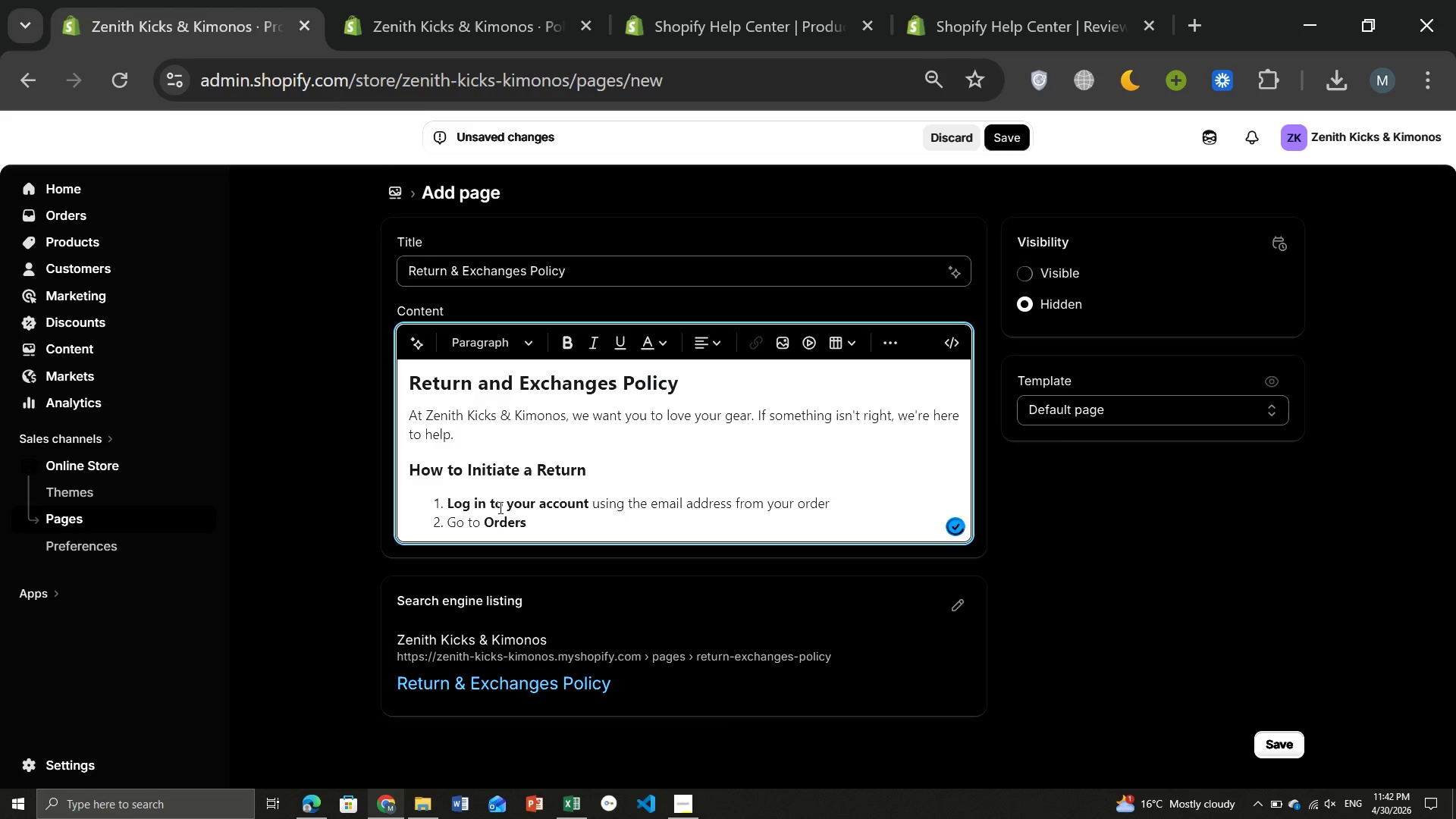 
type(and select the item)
 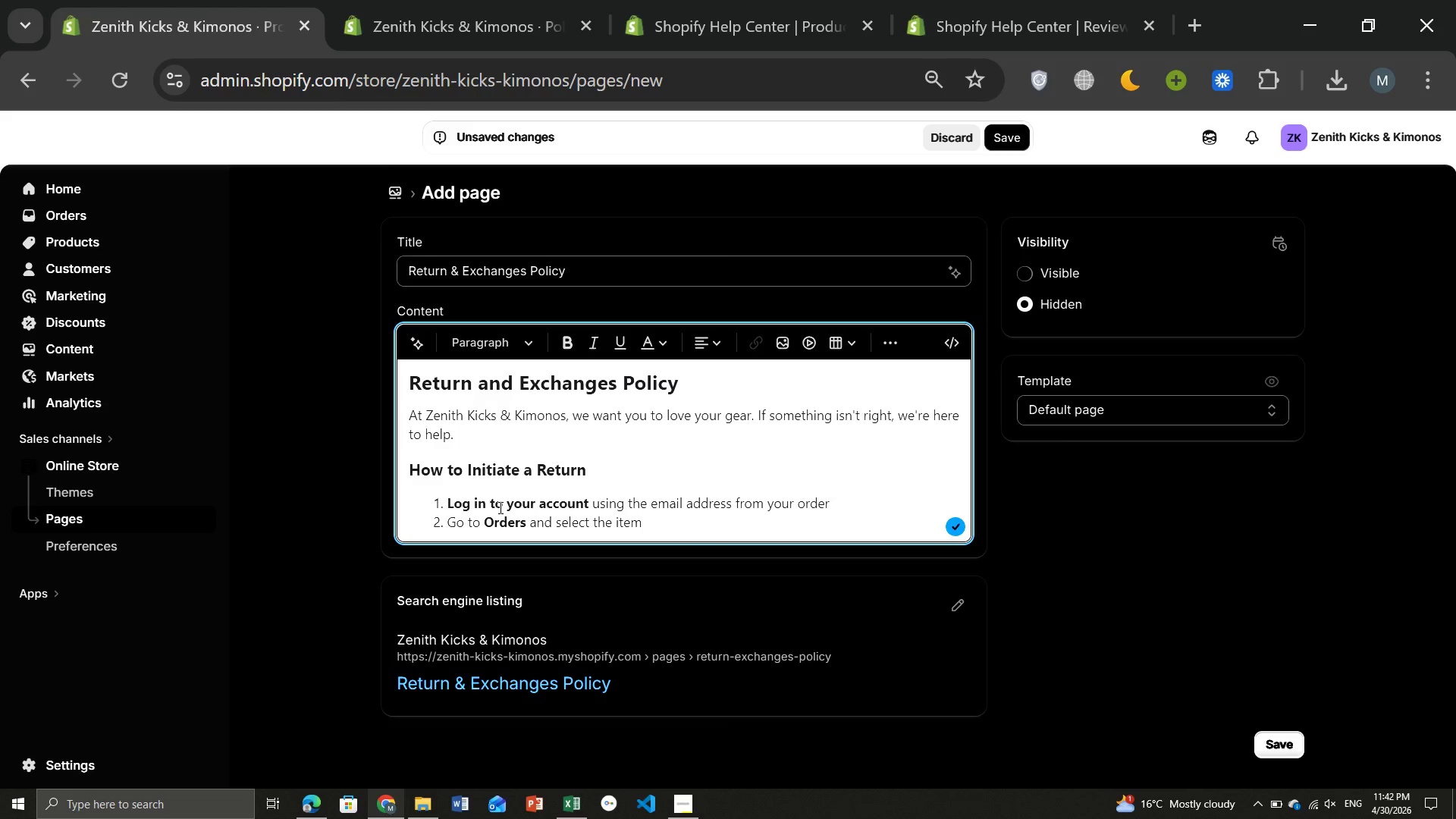 
wait(5.09)
 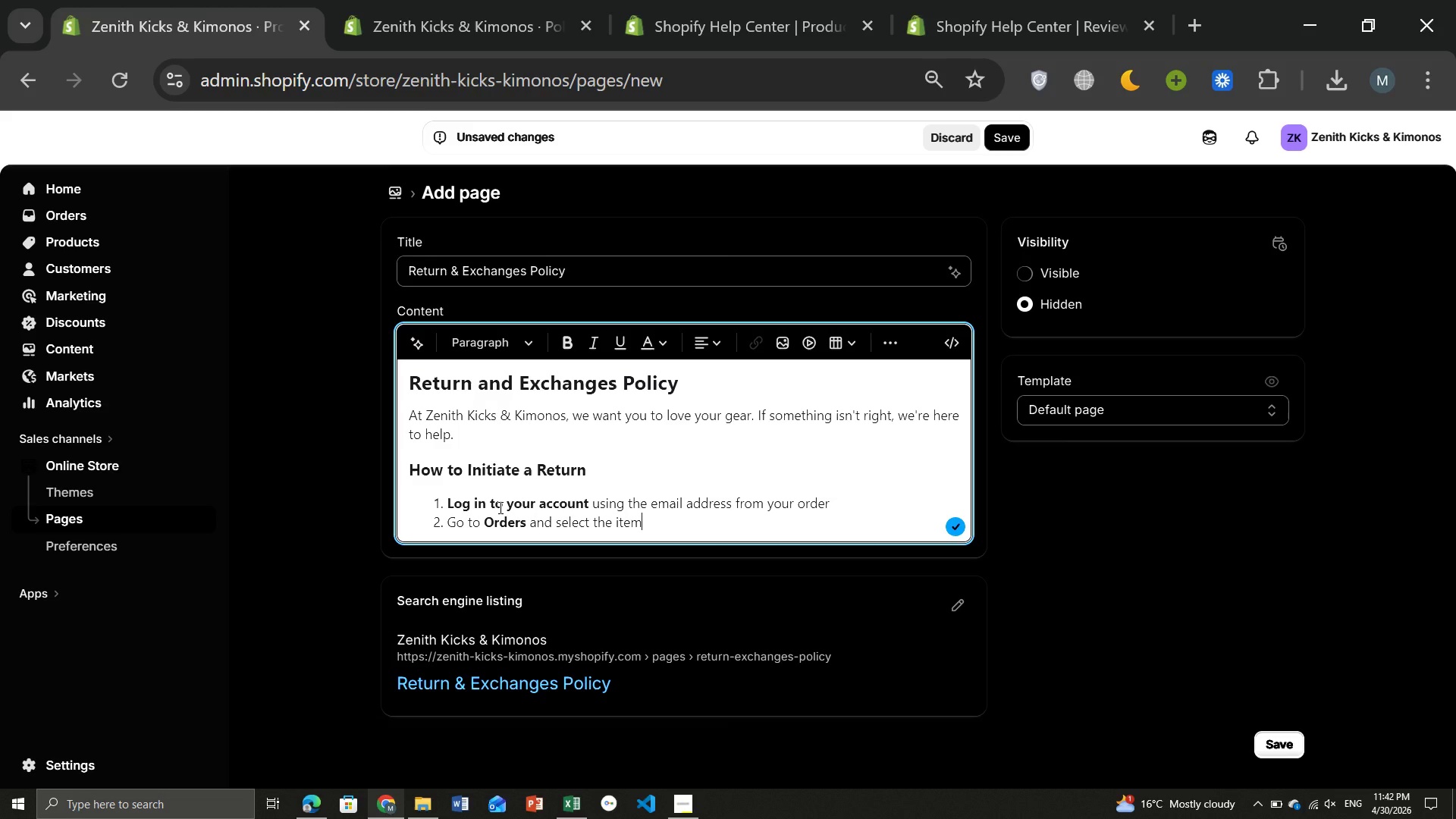 
type( you wish to return)
 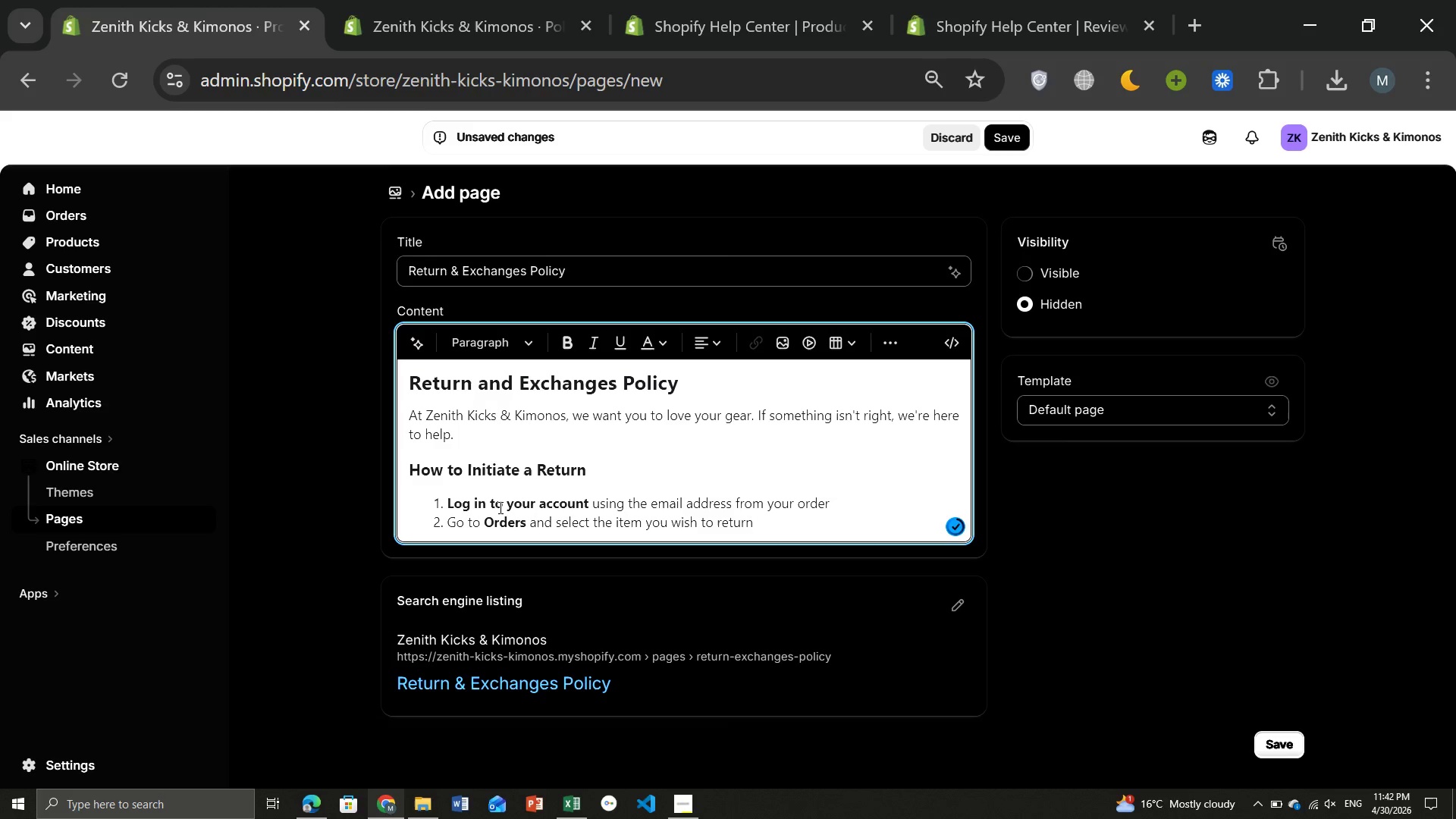 
key(Enter)
 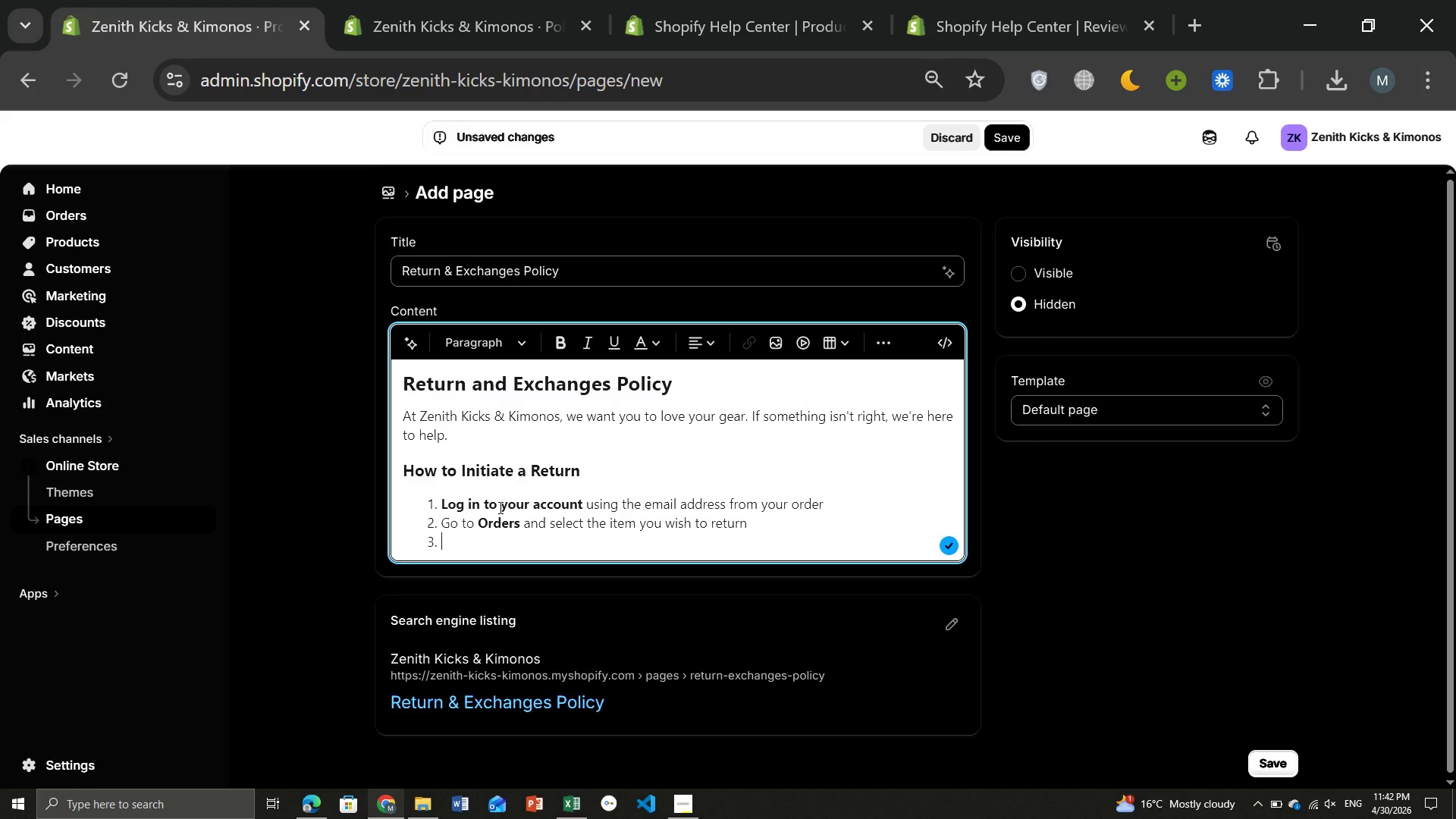 
wait(12.78)
 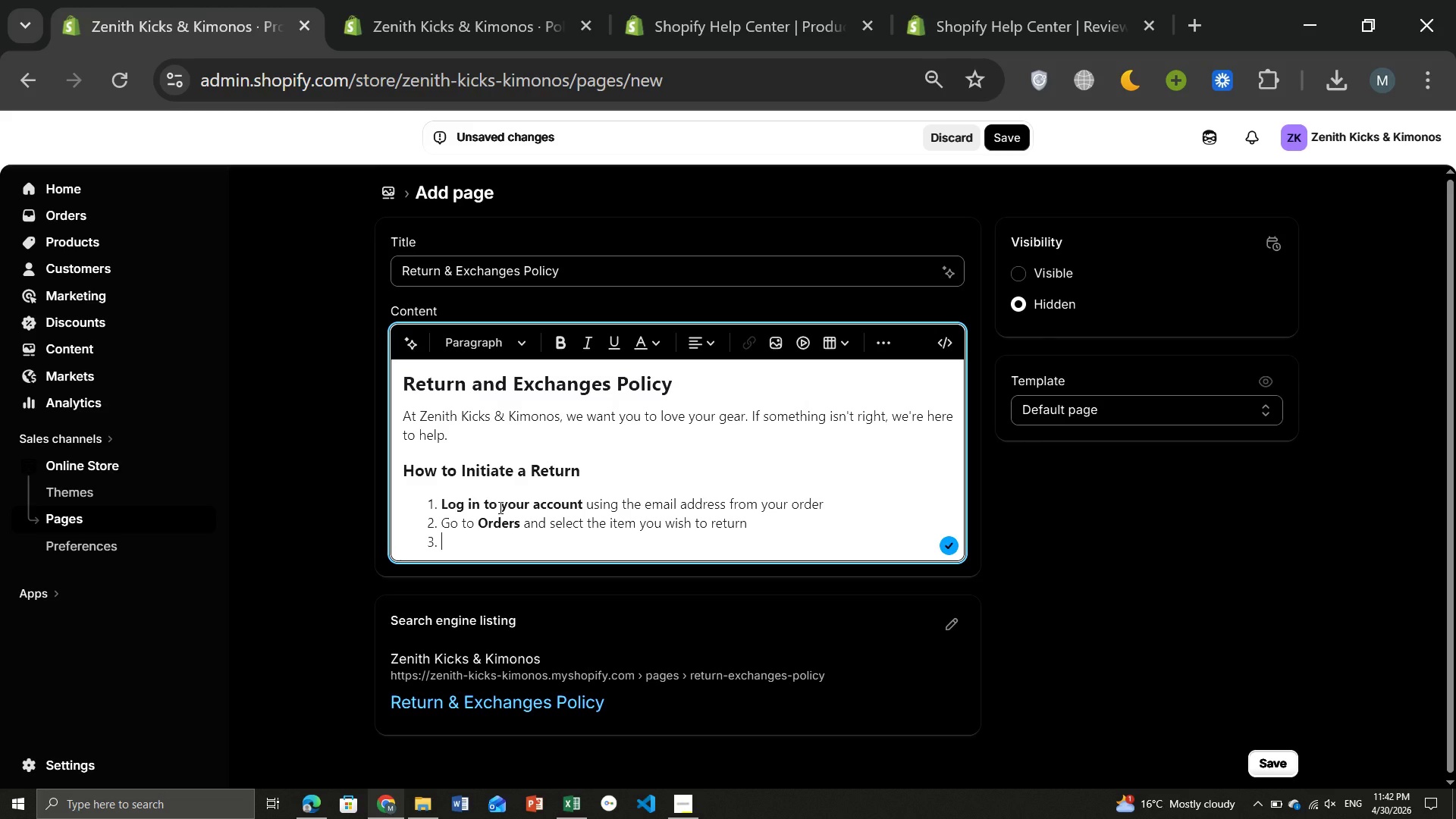 
type(Clicj)
key(Backspace)
type(k )
 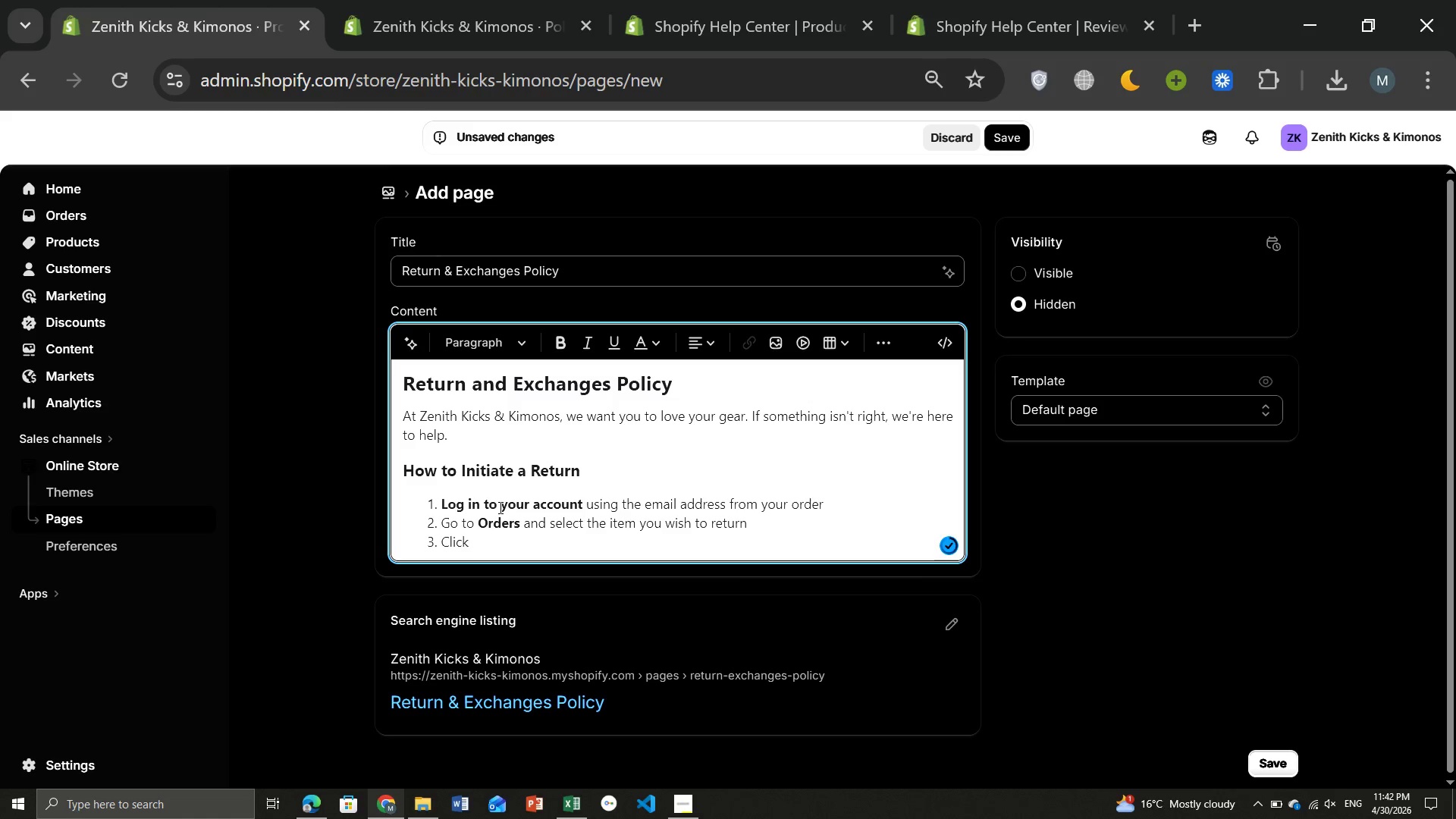 
key(Control+ControlLeft)
 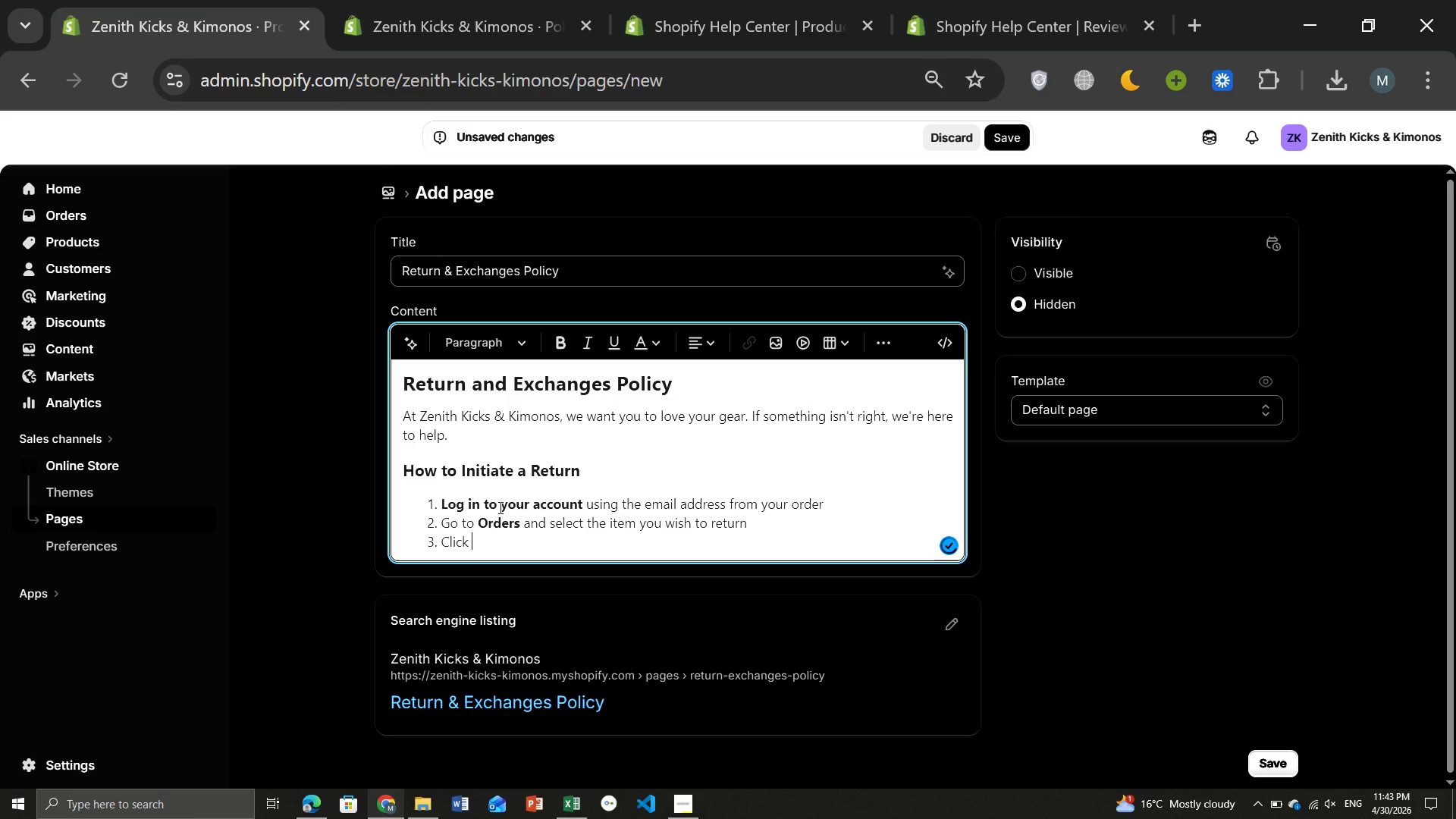 
key(Control+B)
 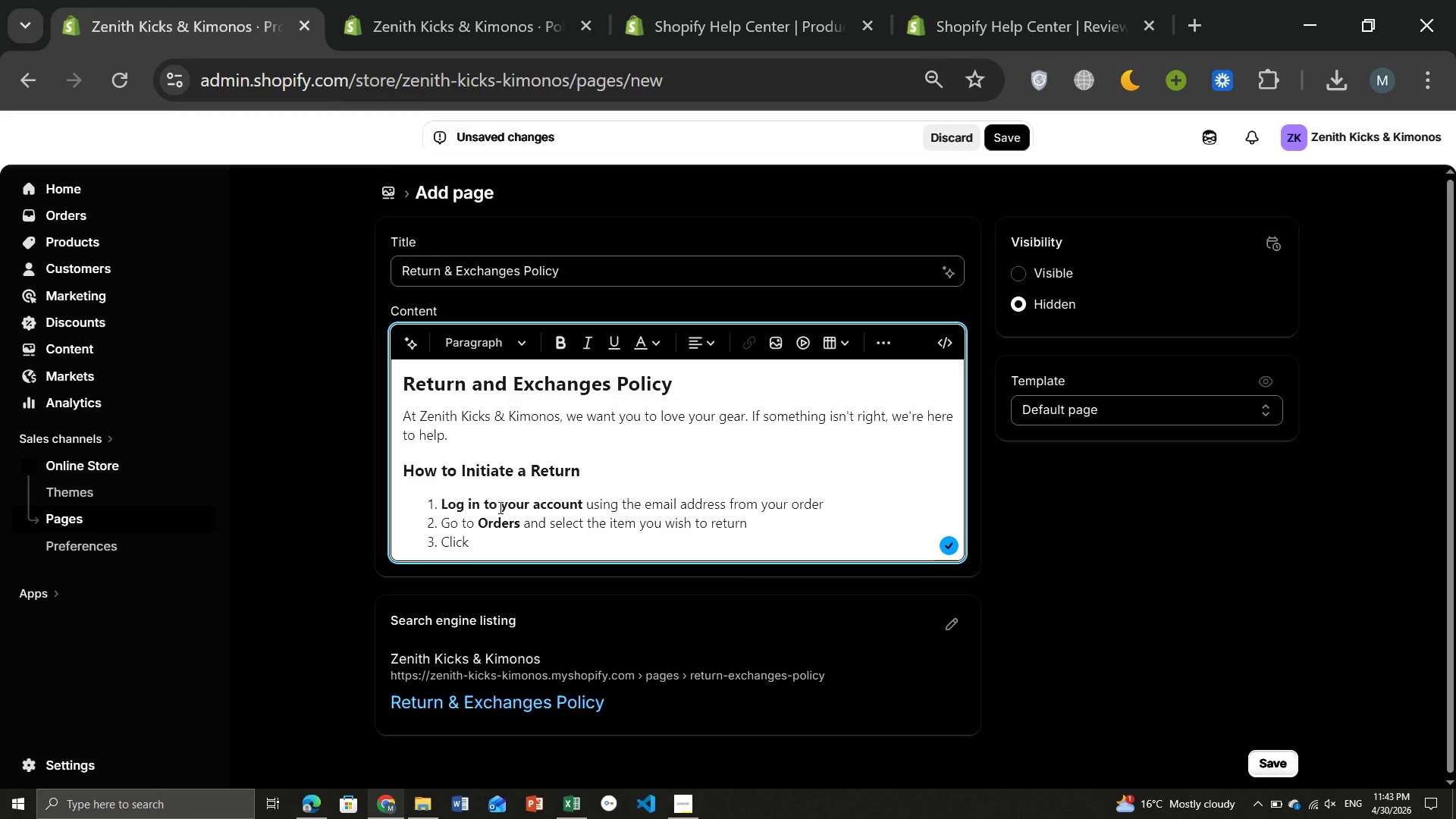 
key(CapsLock)
 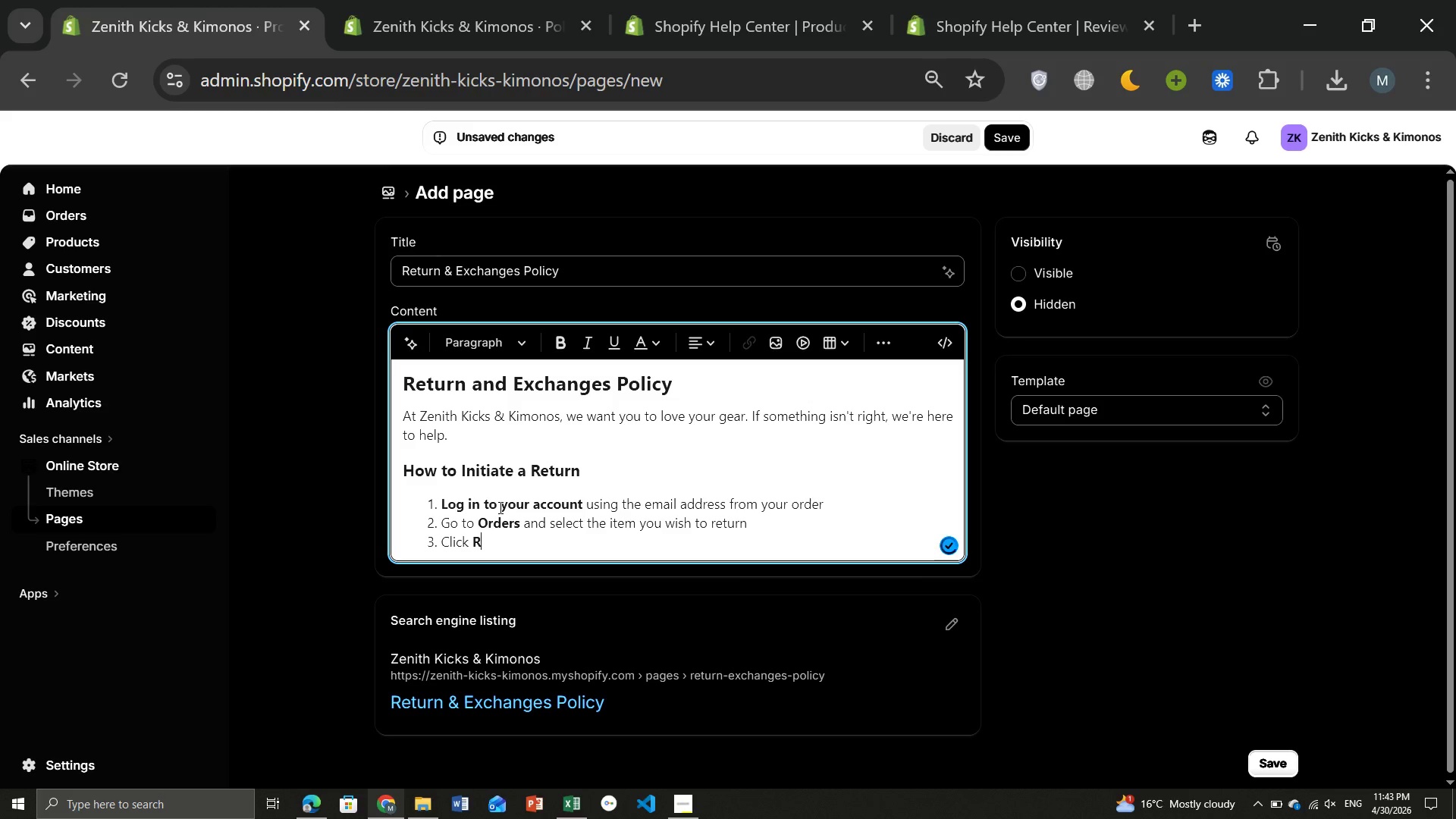 
key(R)
 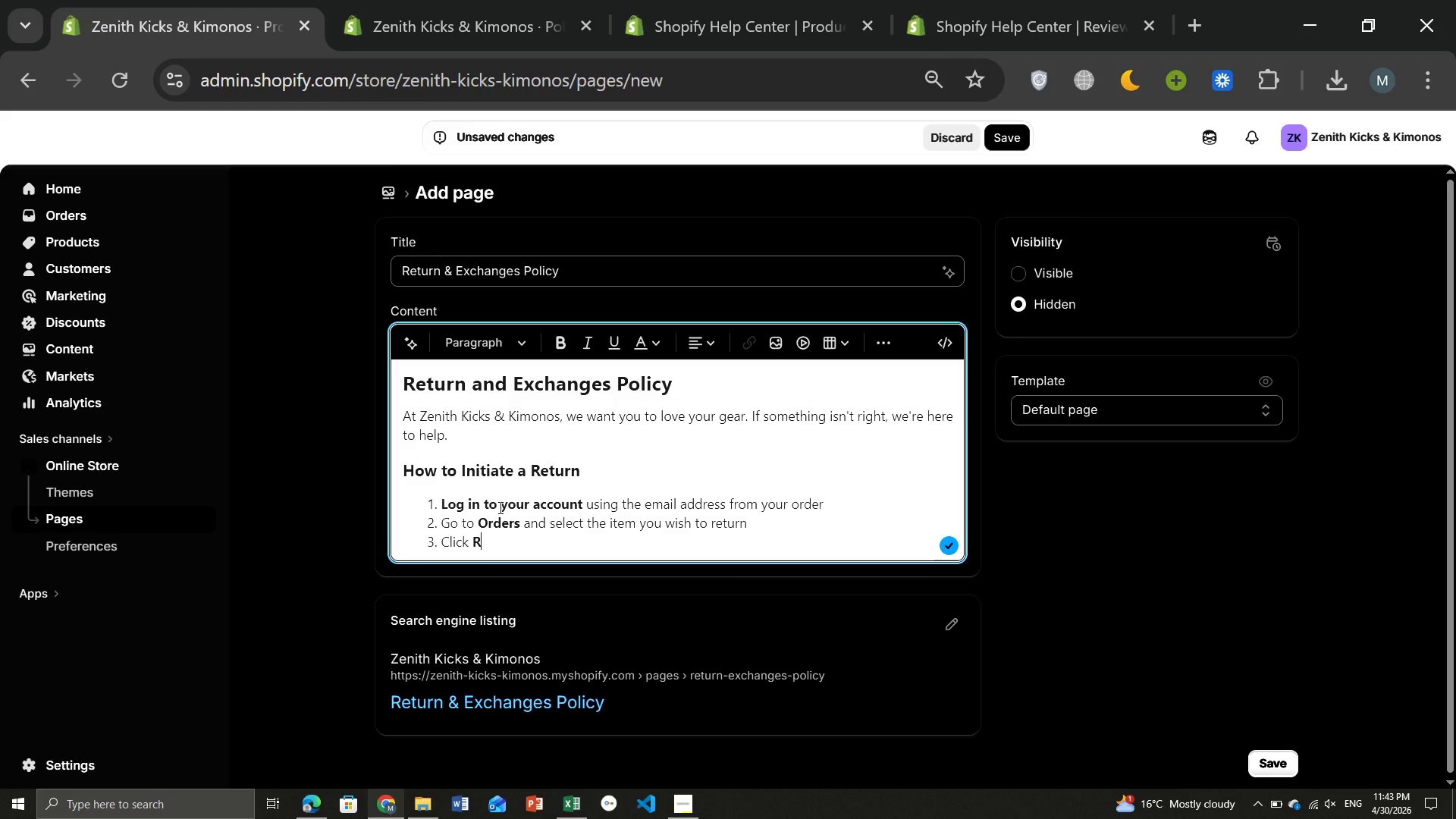 
key(CapsLock)
 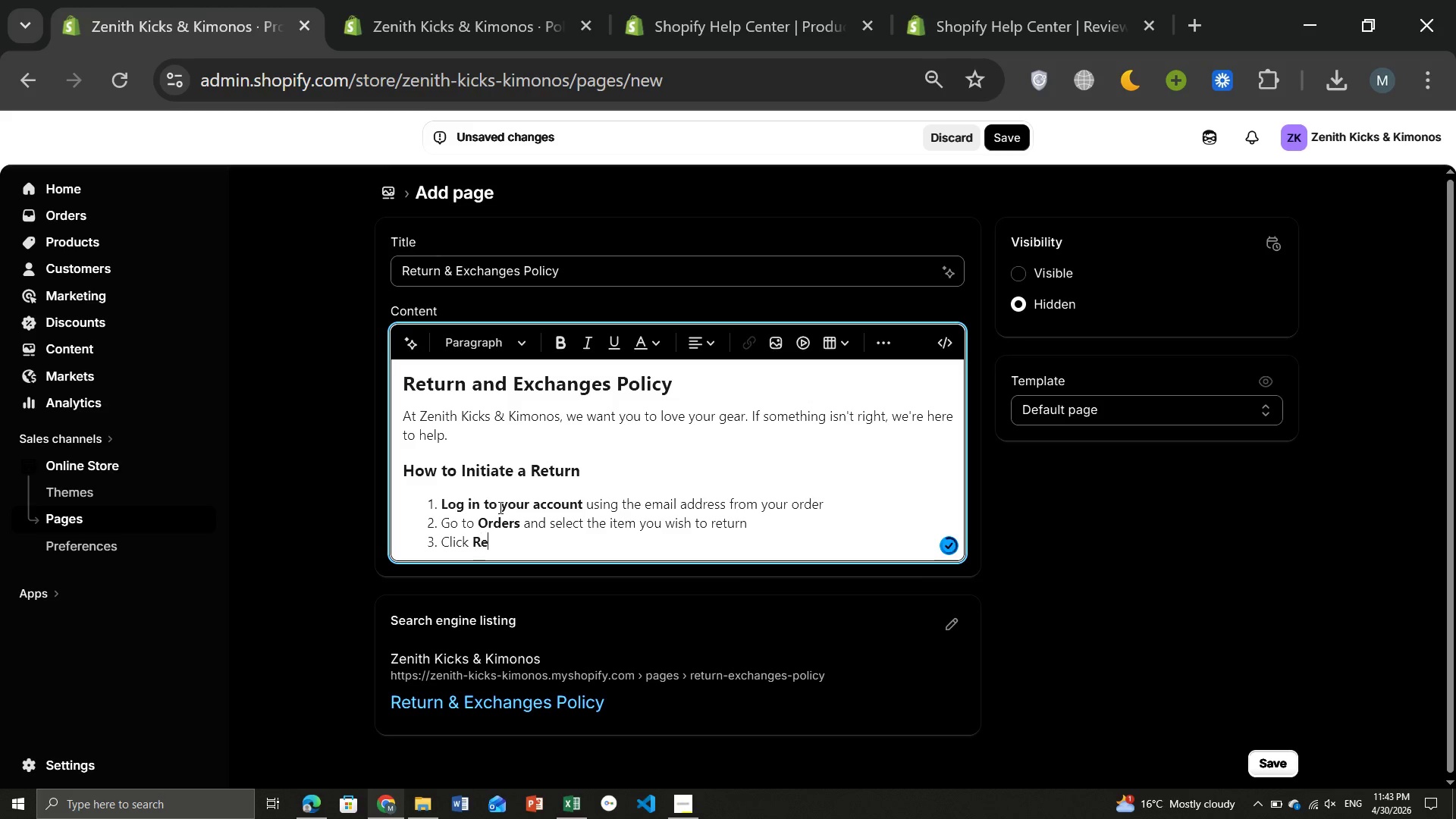 
key(E)
 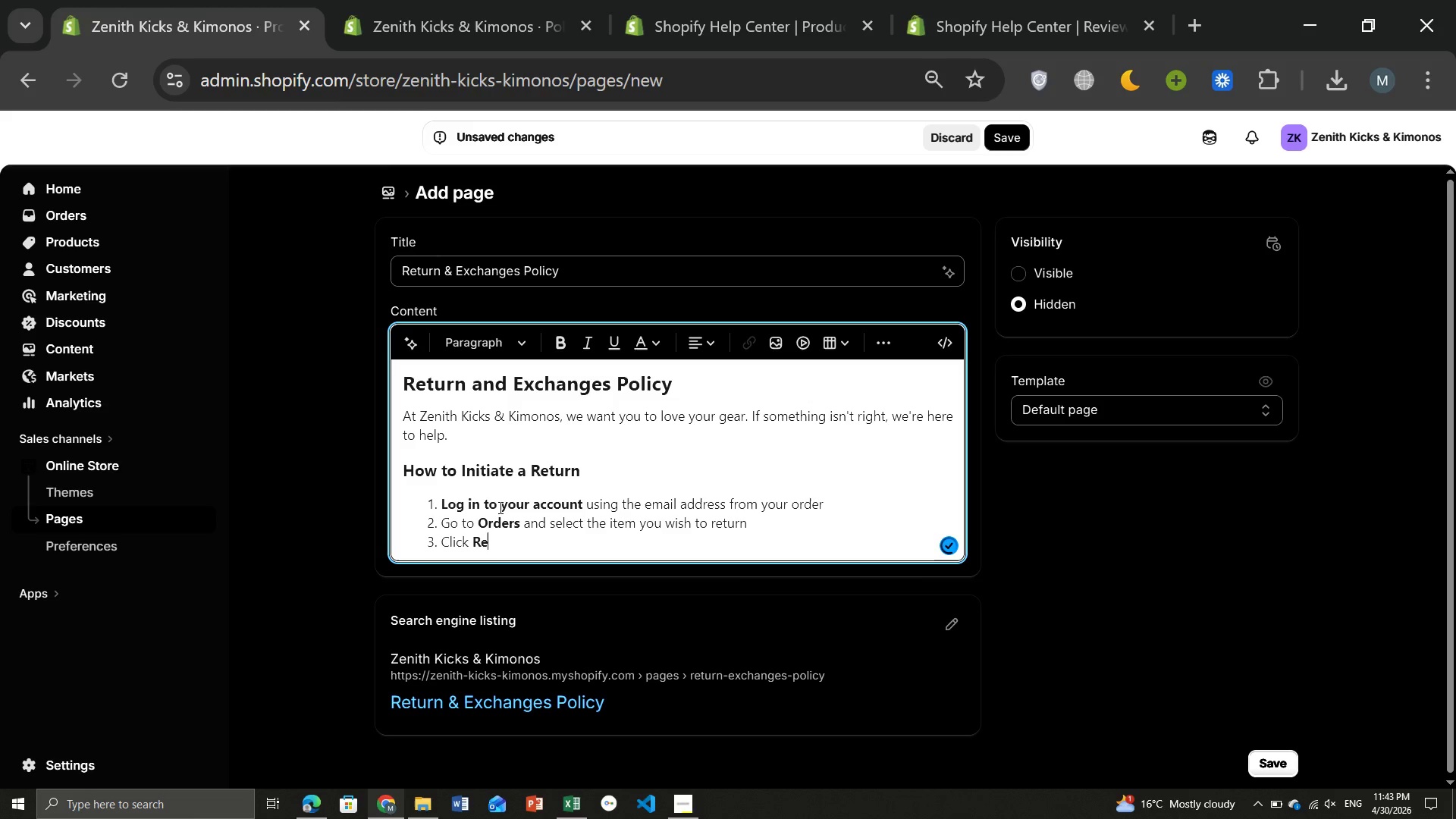 
type(quest Return )
 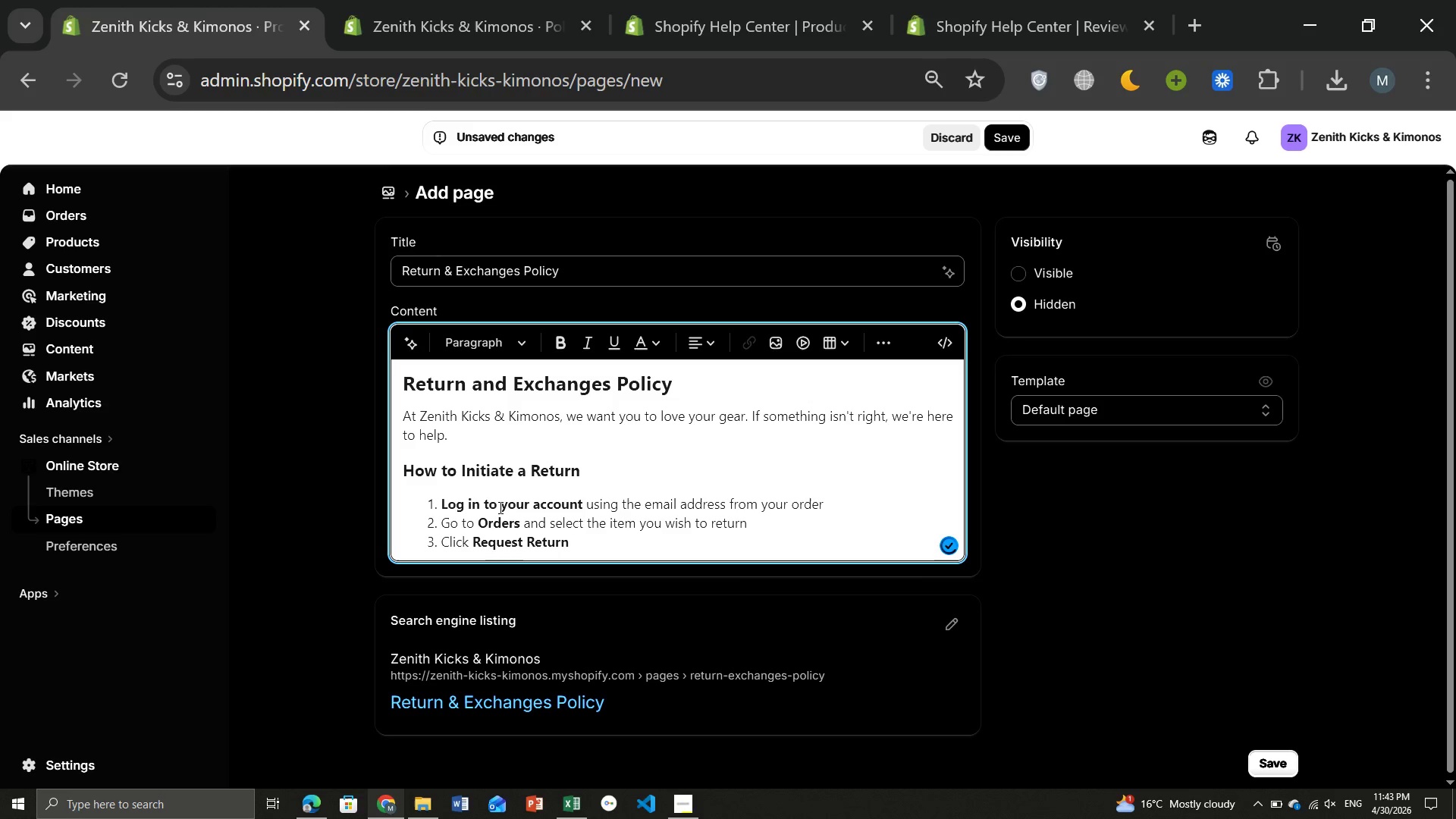 
key(Control+ControlLeft)
 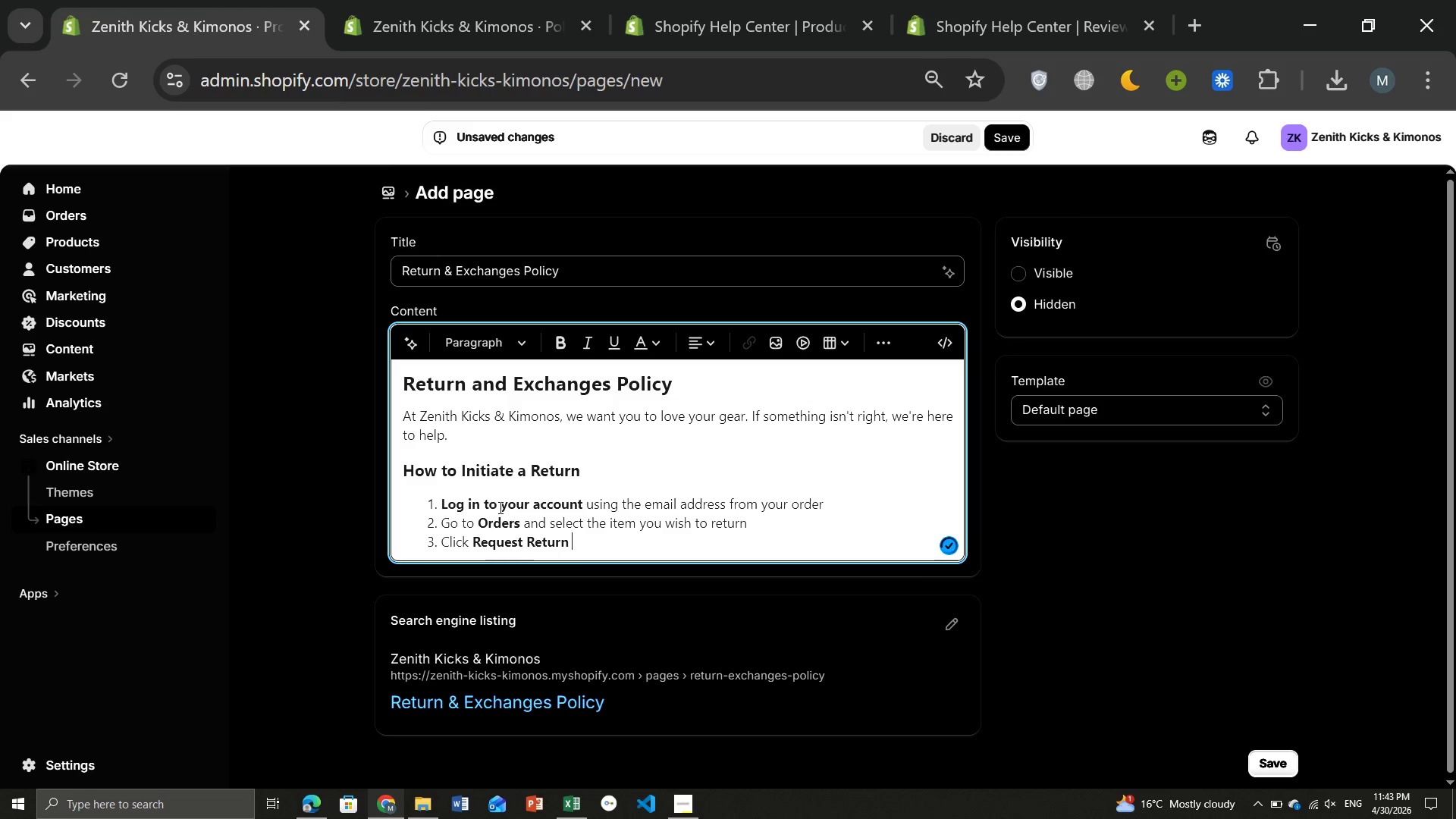 
key(Control+B)
 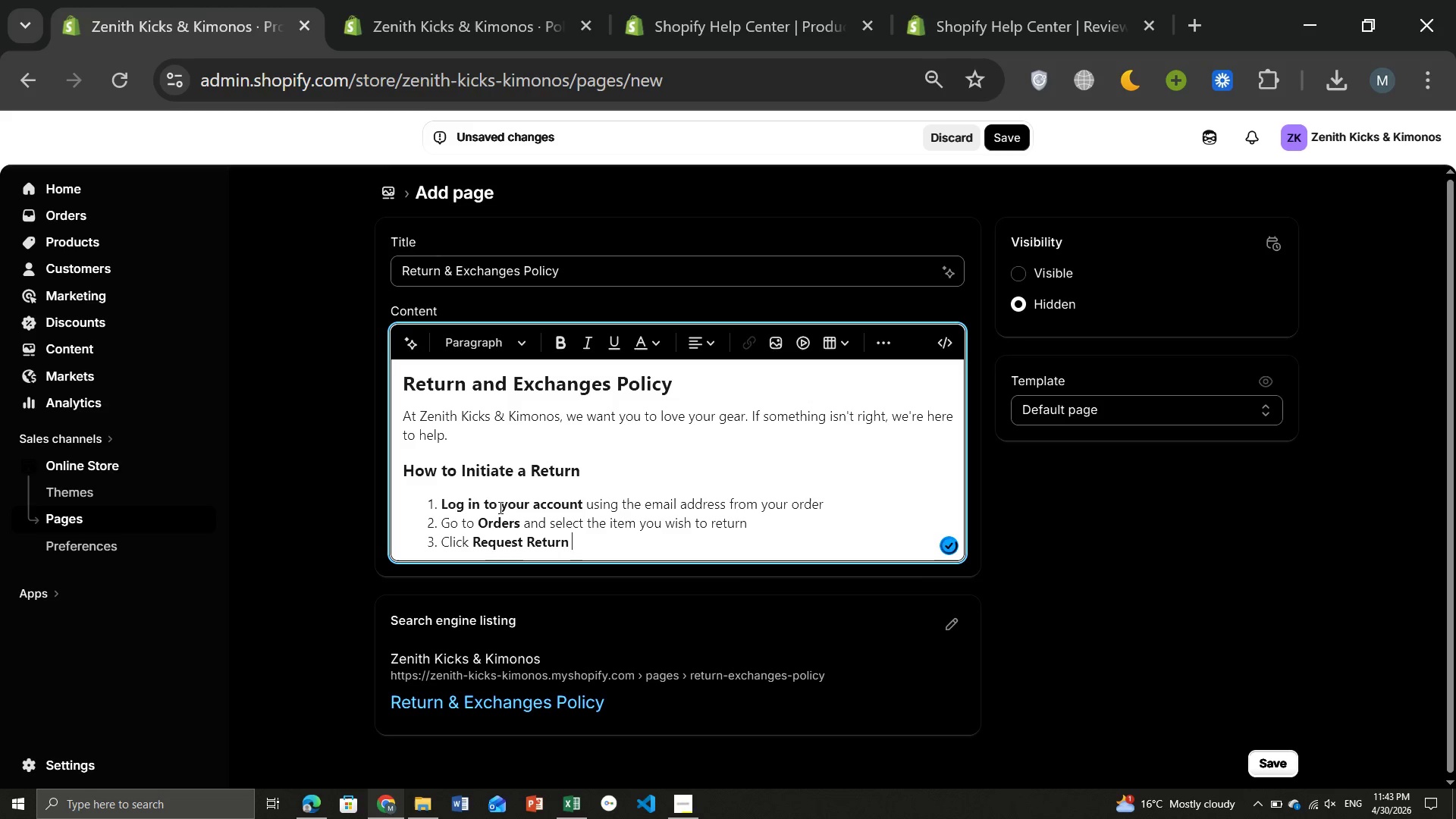 
type(and folo)
key(Backspace)
type(lowthe)
key(Backspace)
key(Backspace)
key(Backspace)
type( the )
 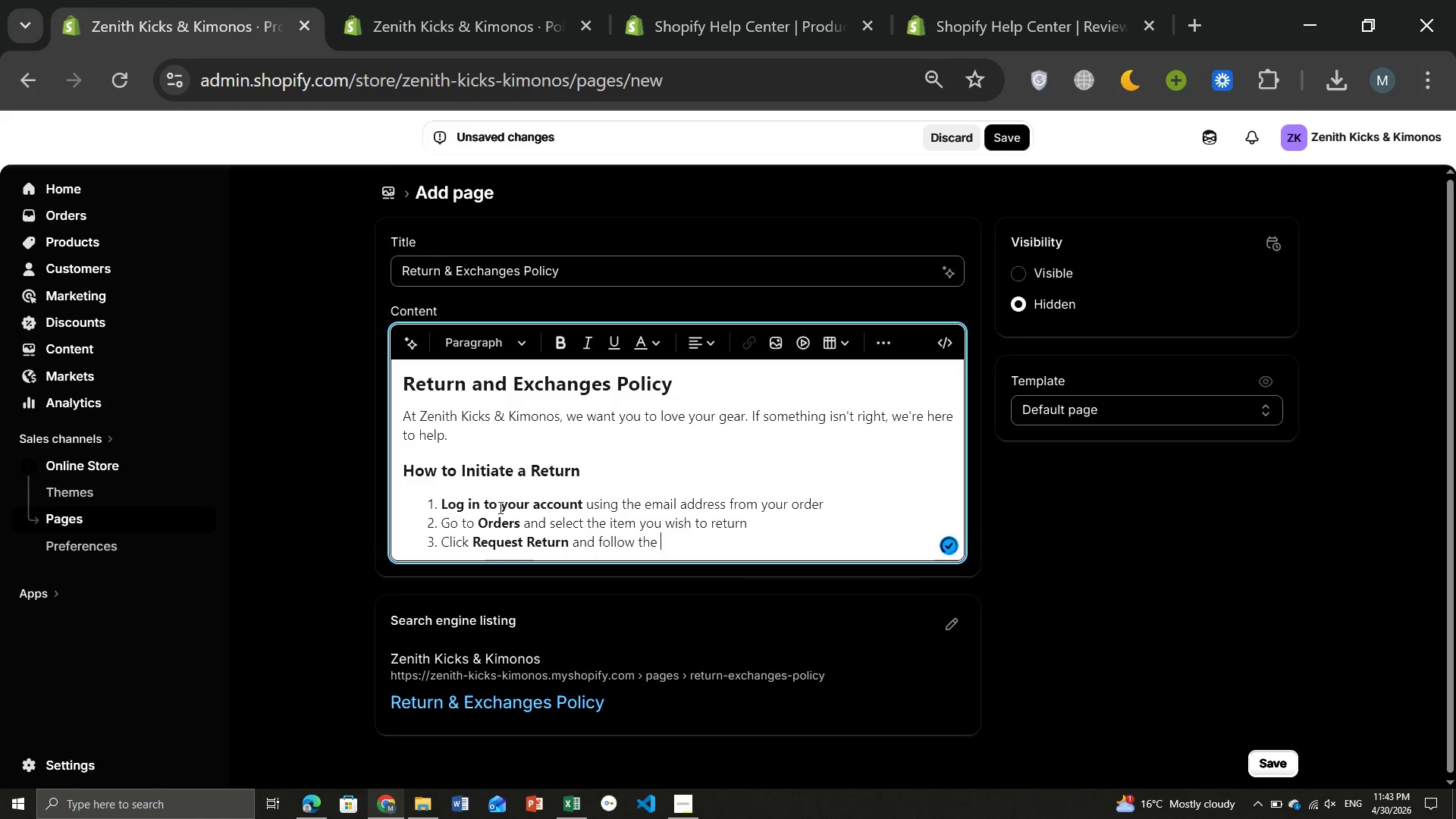 
type(promts)
 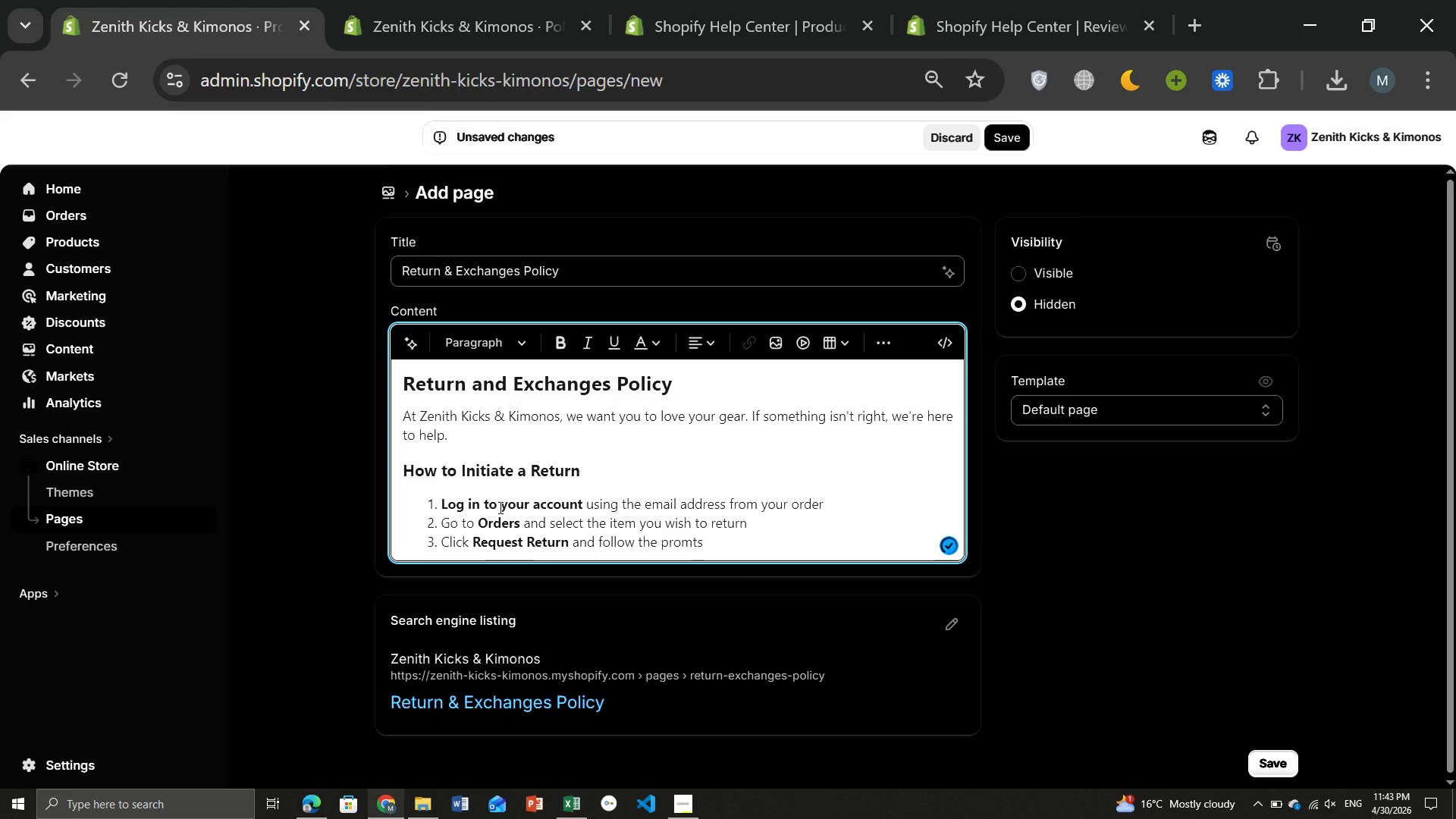 
key(Enter)
 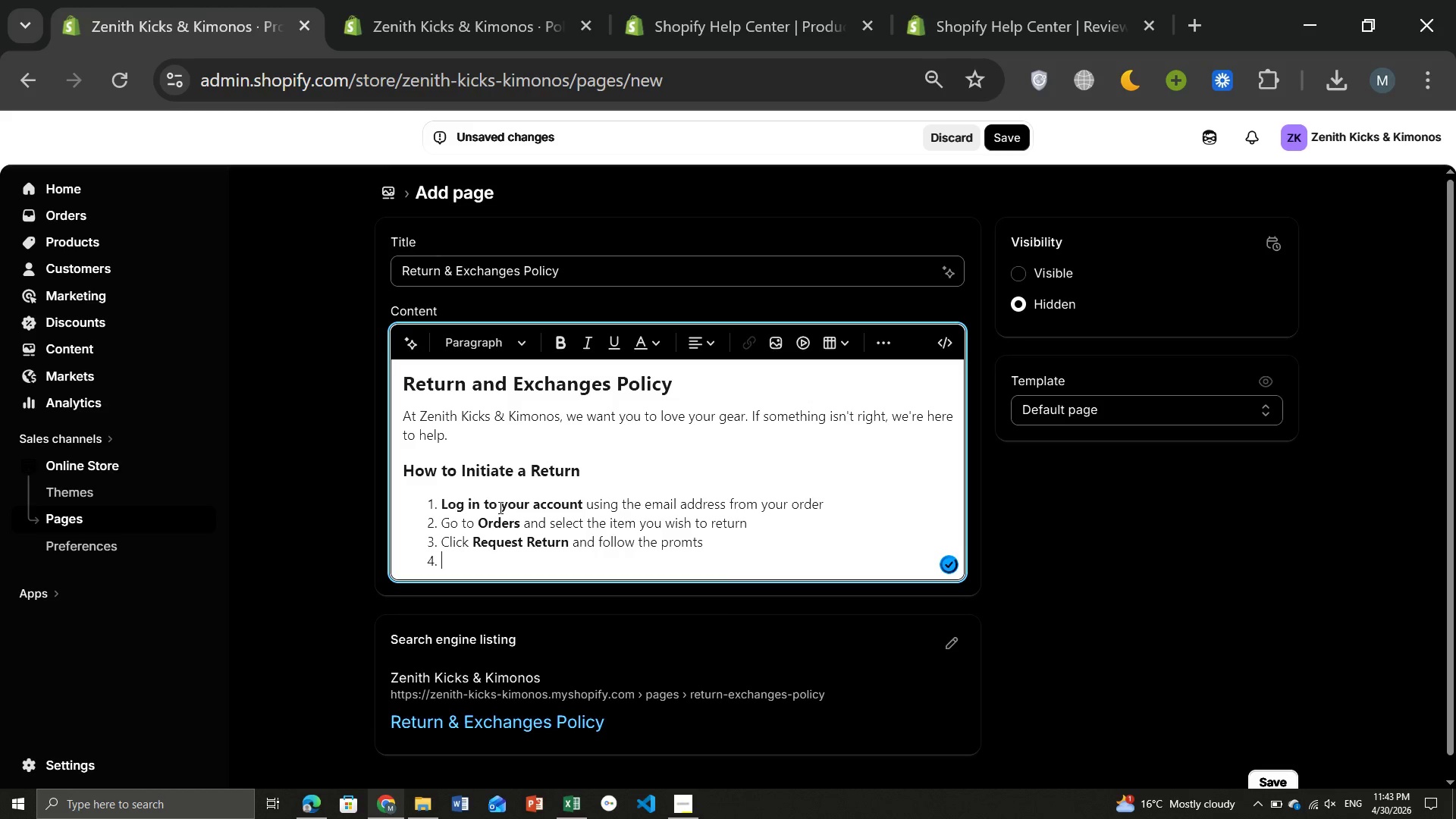 
type(Print the prep)
key(Backspace)
key(Backspace)
type(epain)
key(Backspace)
type(d)
key(Backspace)
key(Backspace)
key(Backspace)
key(Backspace)
key(Backspace)
type(EPAID SHIPPING LABLE (PROVIDE FOR )
 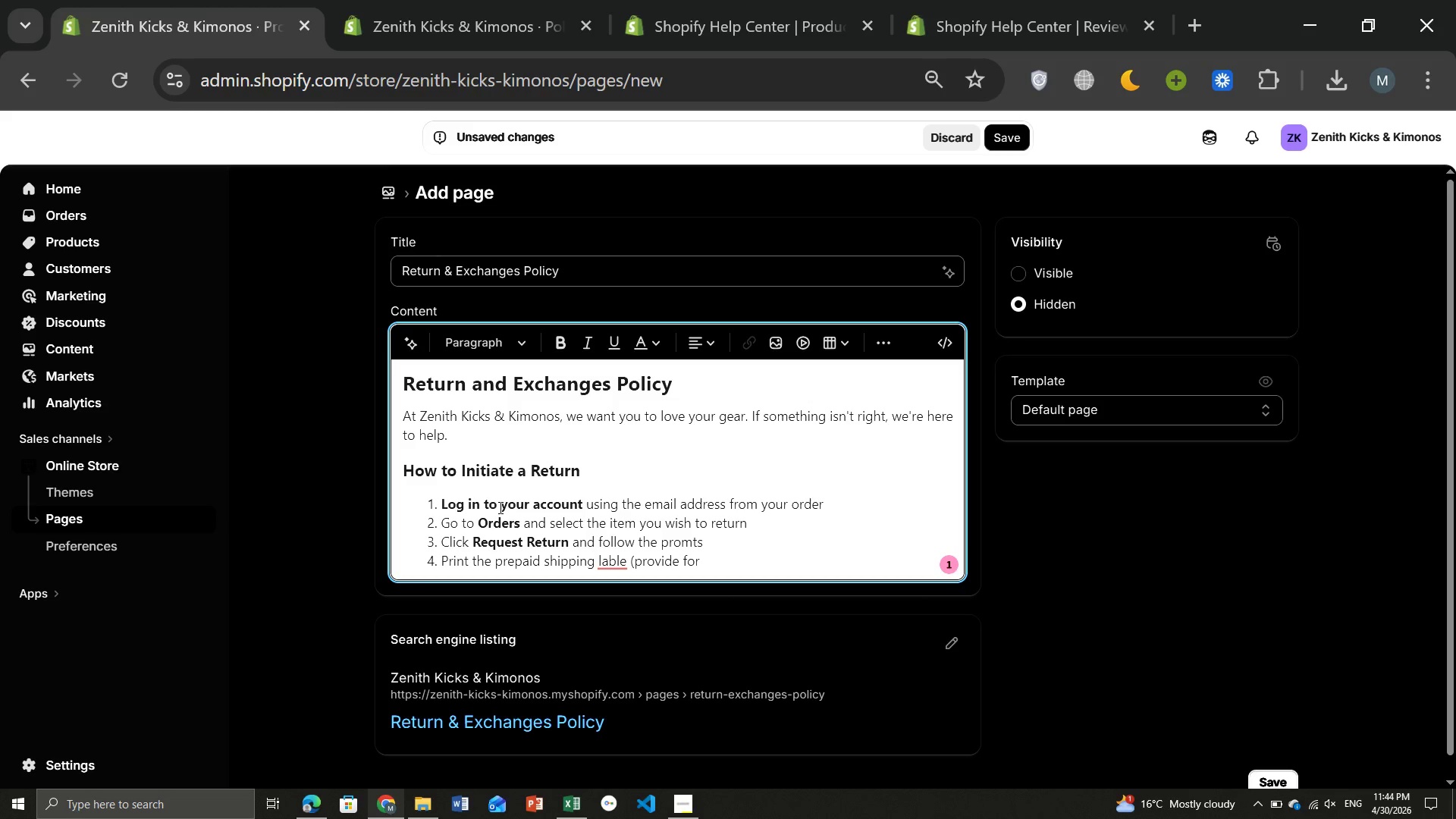 
hold_key(key=CapsLock, duration=0.31)
 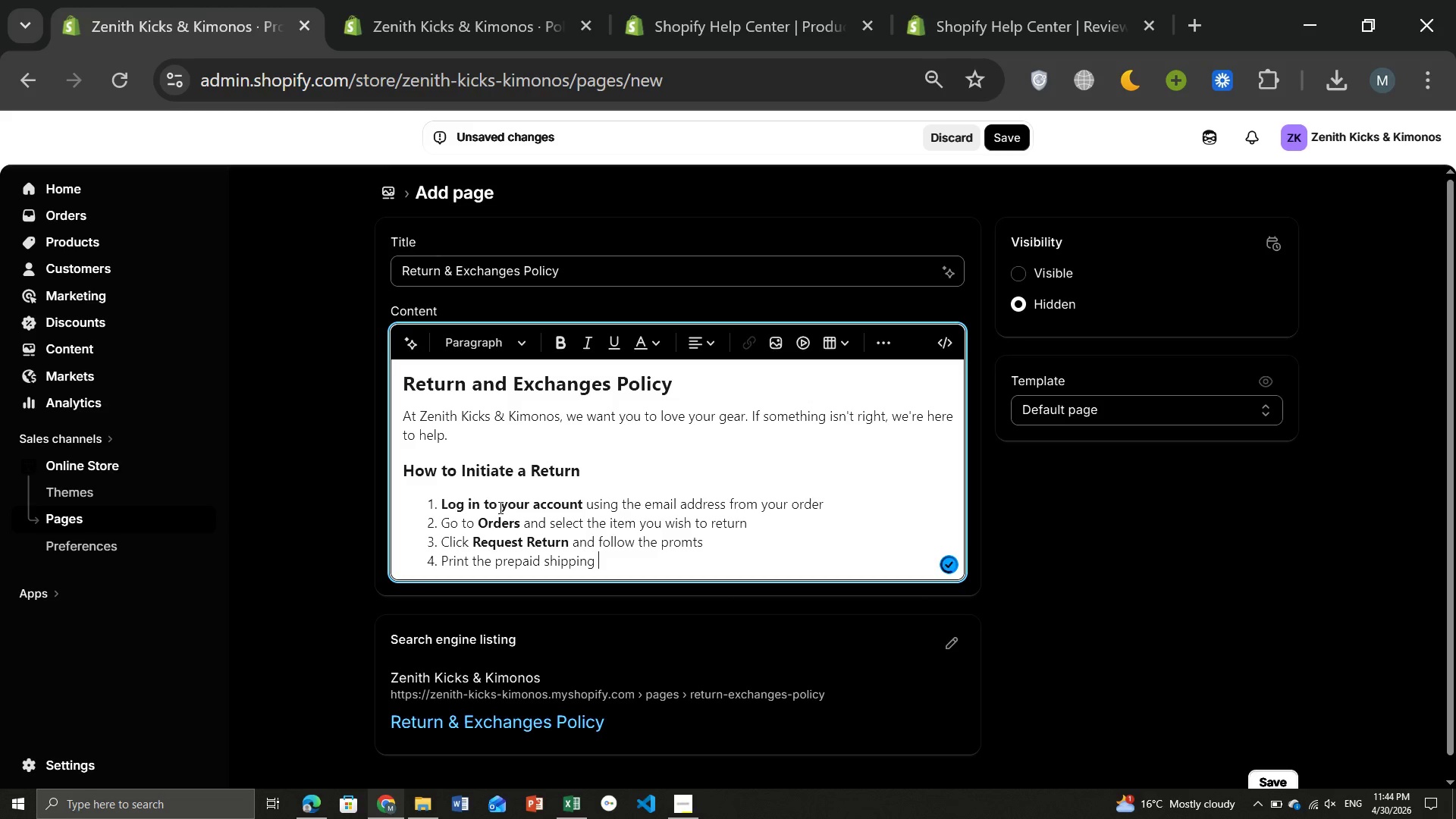 
type(eligible returns))
 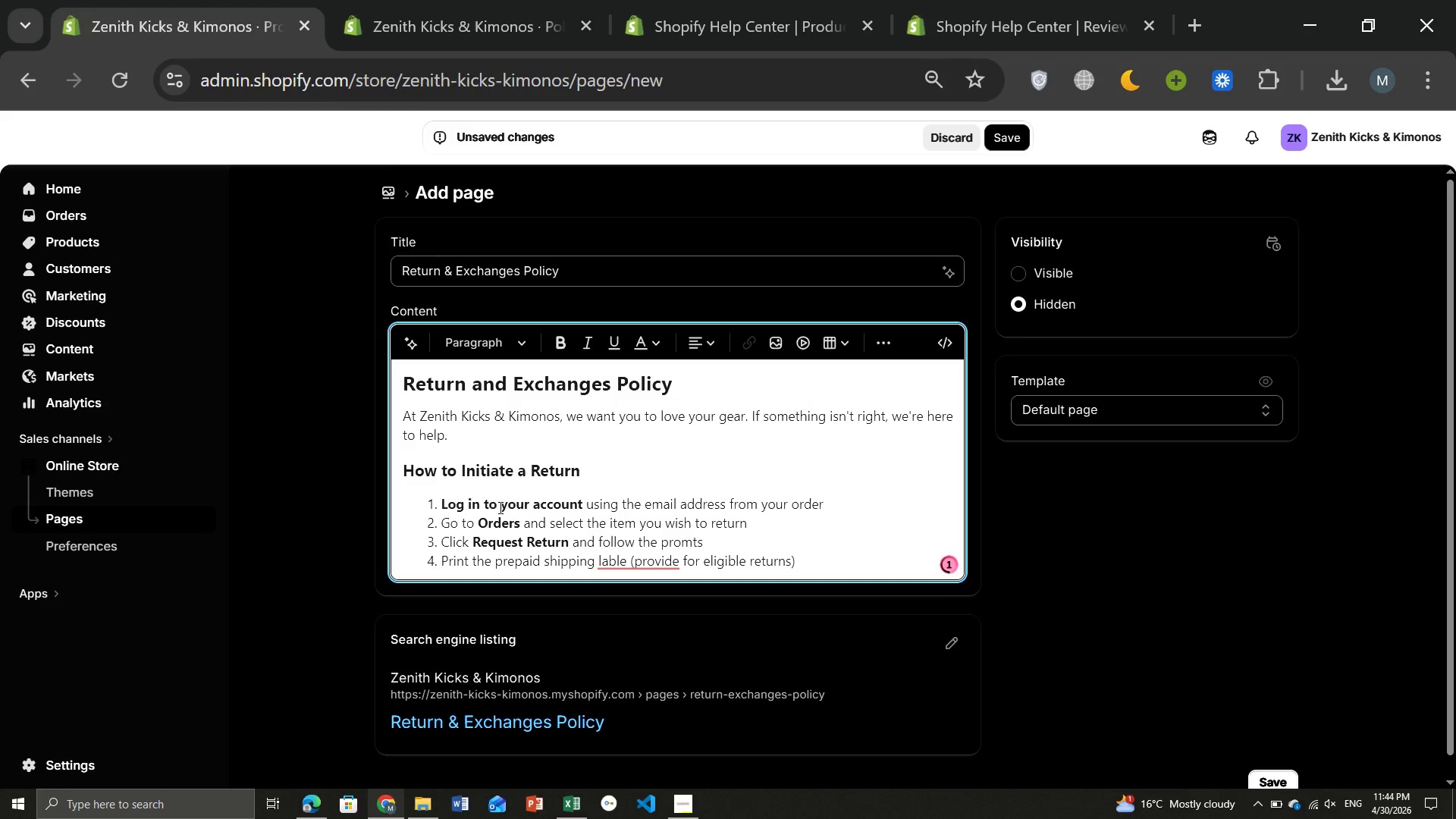 
left_click([610, 551])
 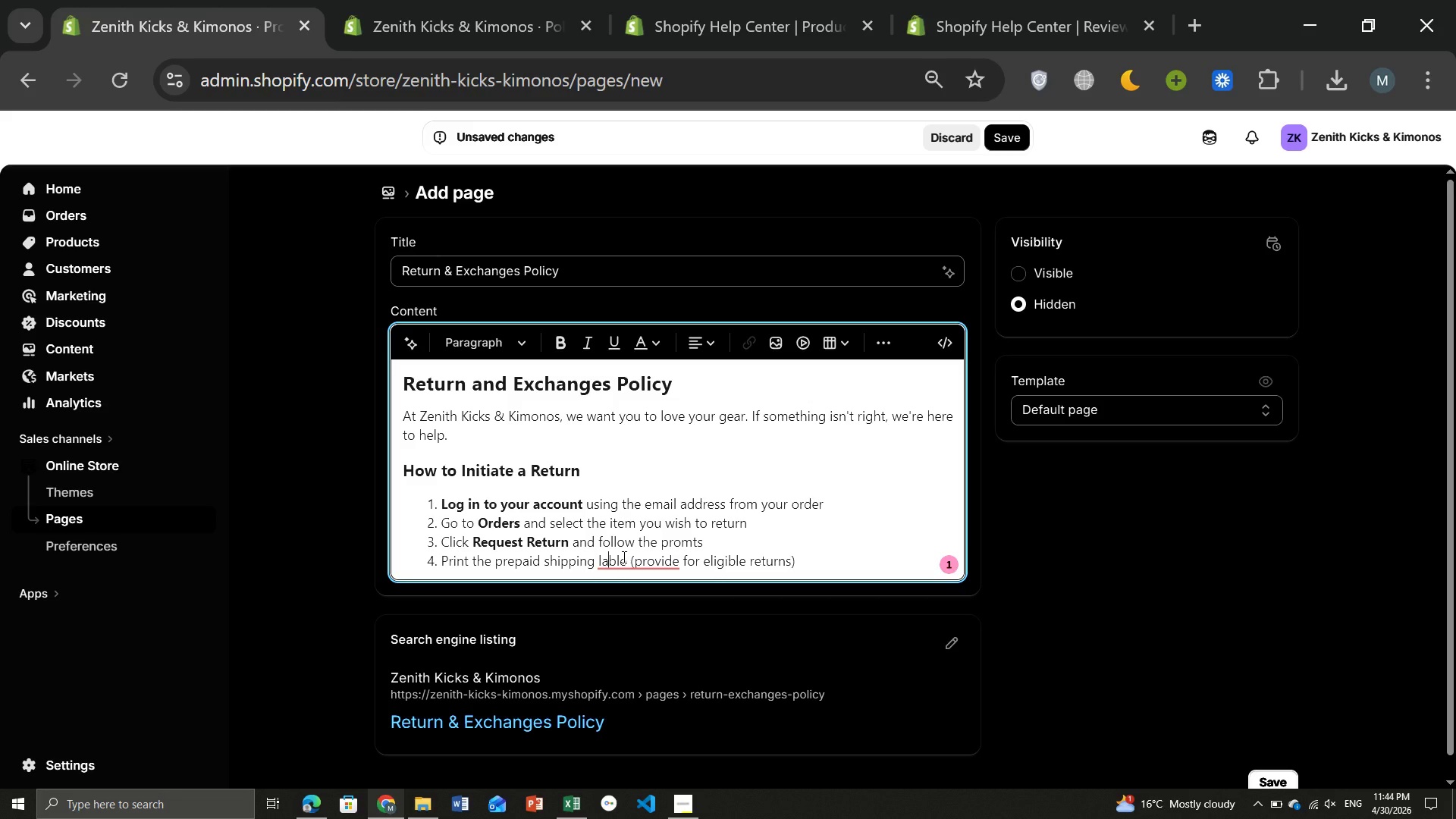 
left_click([623, 557])
 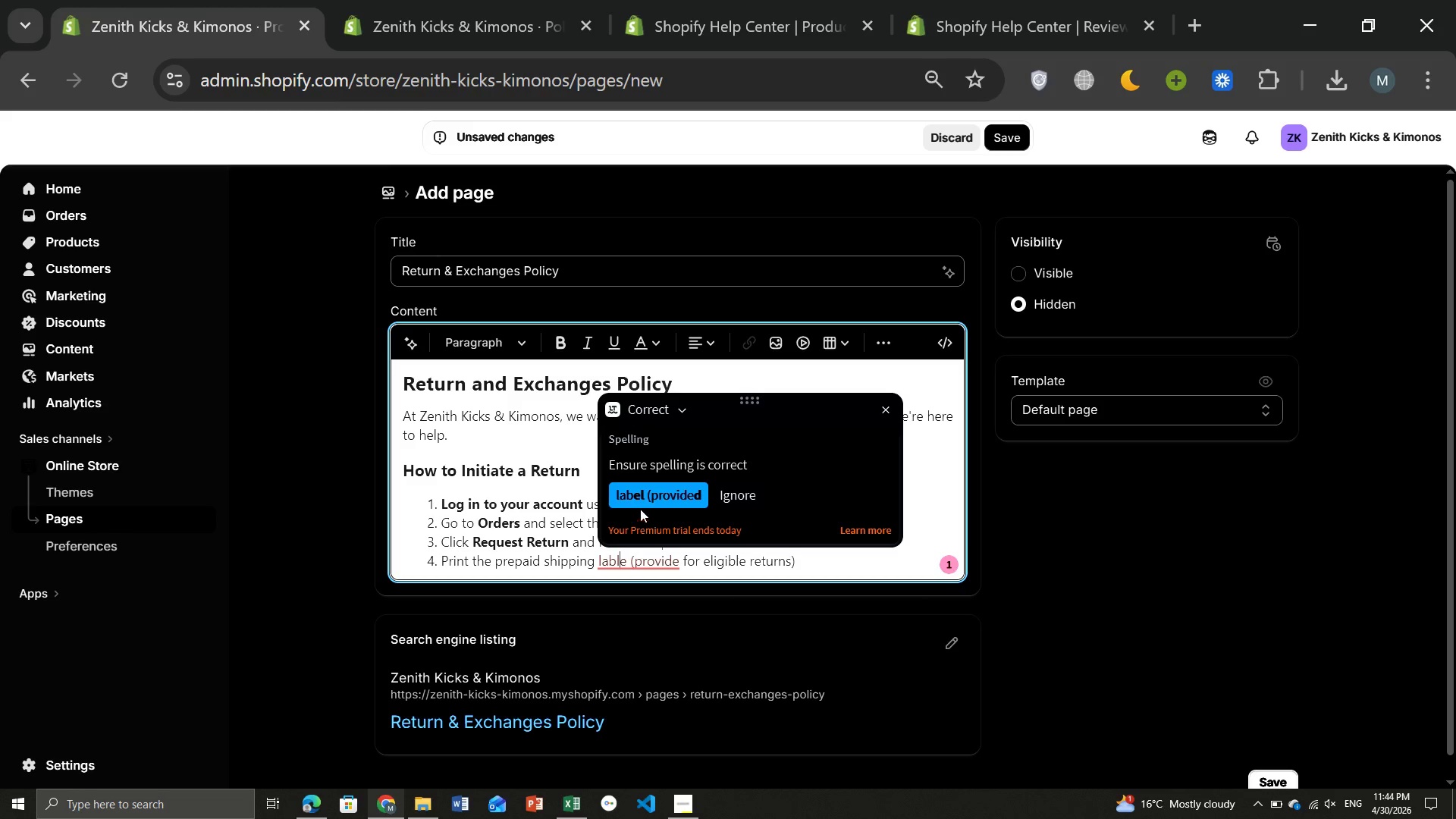 
left_click([640, 500])
 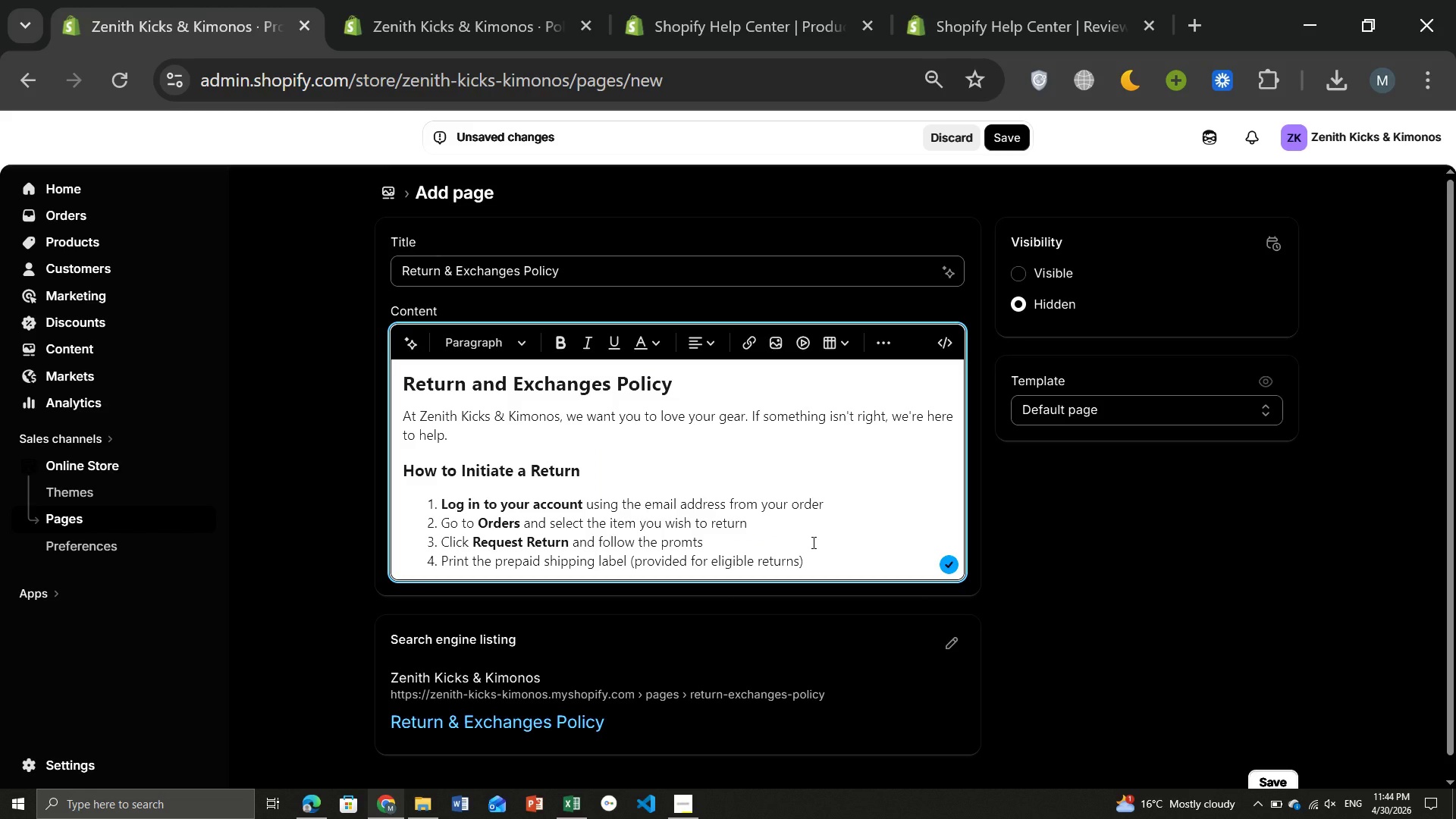 
left_click([835, 562])
 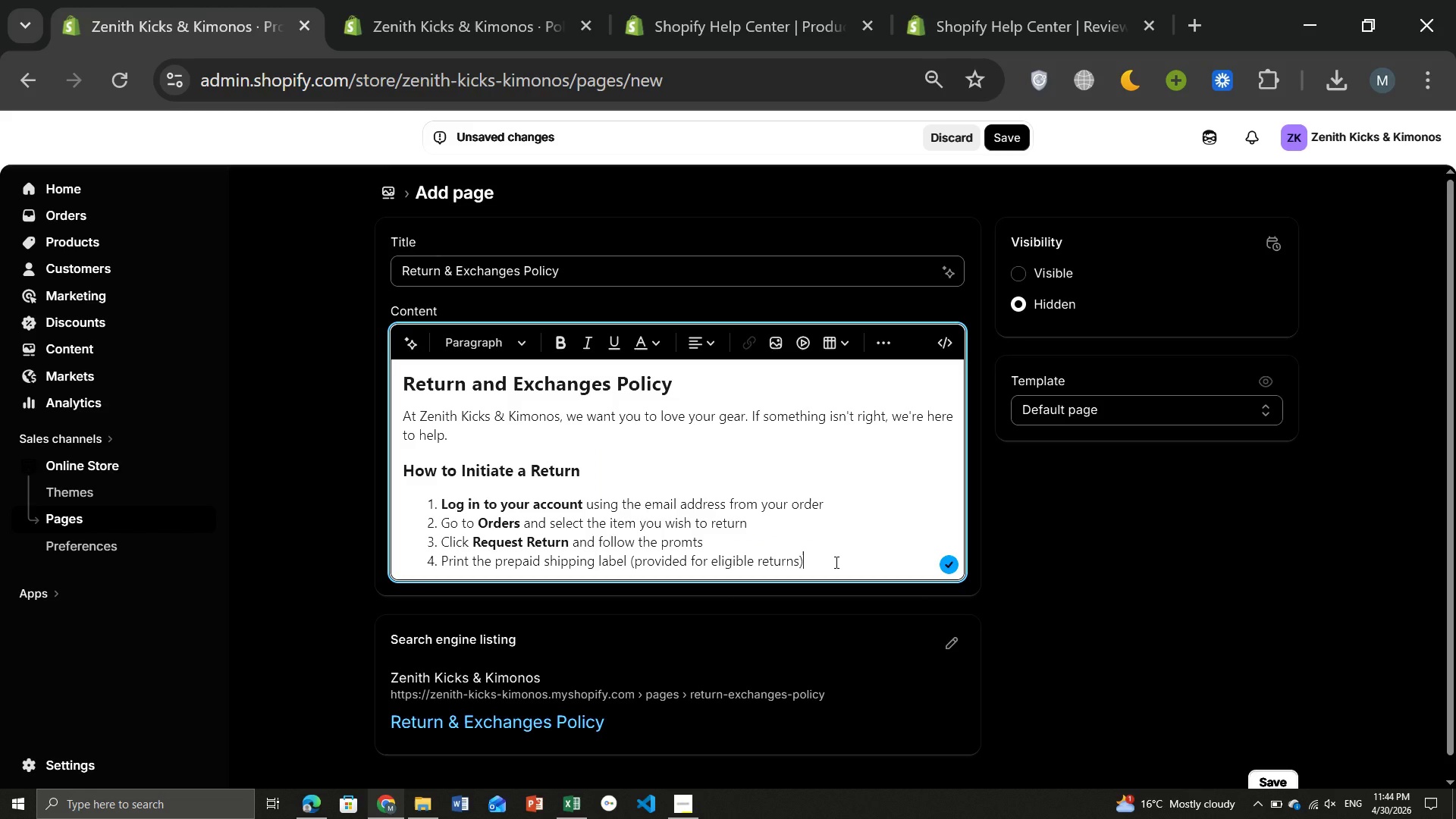 
key(Enter)
 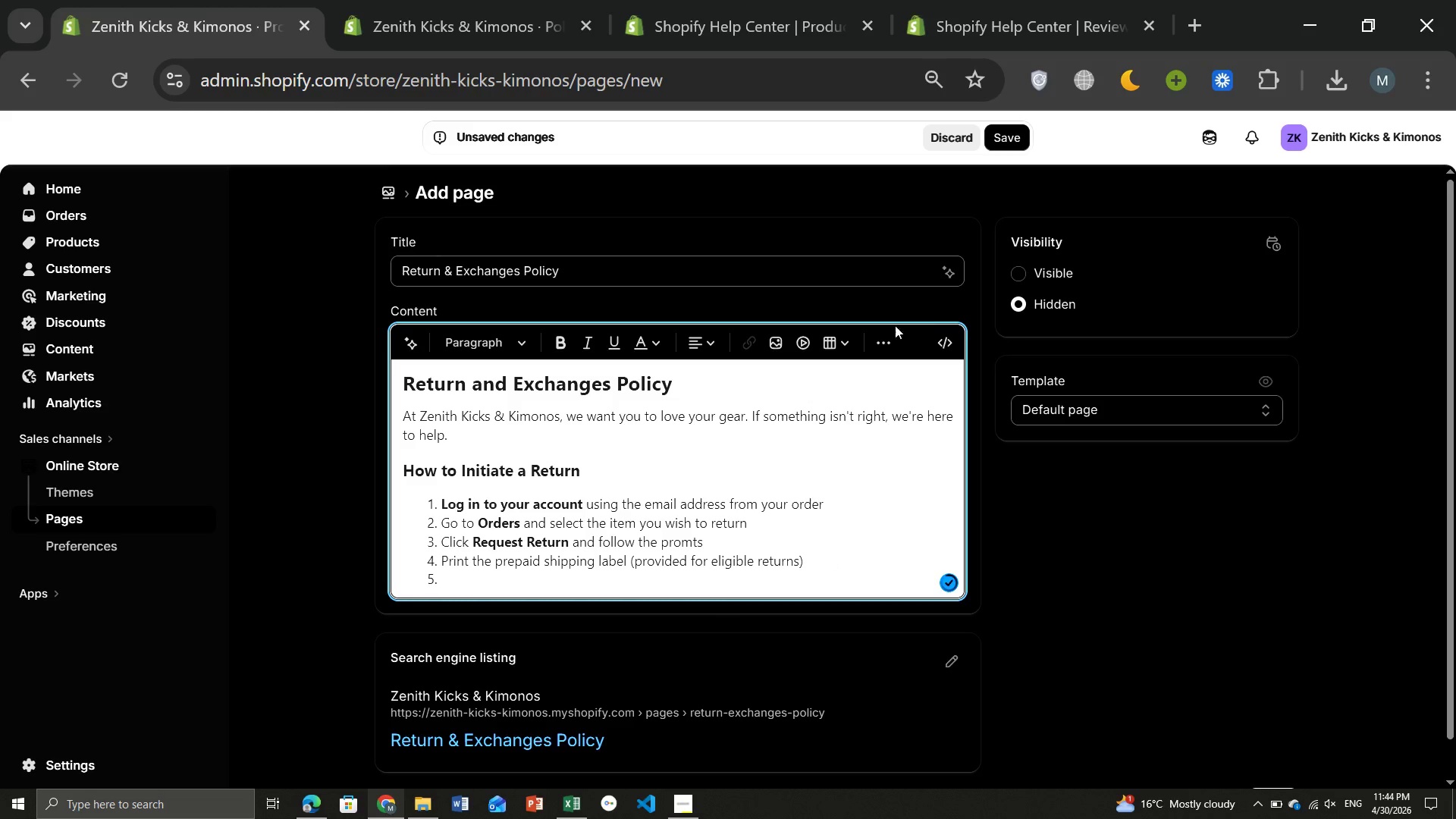 
left_click([886, 334])
 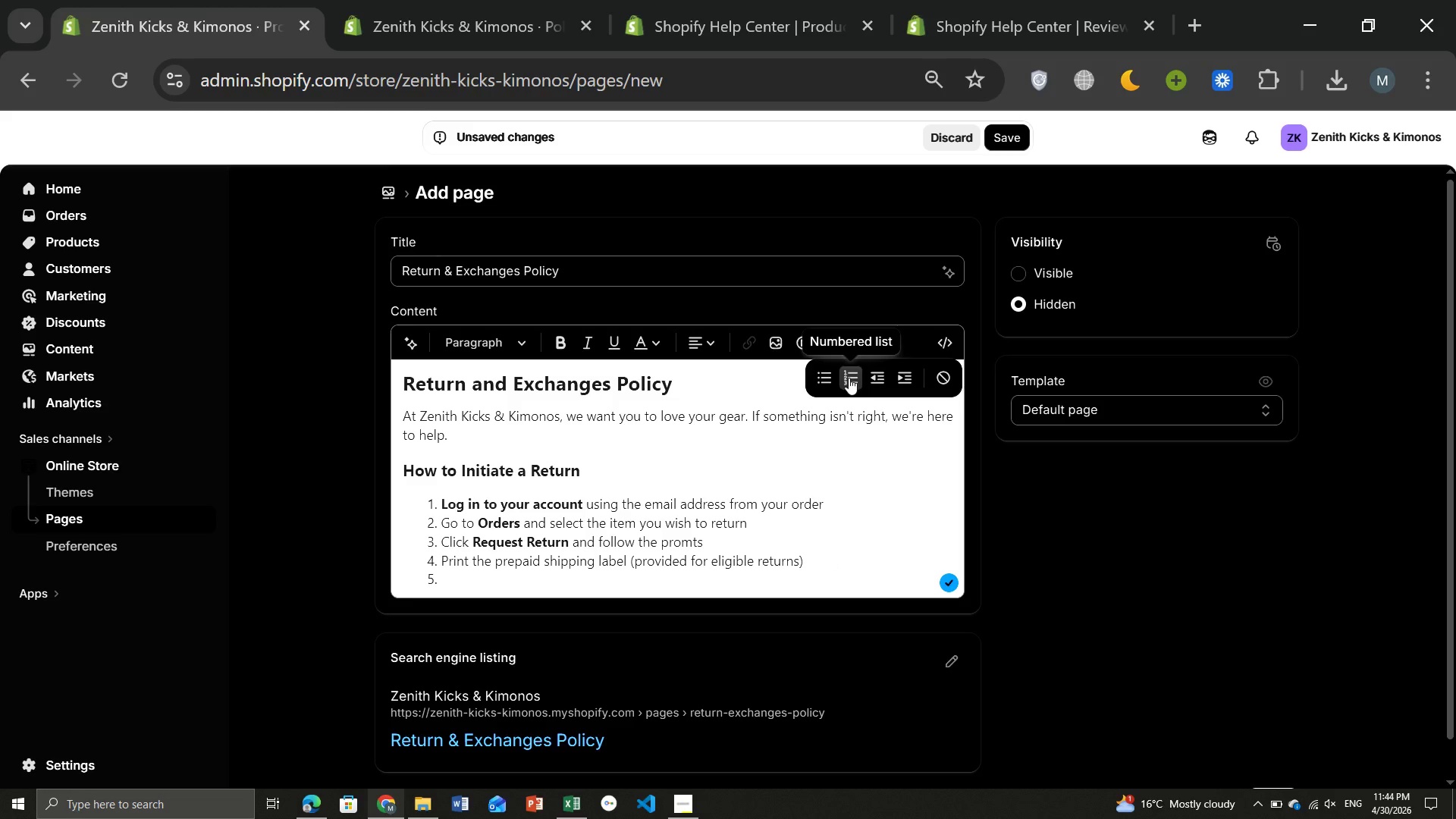 
left_click([849, 378])
 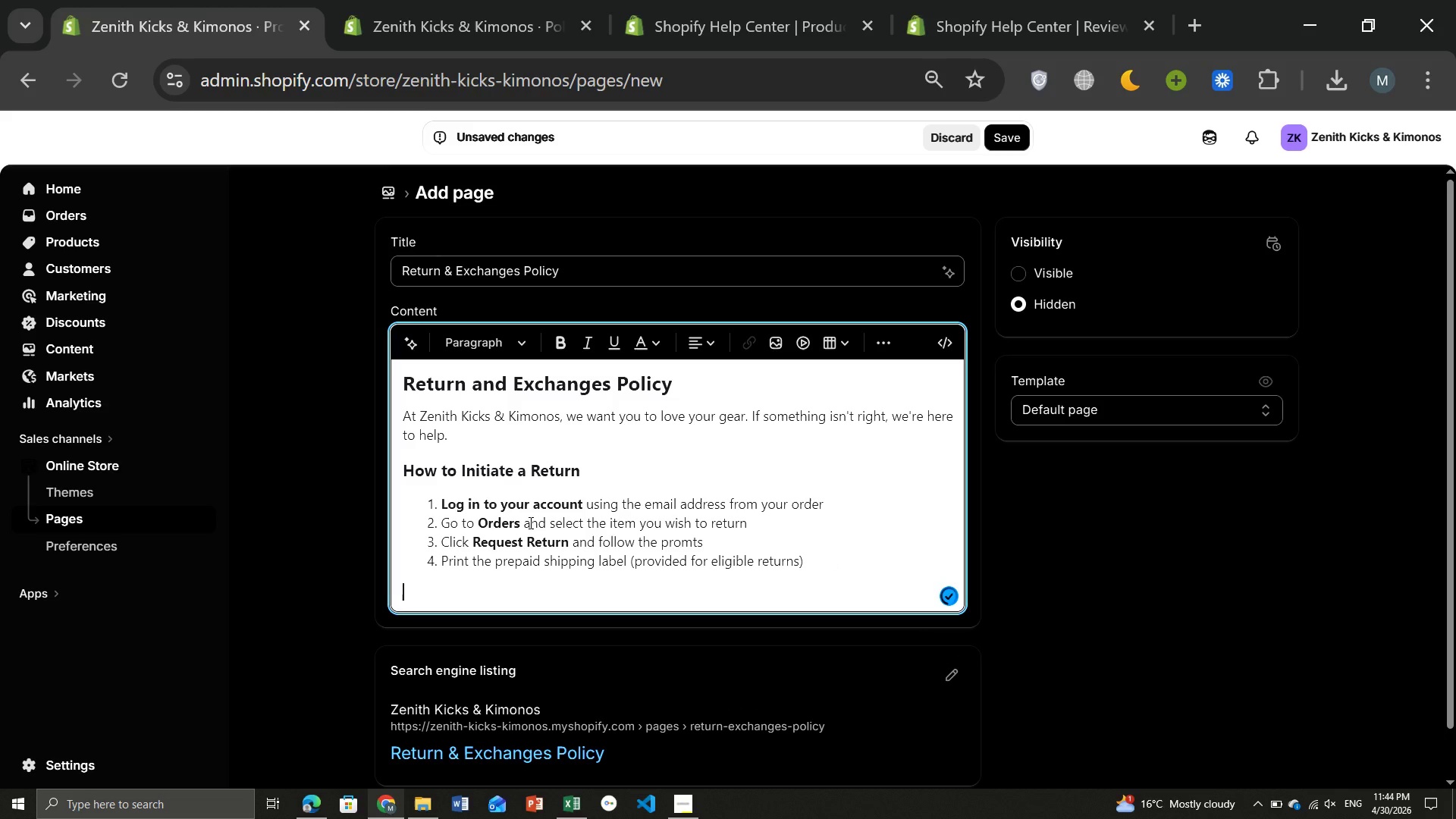 
mouse_move([504, 500])
 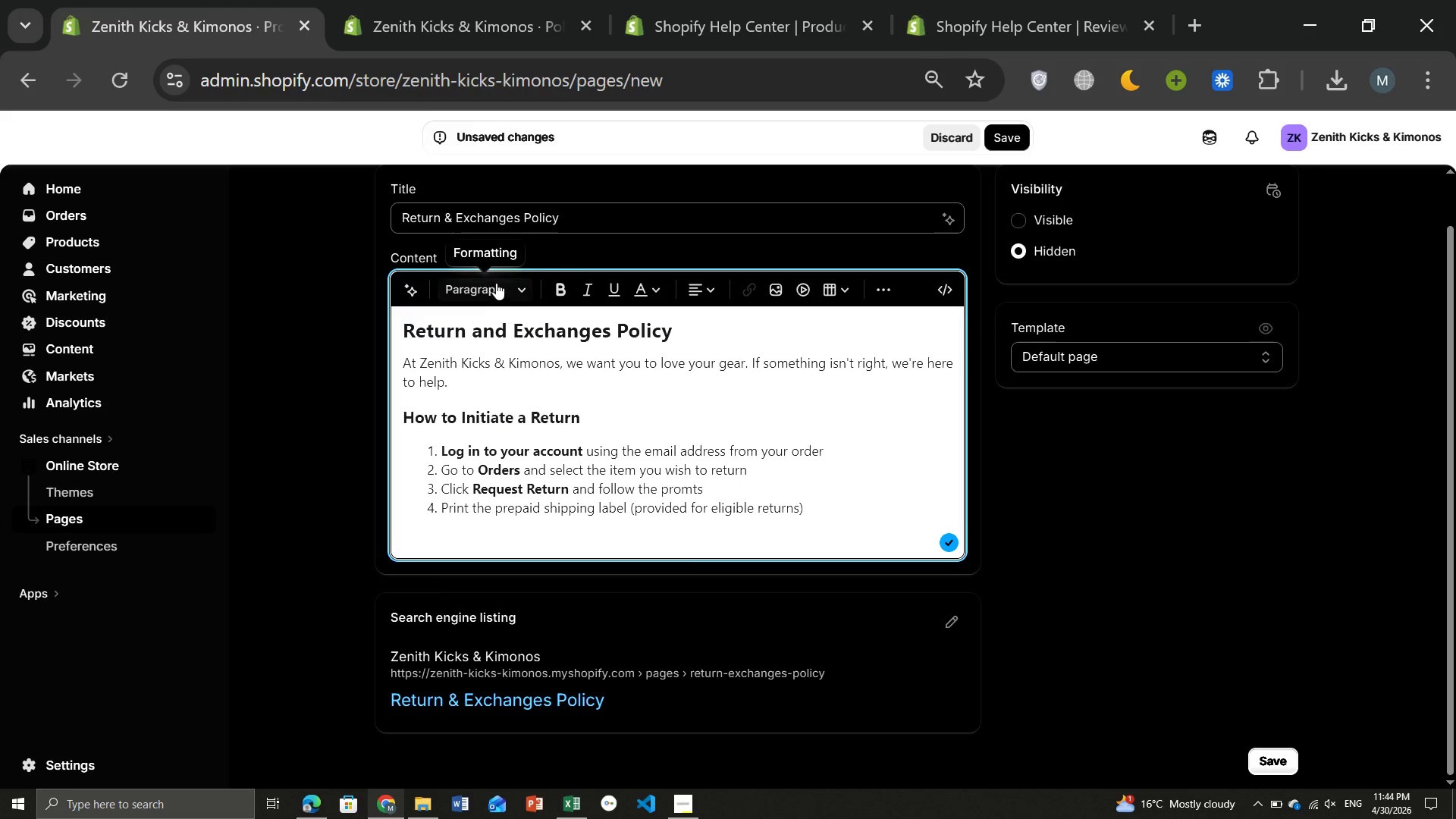 
left_click([491, 278])
 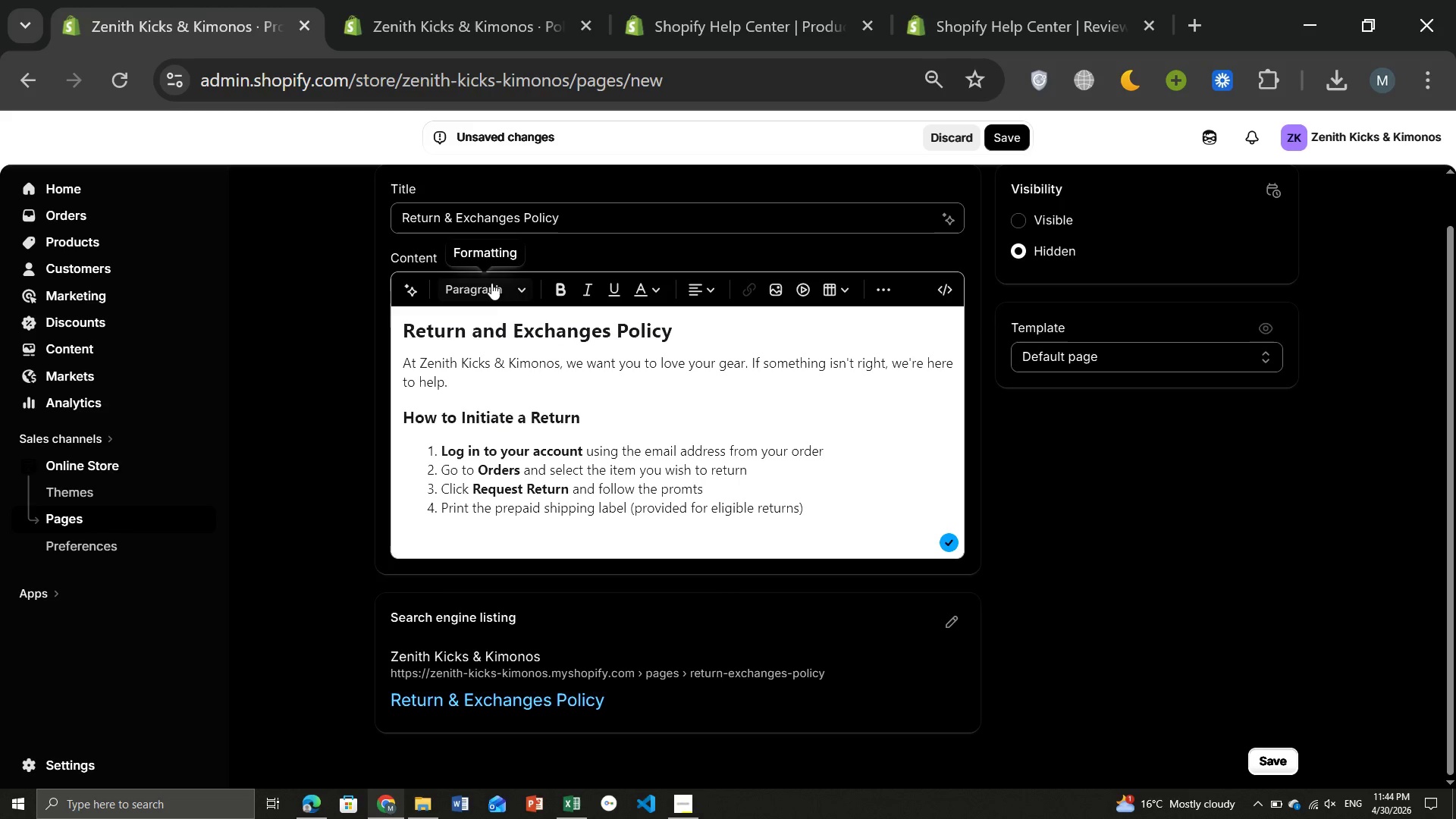 
left_click([491, 290])
 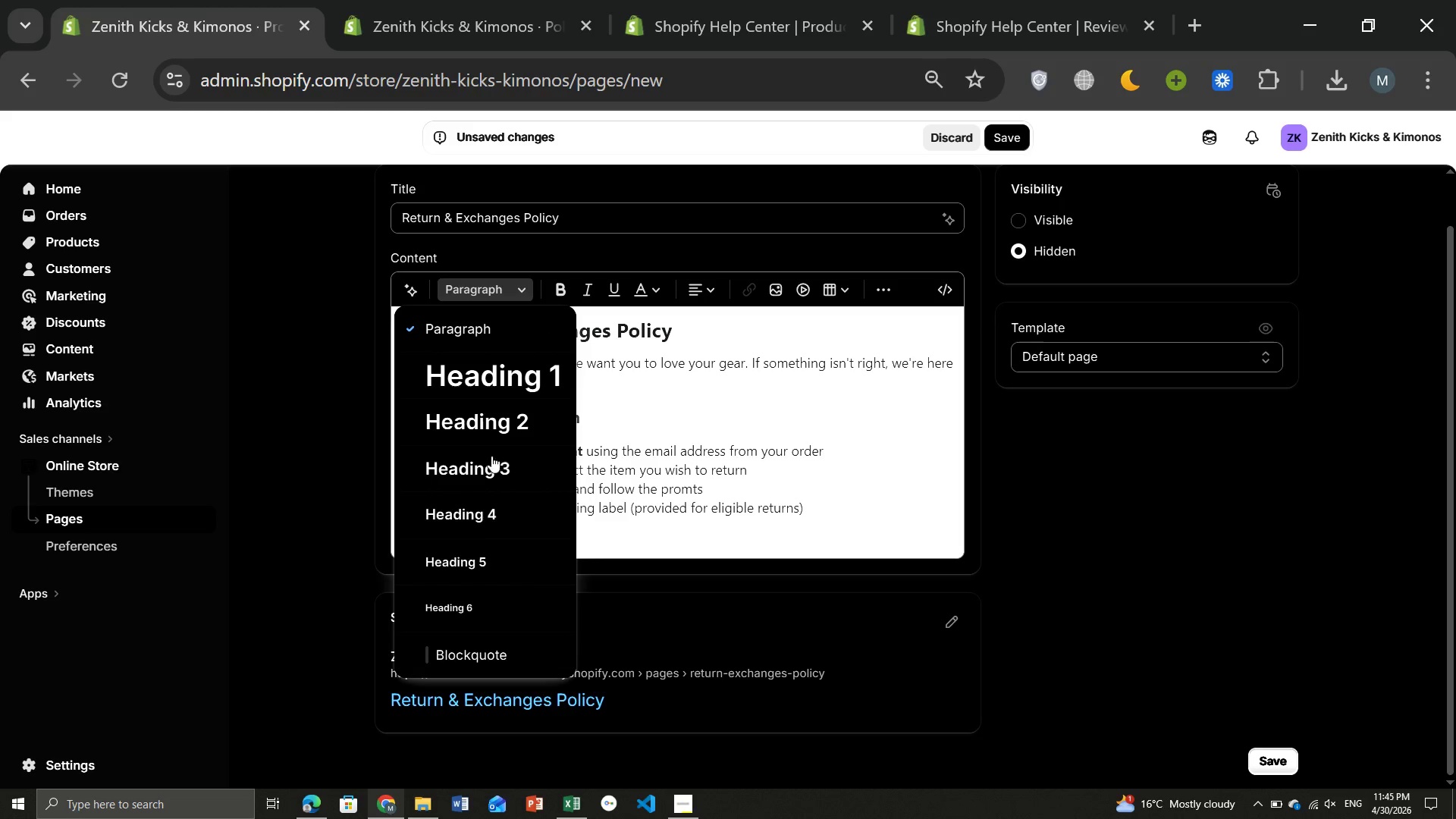 
left_click([488, 459])
 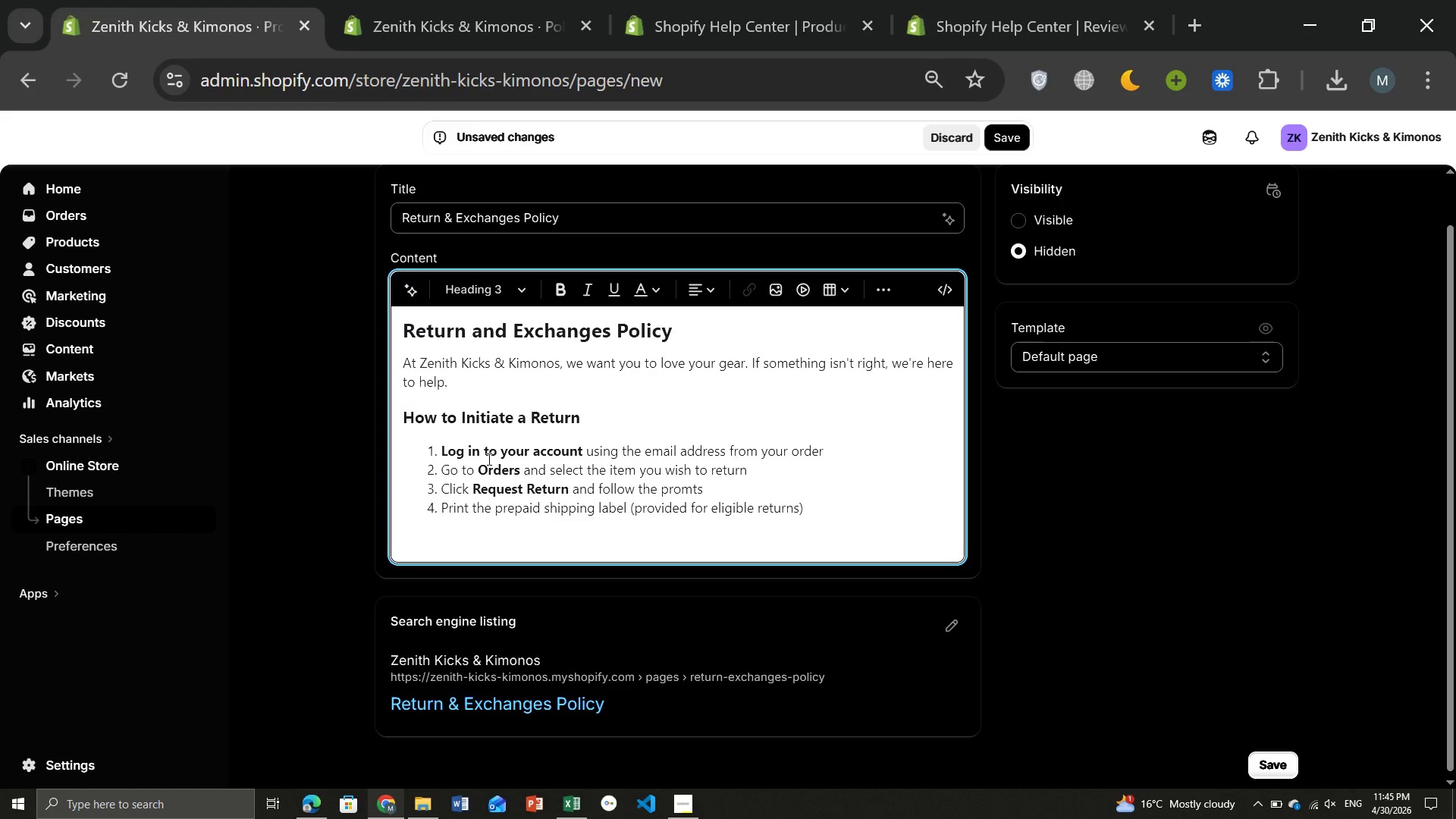 
type(Return Window by Catagory)
 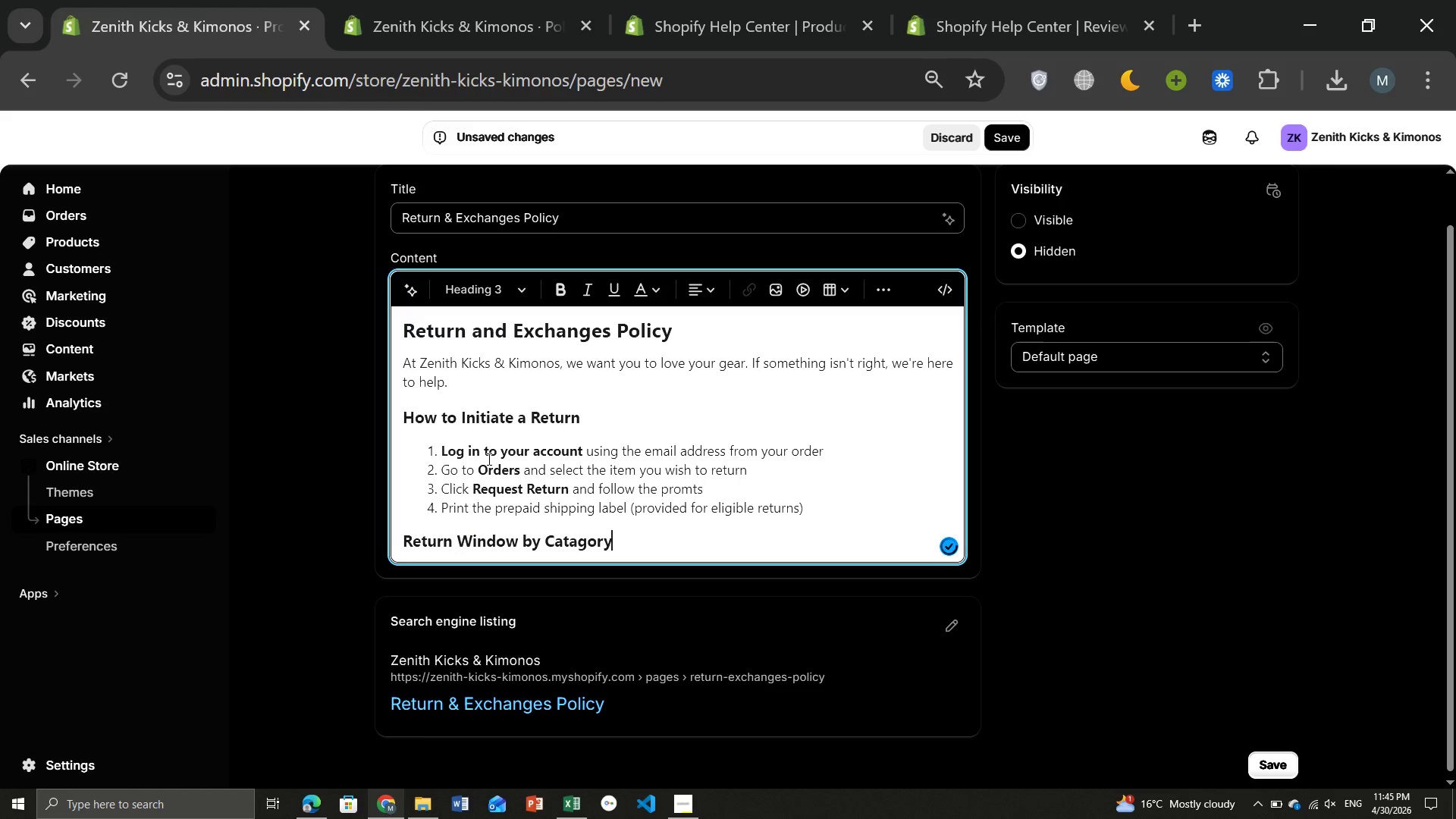 
key(Enter)
 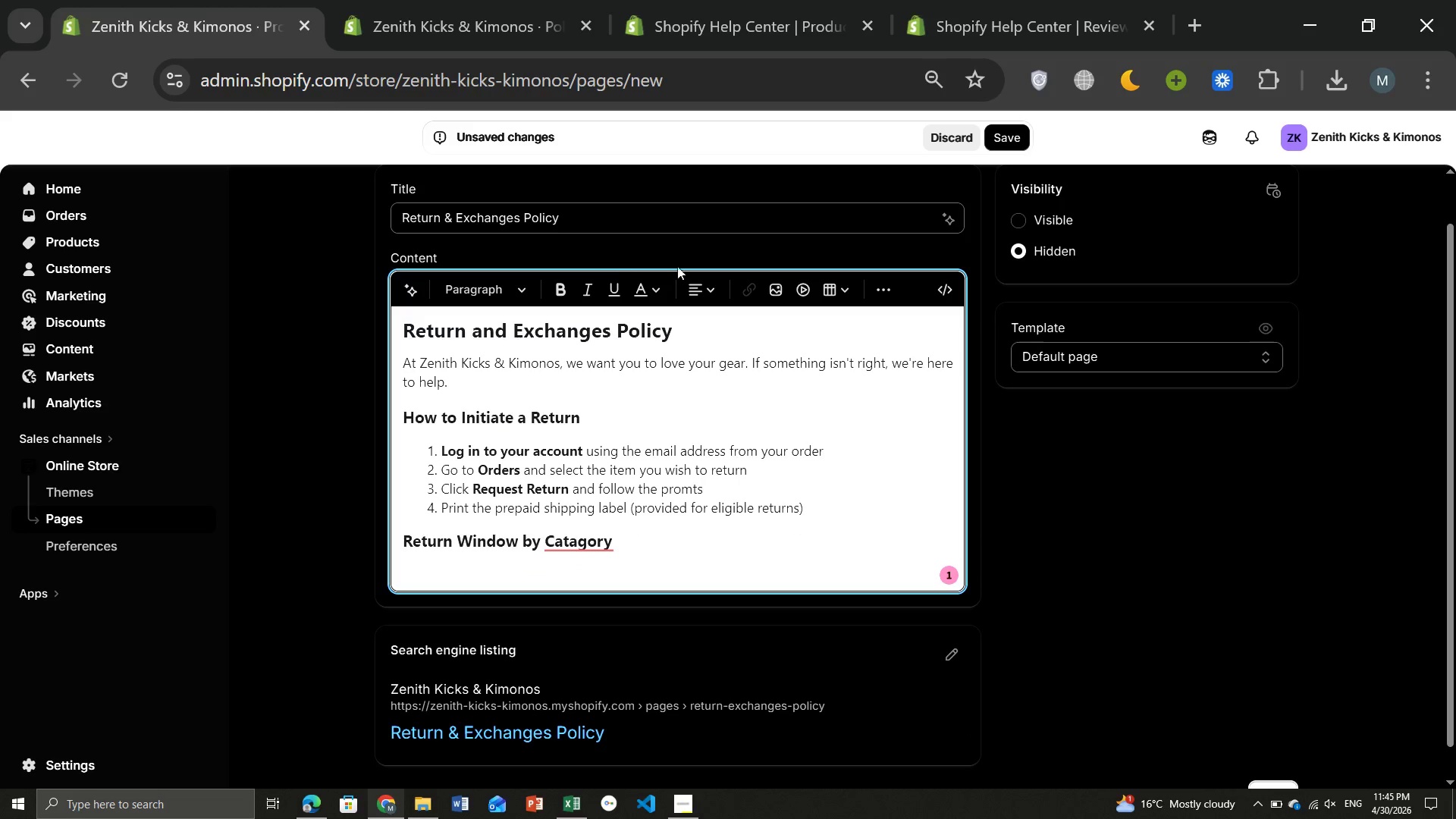 
wait(6.86)
 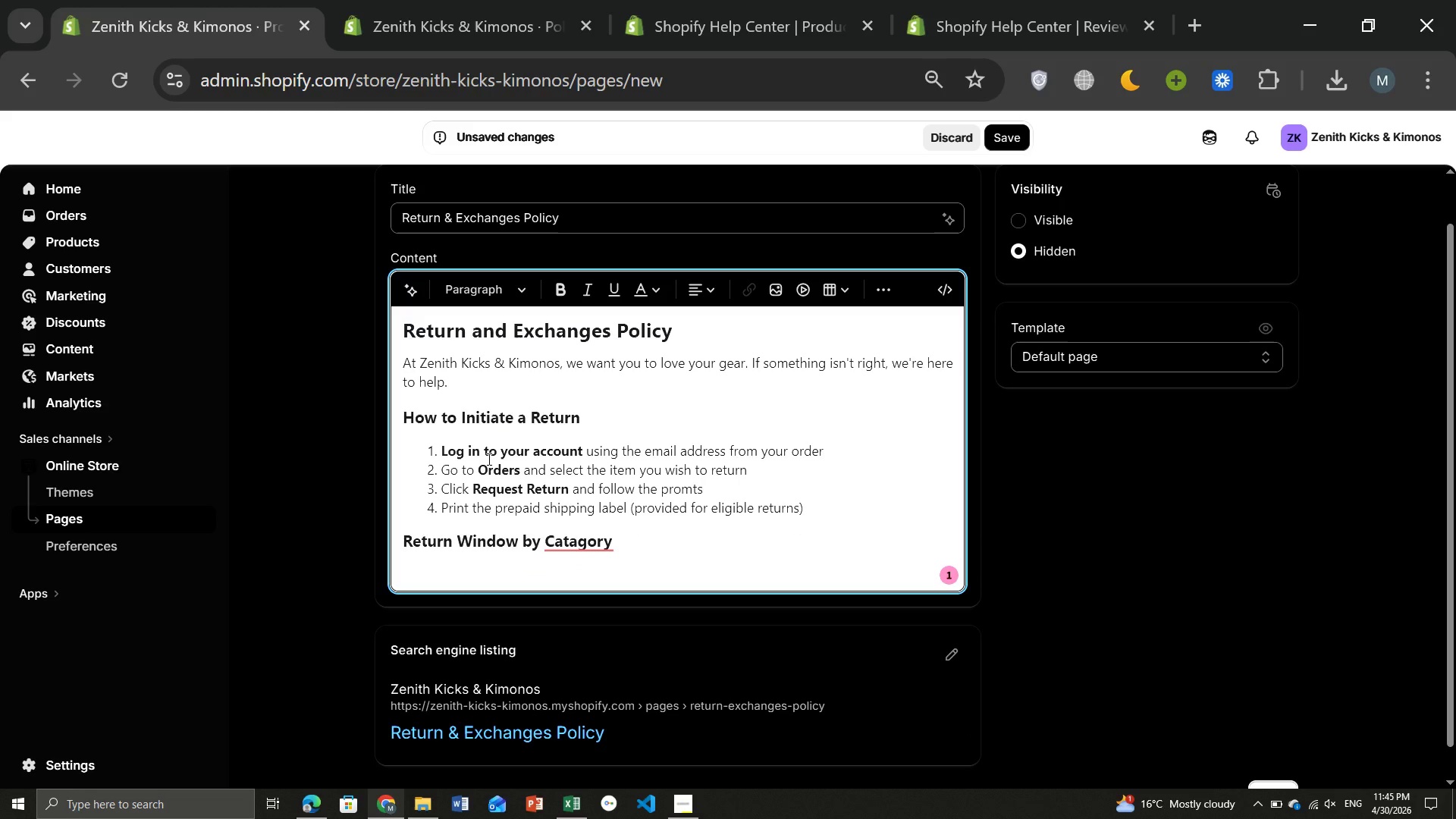 
left_click([839, 287])
 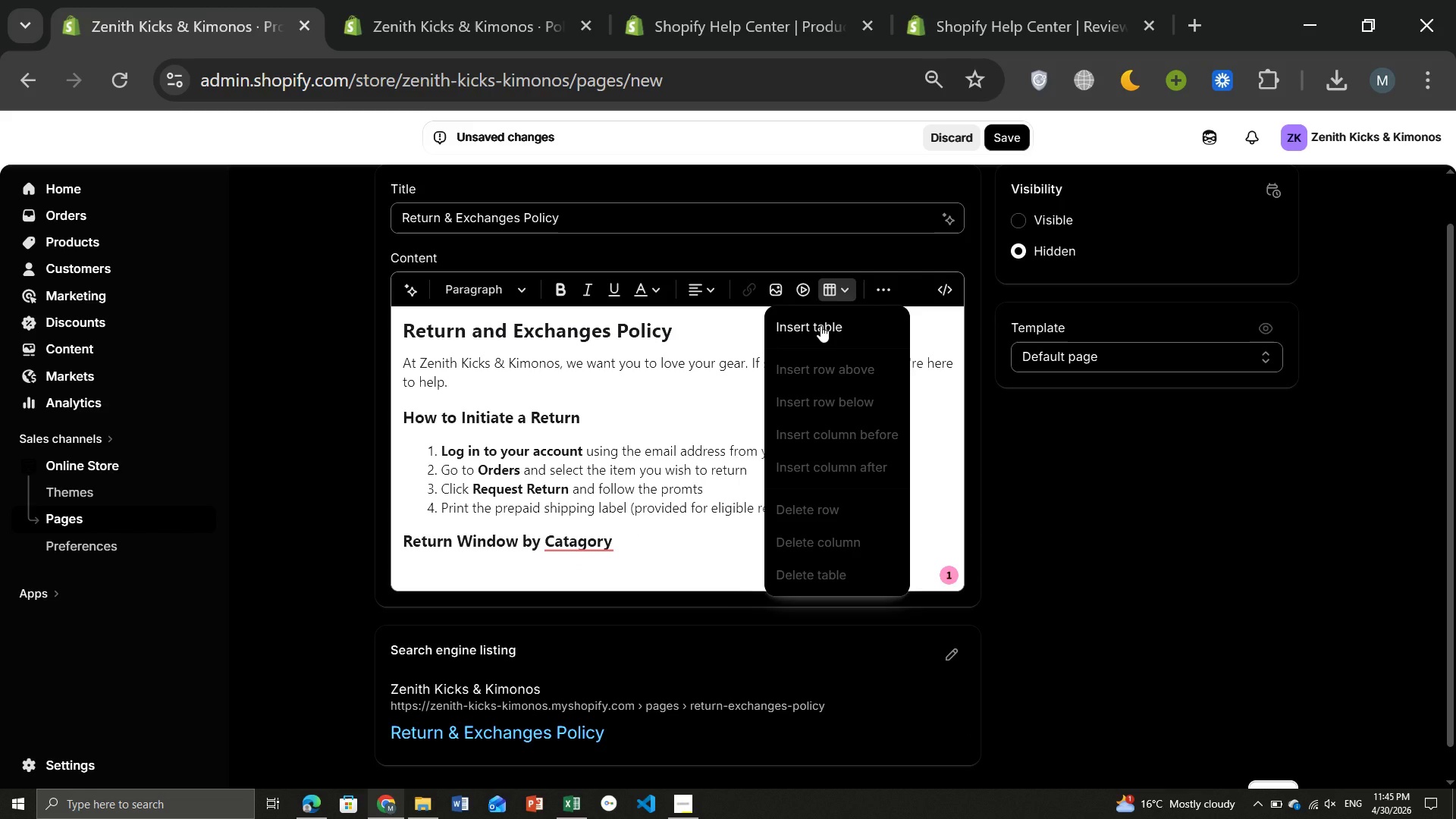 
left_click([821, 325])
 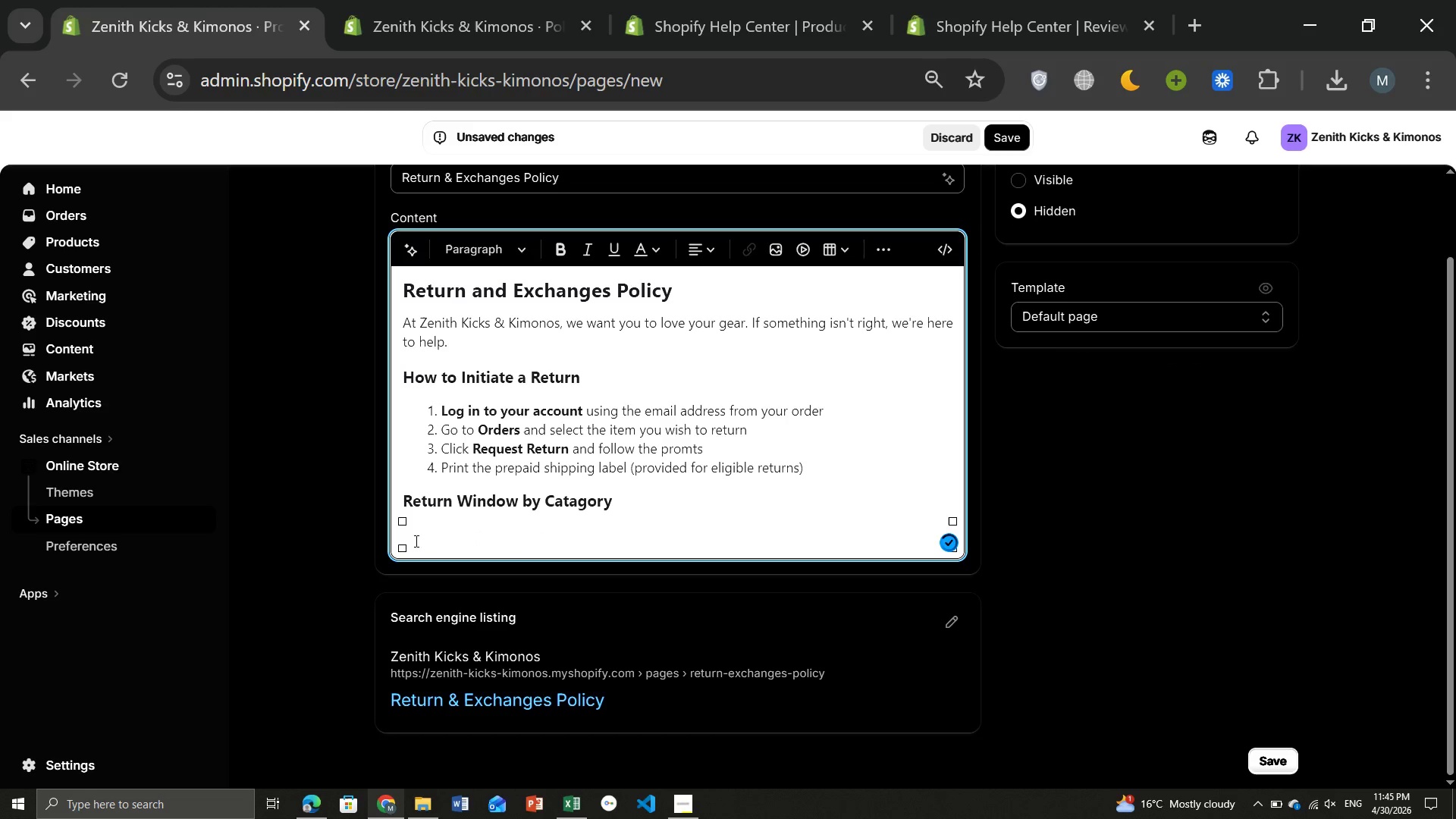 
left_click([401, 517])
 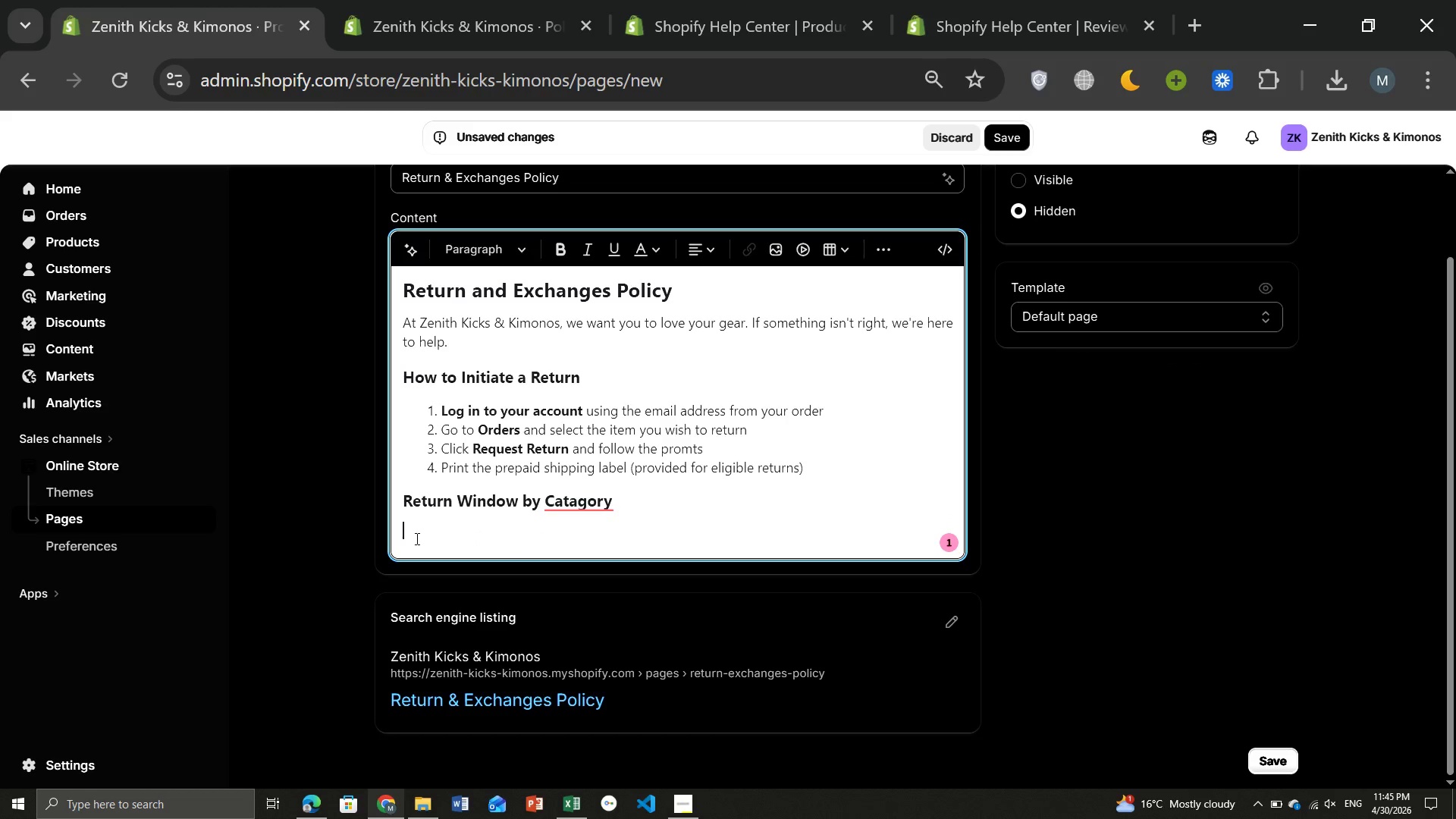 
left_click([416, 538])
 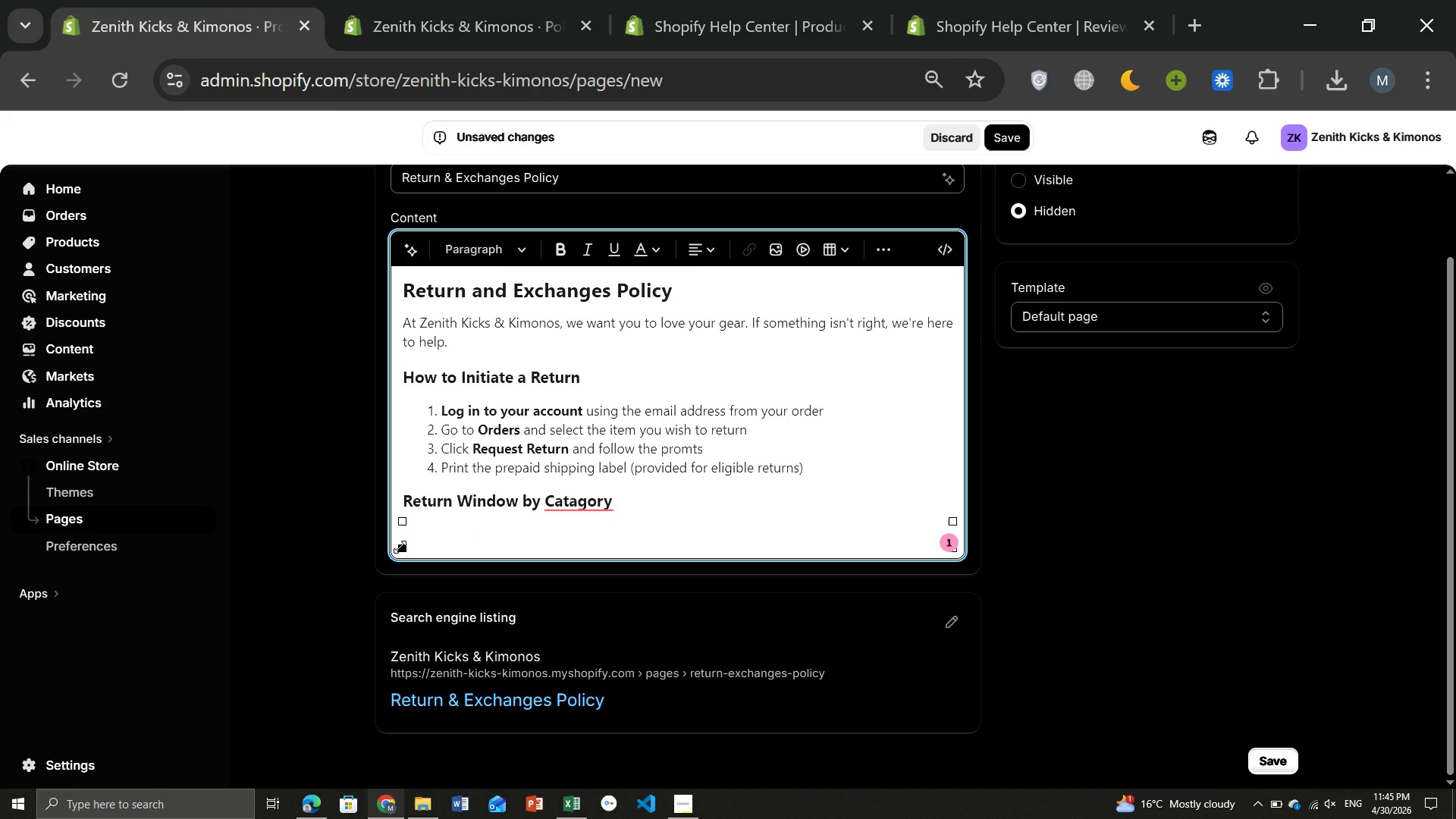 
wait(5.09)
 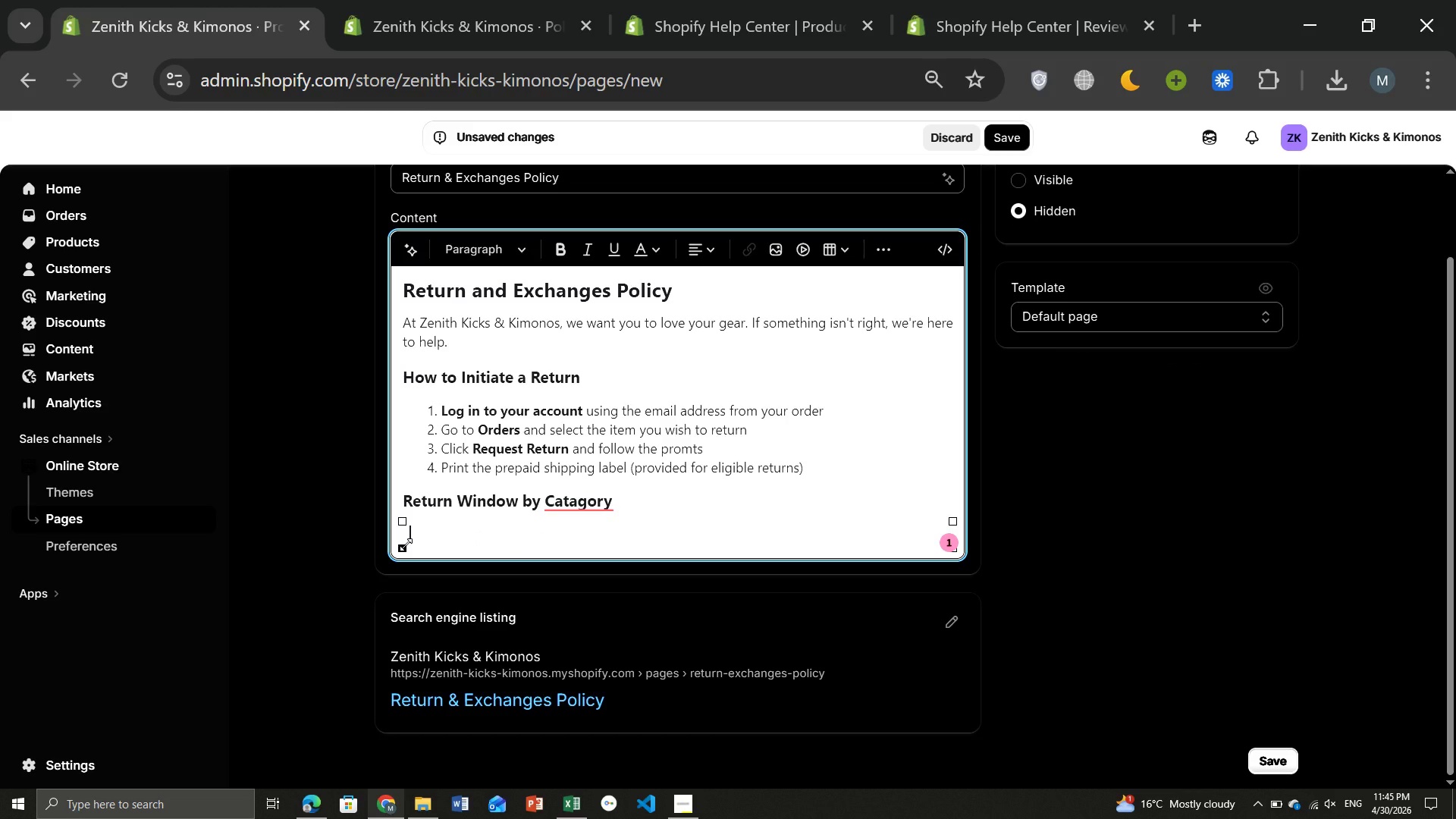 
left_click_drag(start_coordinate=[400, 547], to_coordinate=[444, 531])
 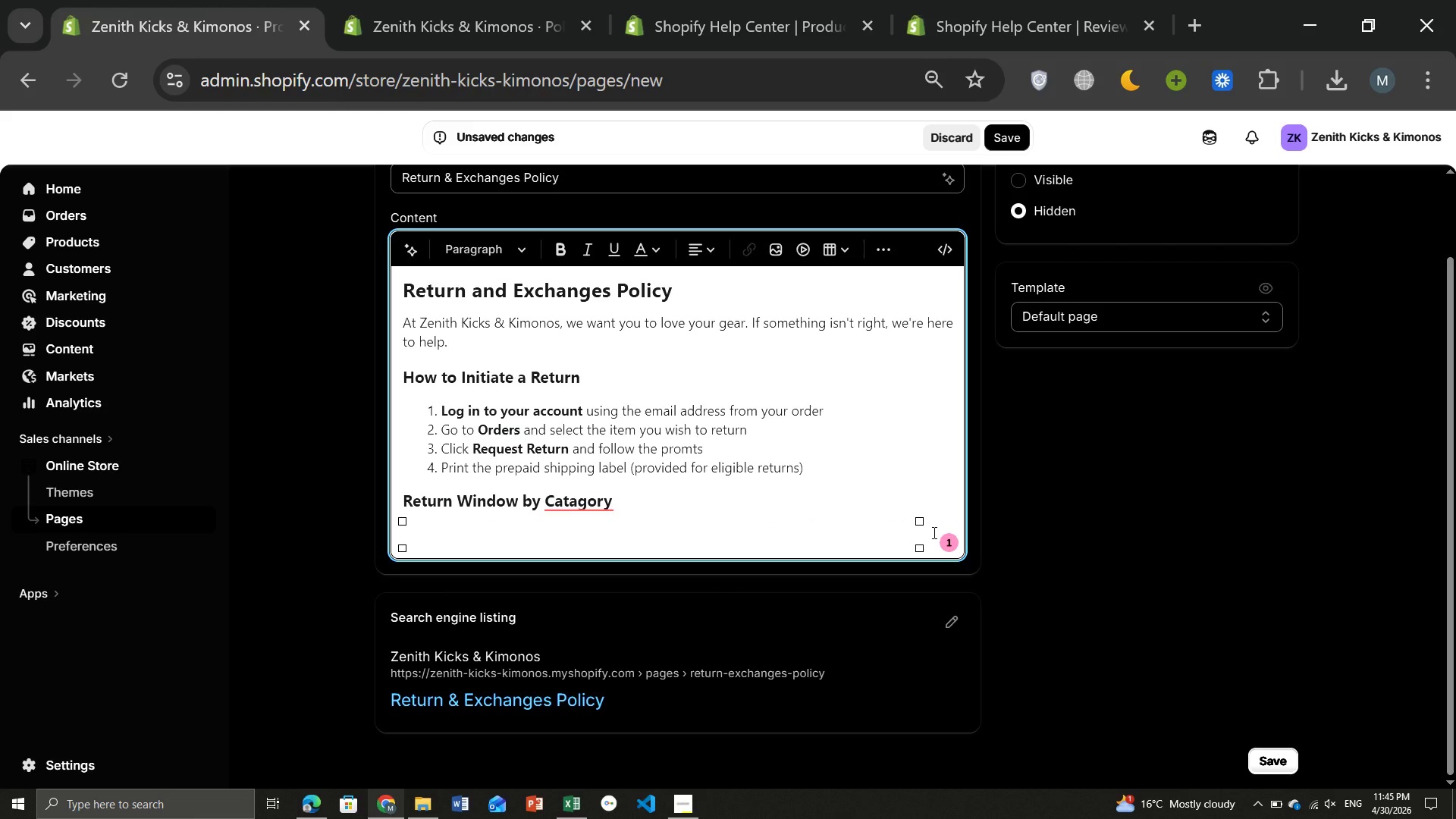 
left_click([918, 522])
 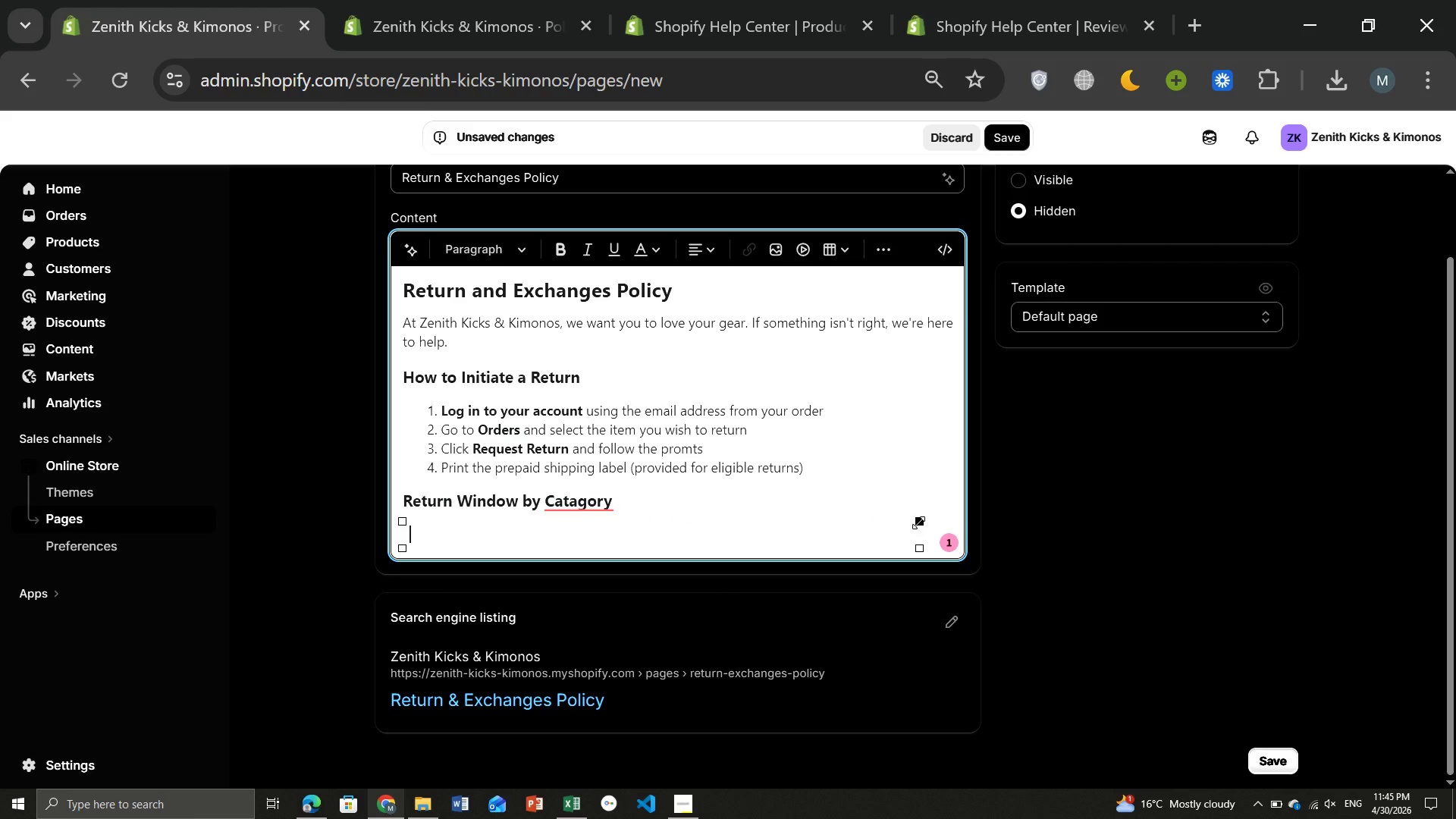 
left_click_drag(start_coordinate=[918, 522], to_coordinate=[558, 511])
 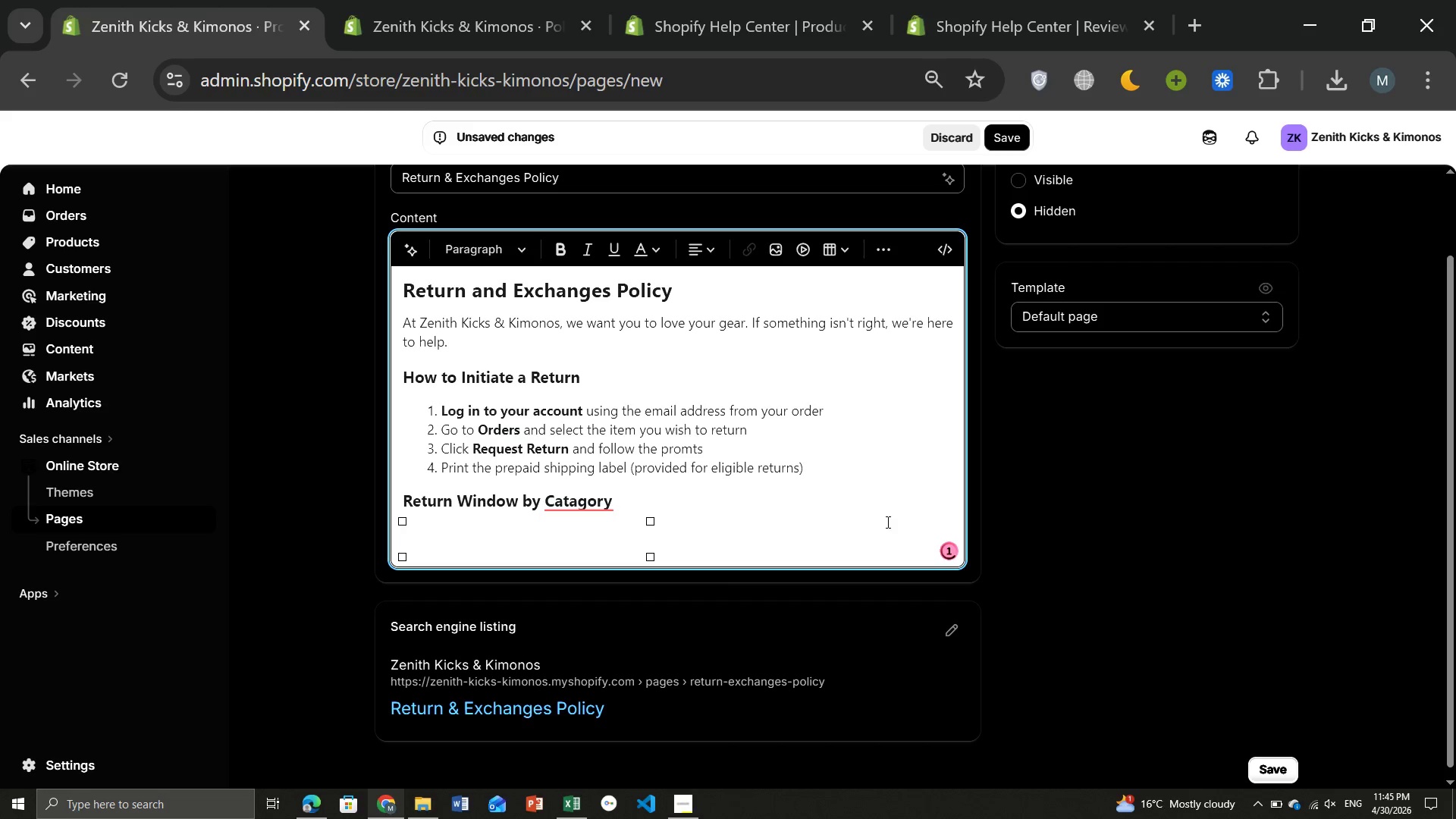 
left_click([834, 544])
 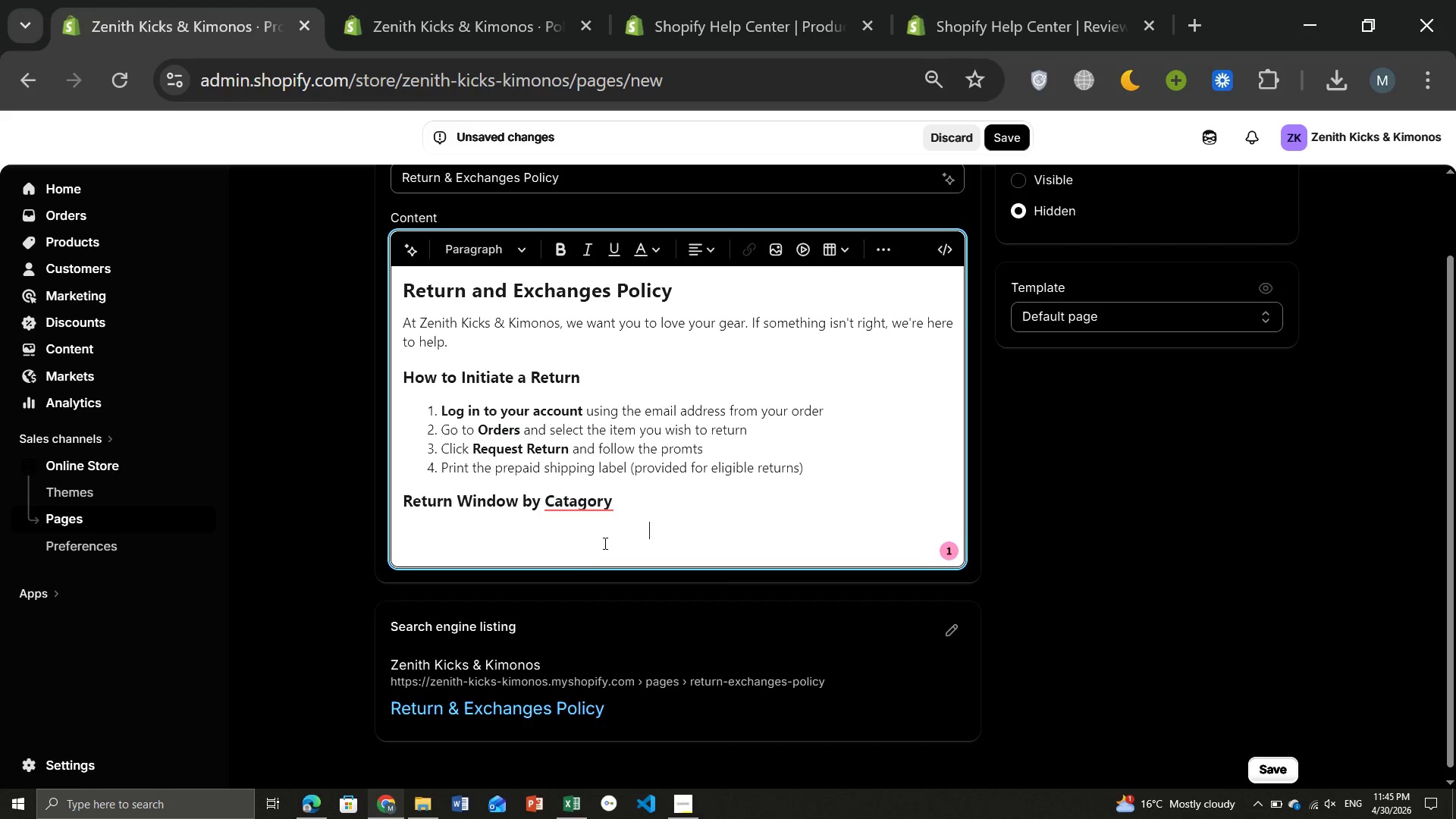 
left_click([600, 541])
 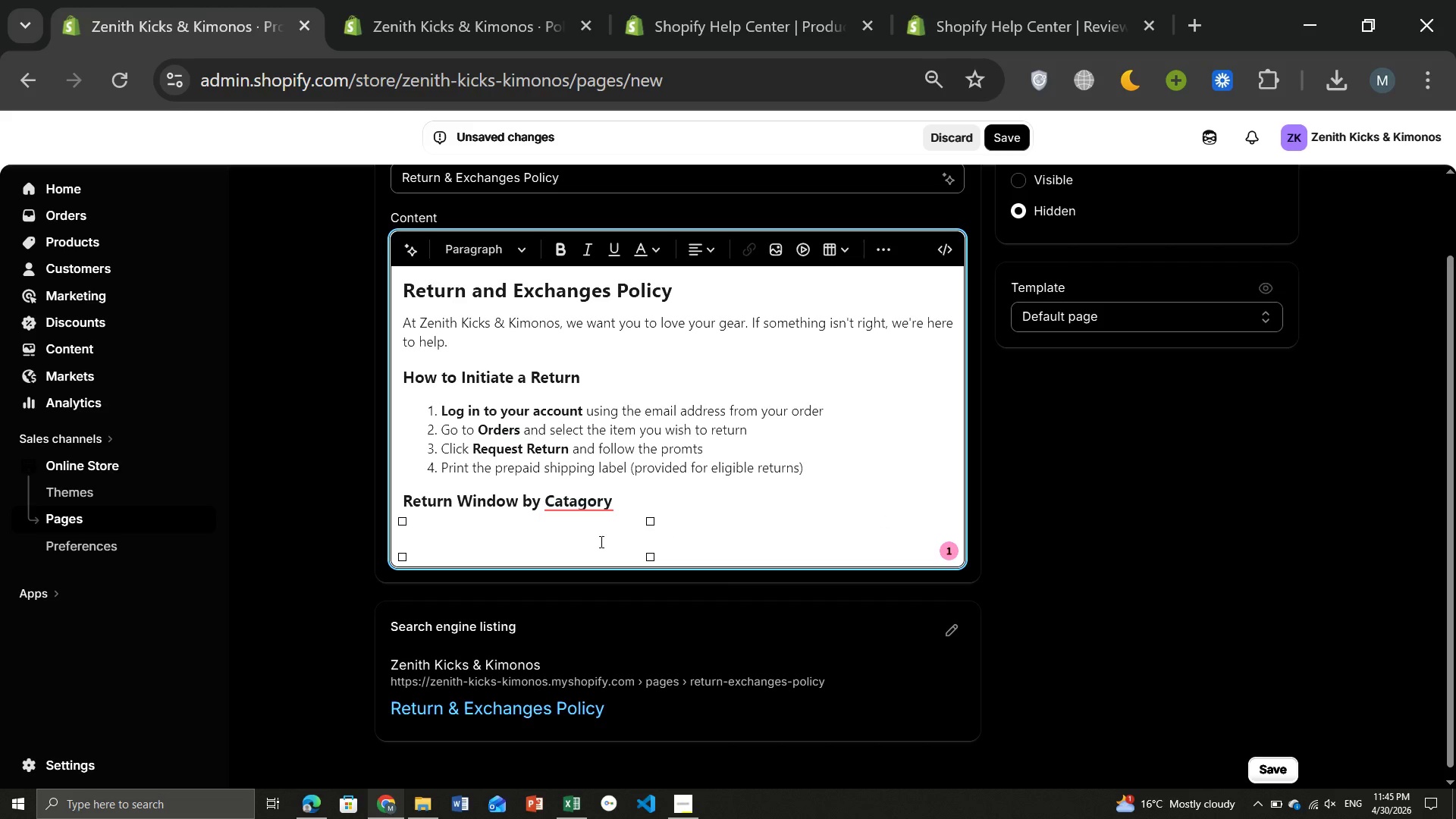 
wait(11.88)
 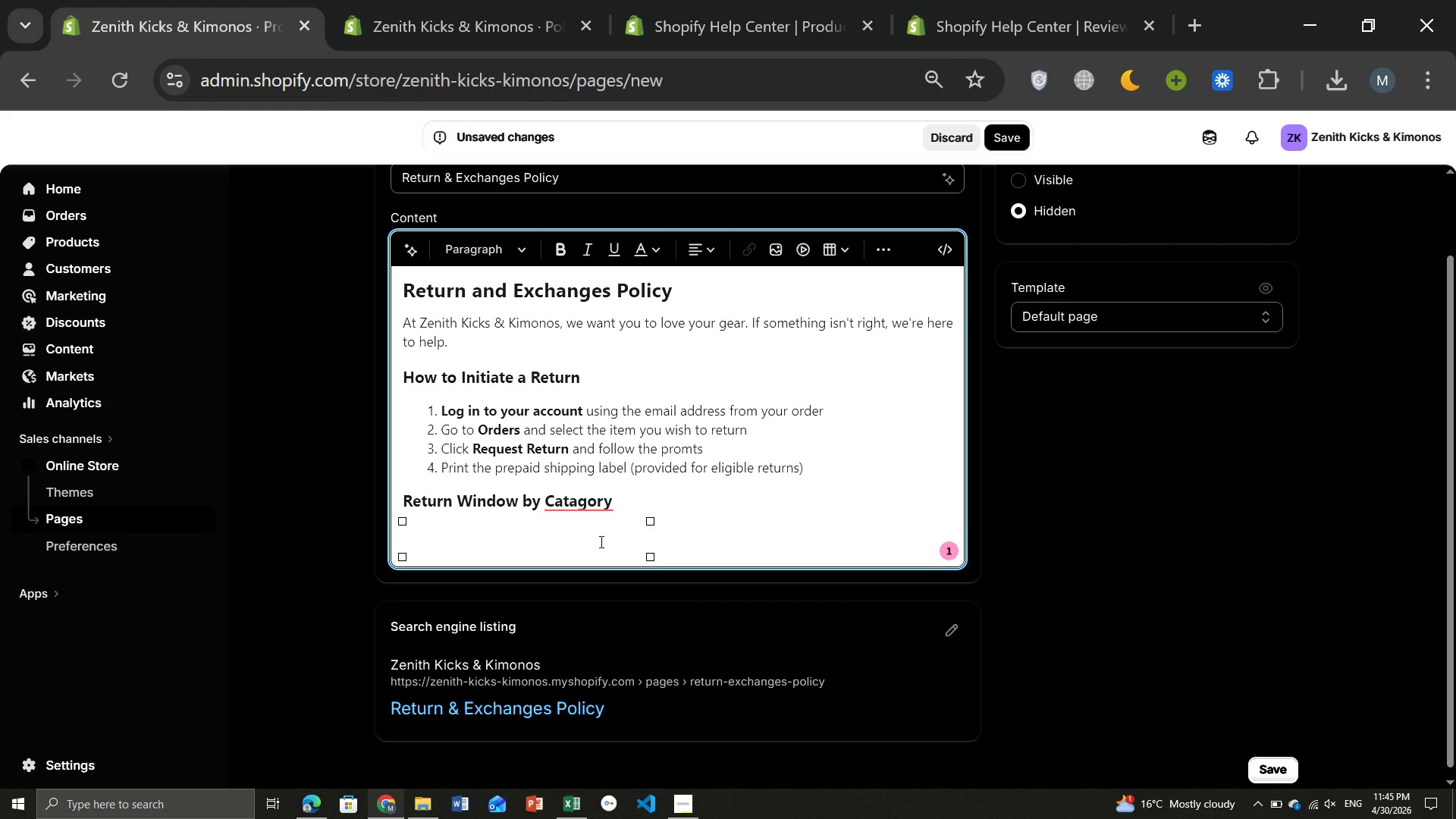 
key(Control+ControlLeft)
 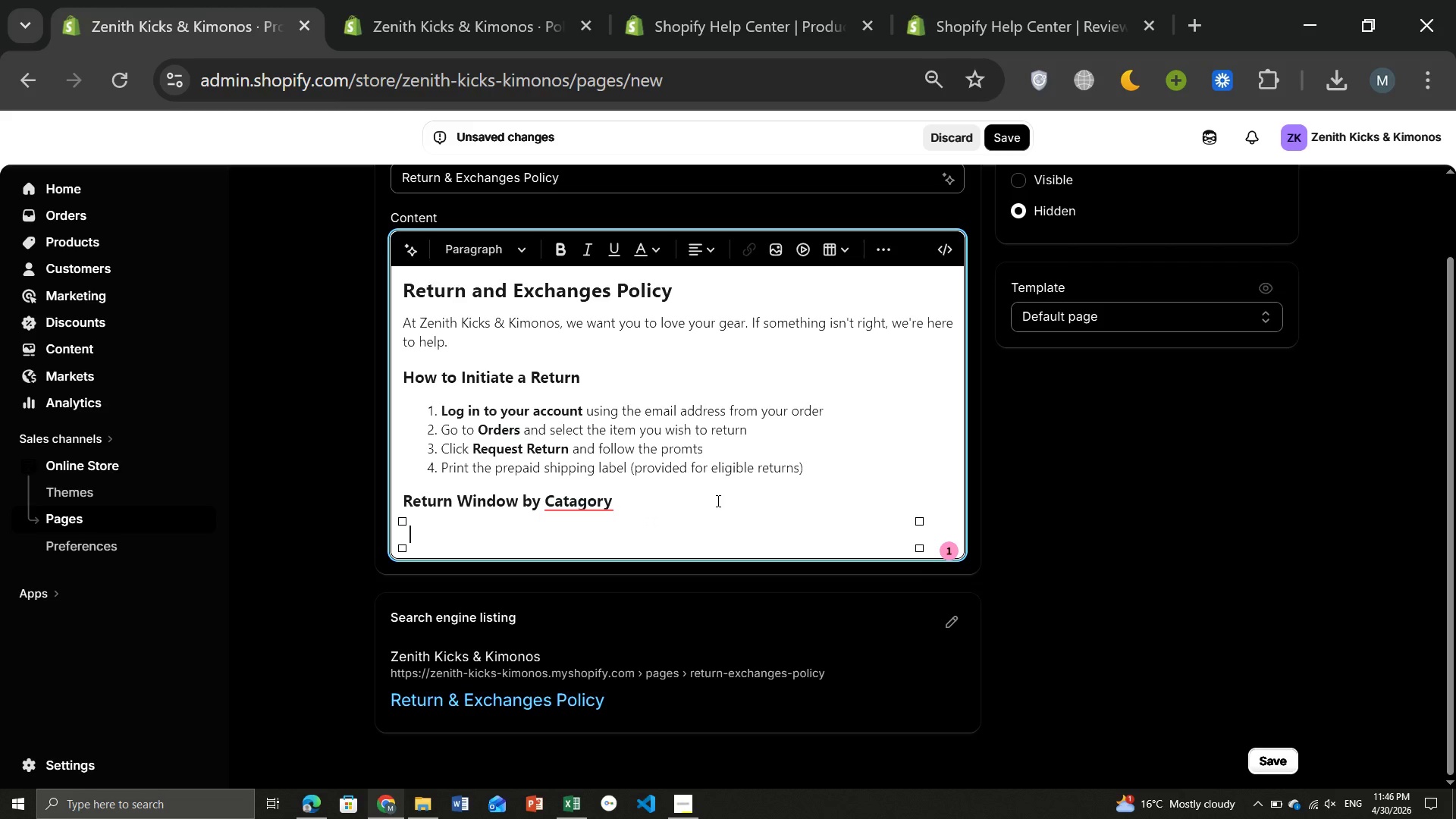 
key(Control+Z)
 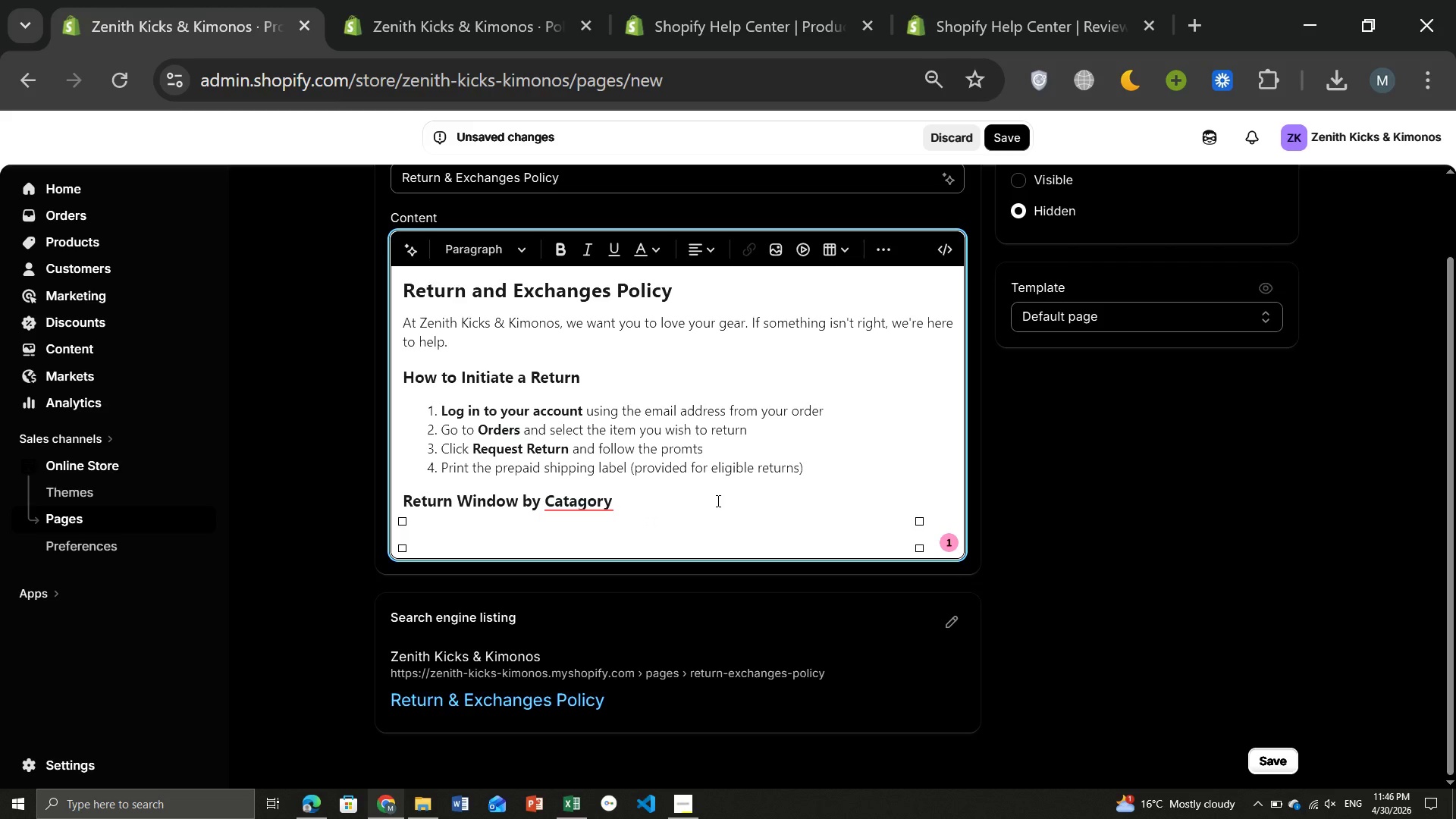 
key(Control+ControlLeft)
 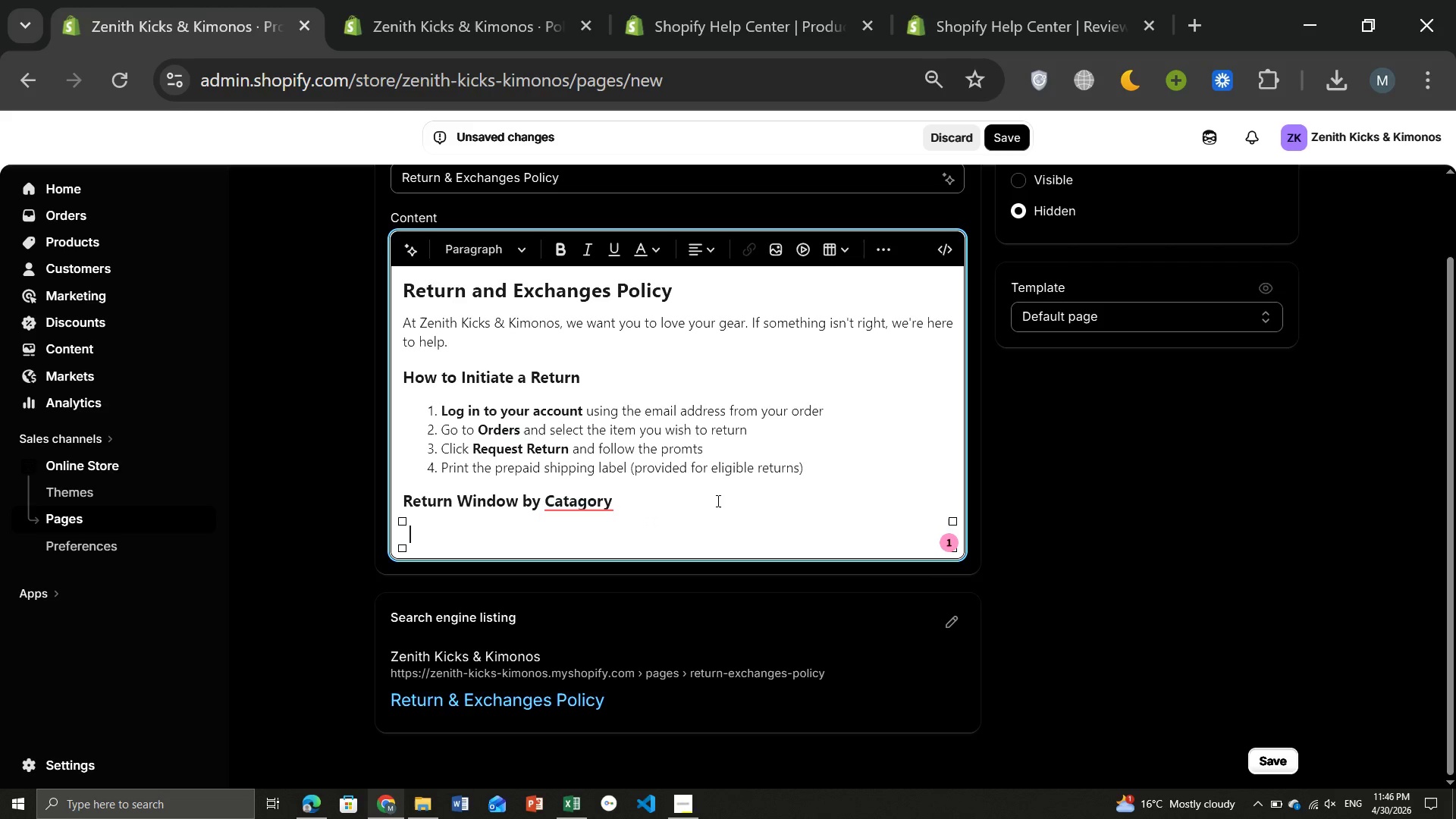 
key(Control+Z)
 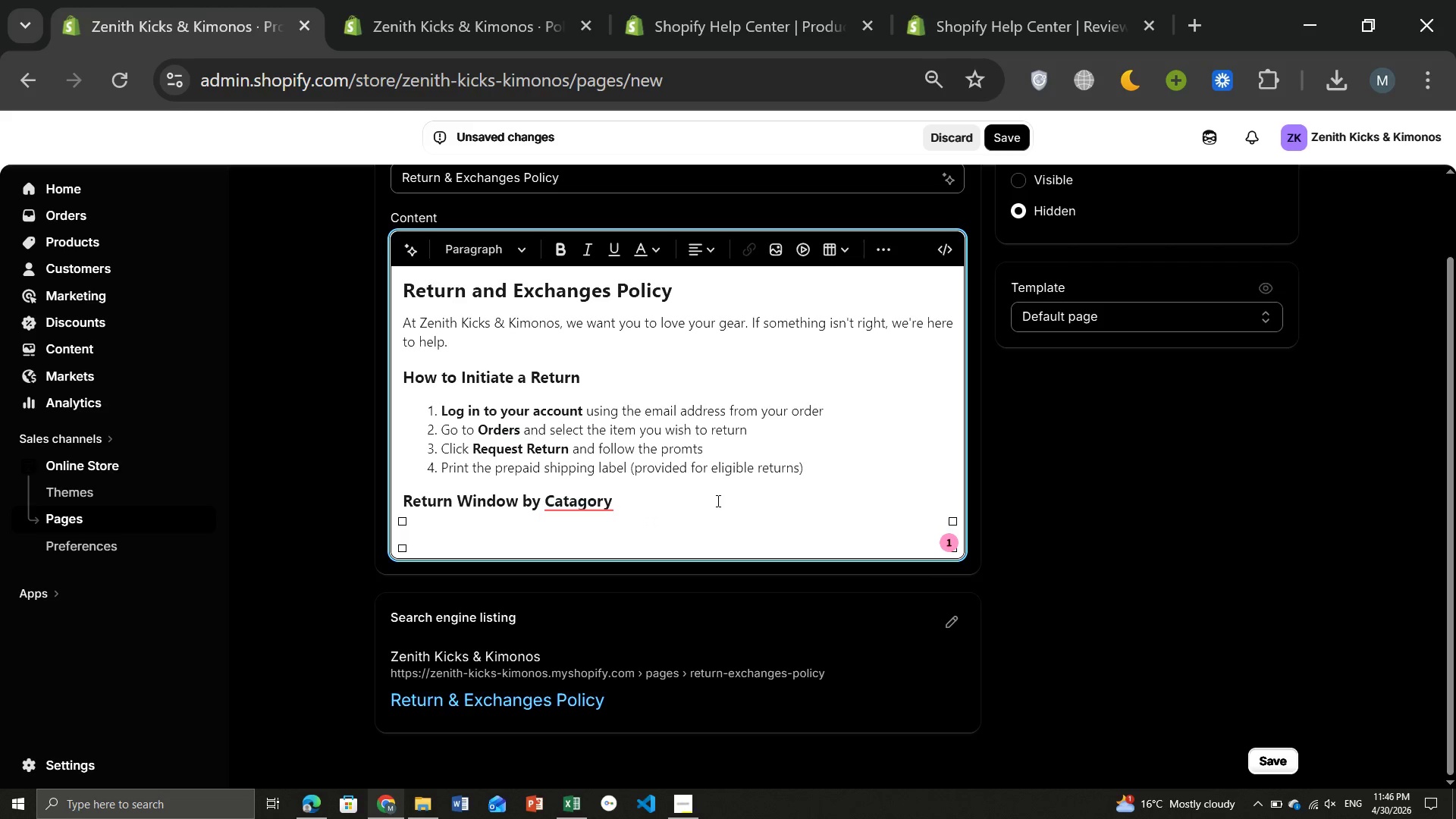 
key(Control+ControlLeft)
 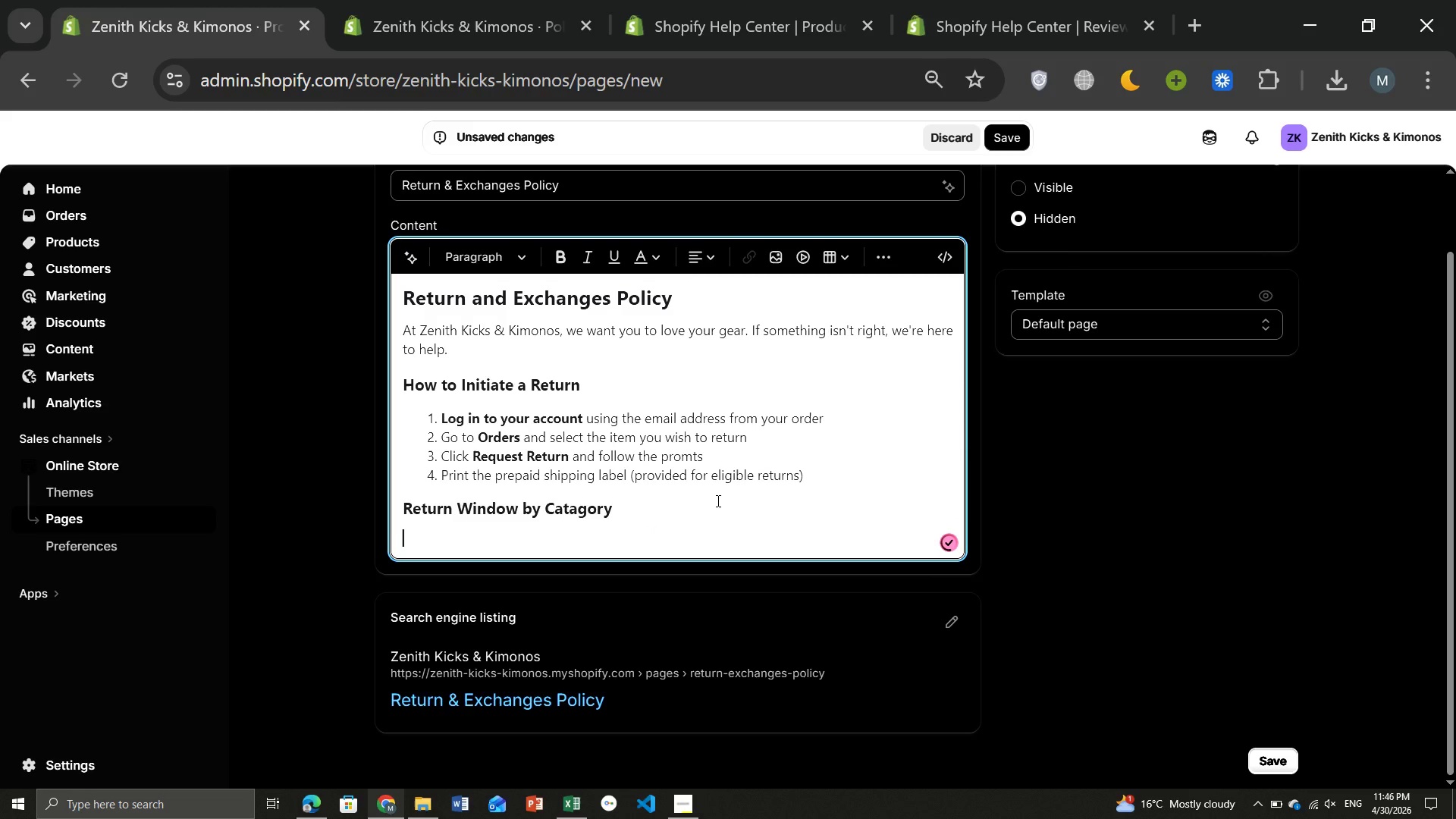 
key(Control+Z)
 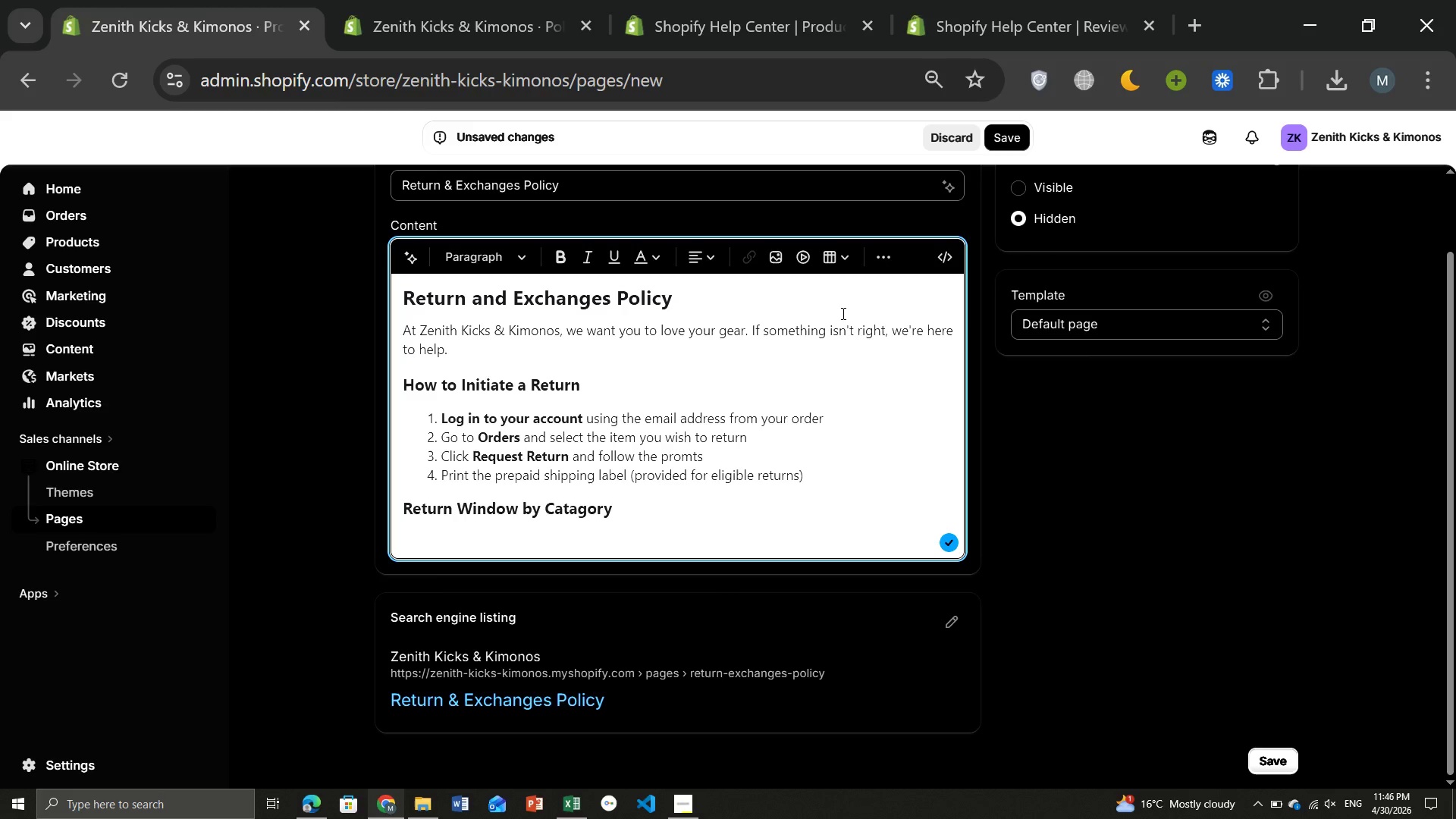 
wait(15.36)
 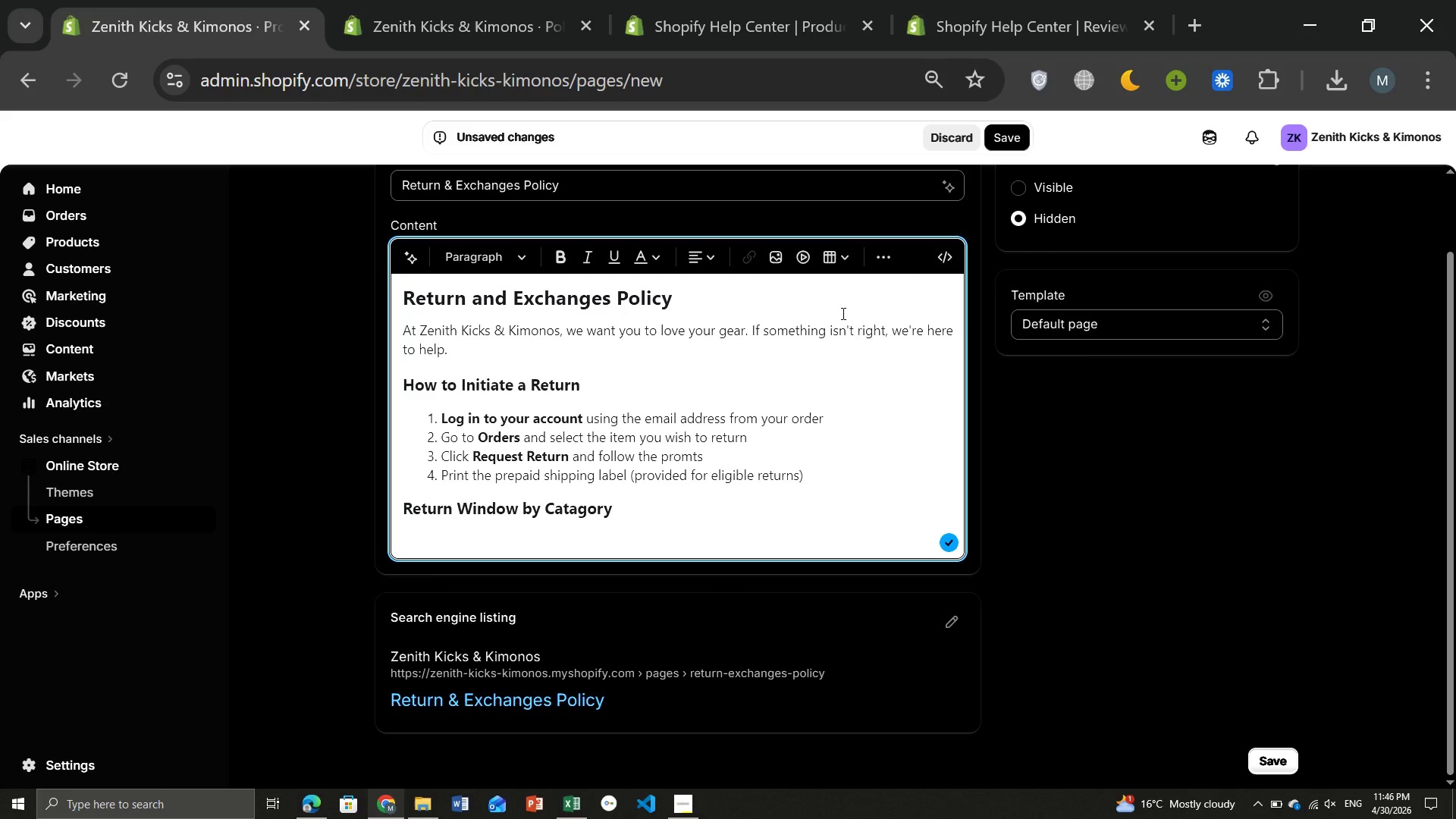 
left_click([883, 255])
 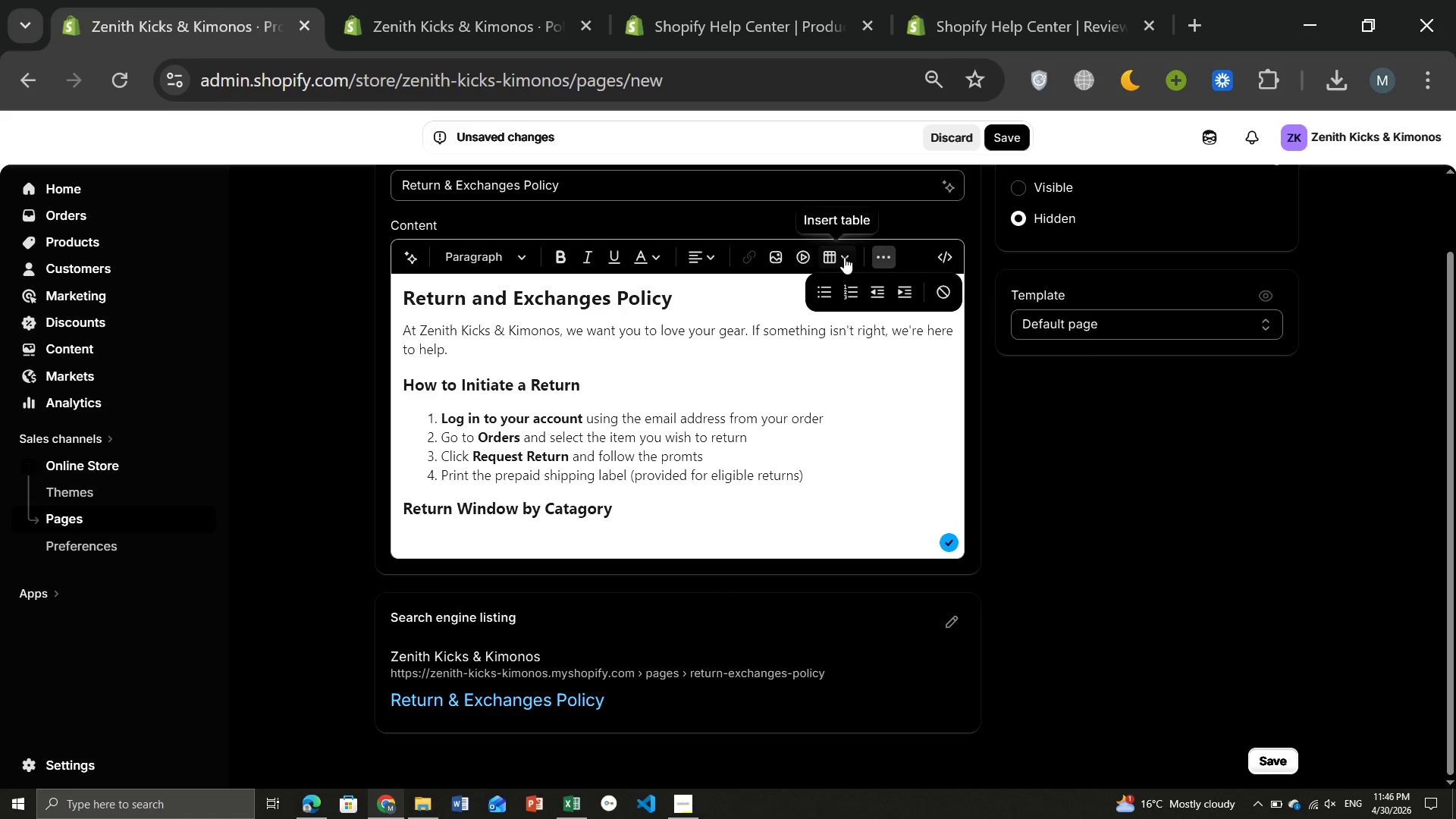 
left_click([843, 257])
 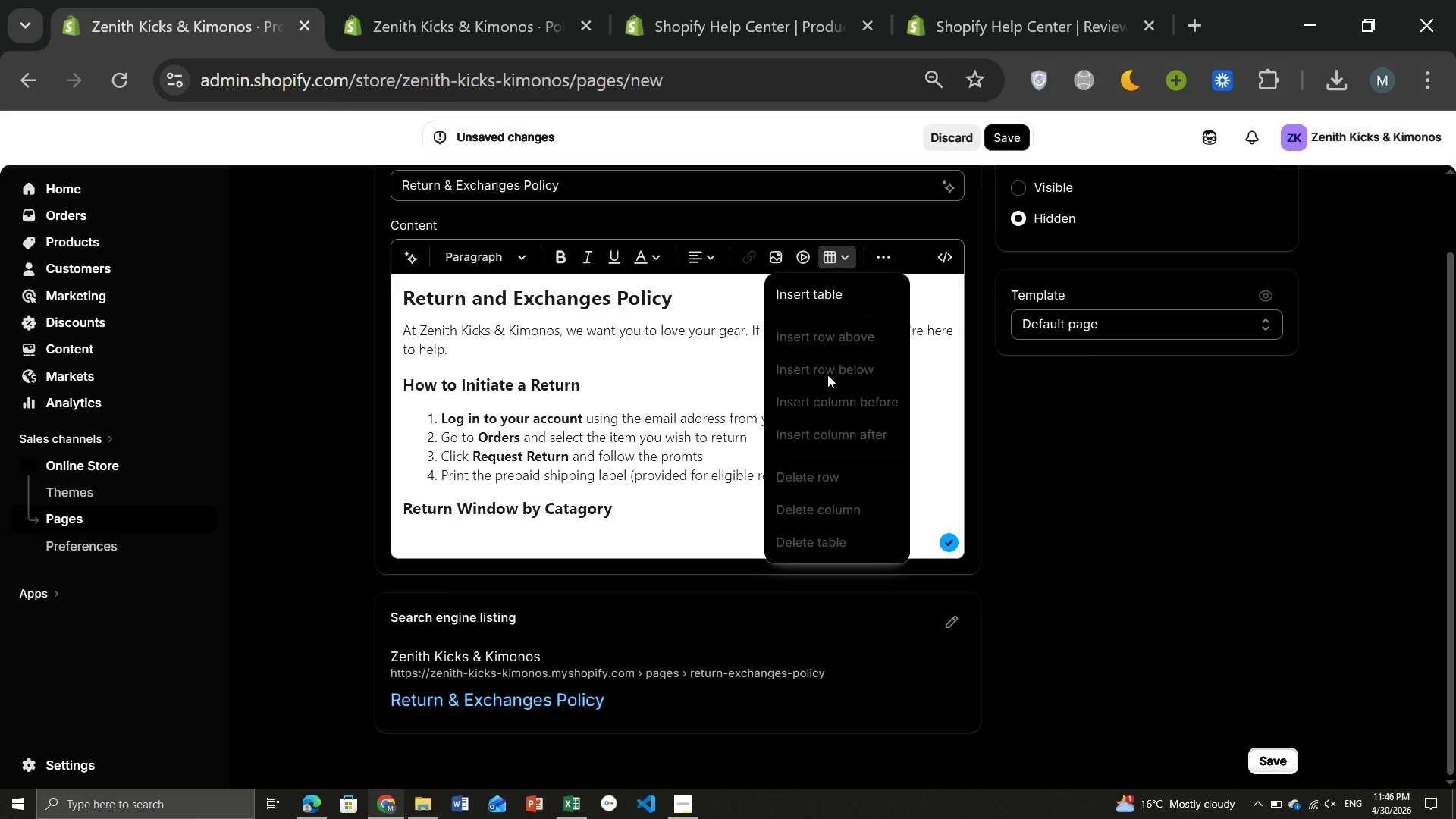 
wait(5.31)
 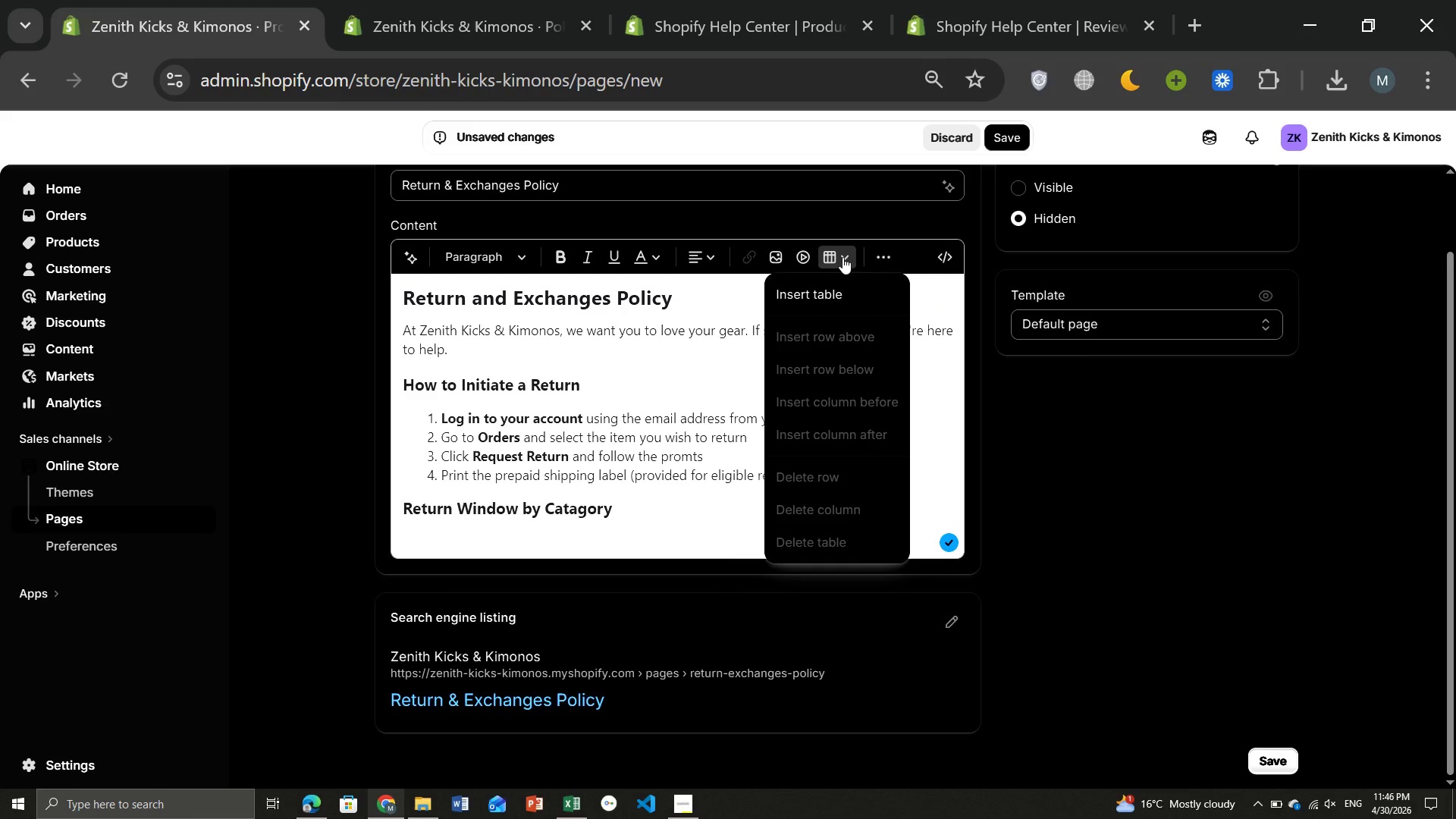 
left_click([813, 296])
 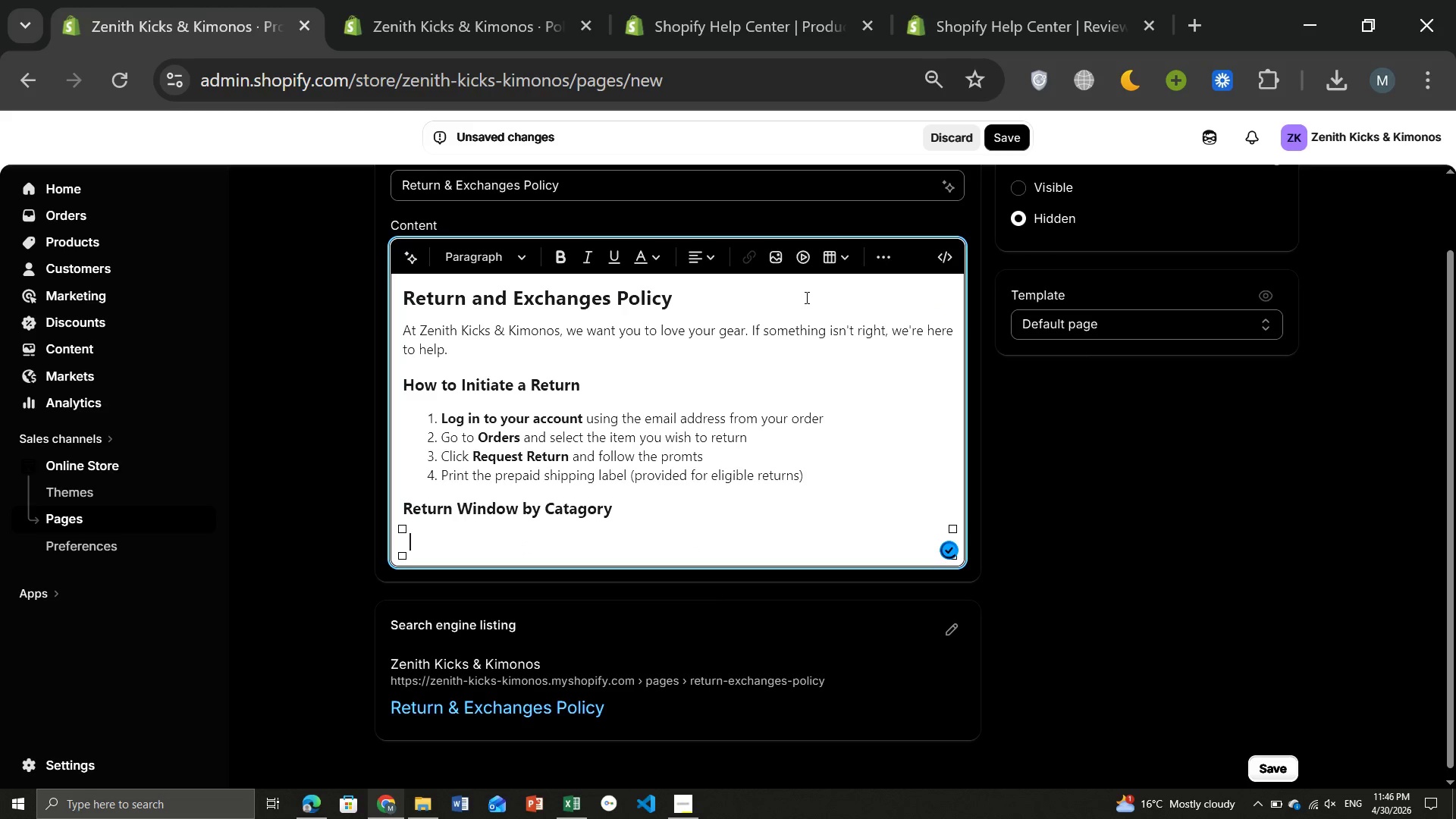 
left_click([829, 253])
 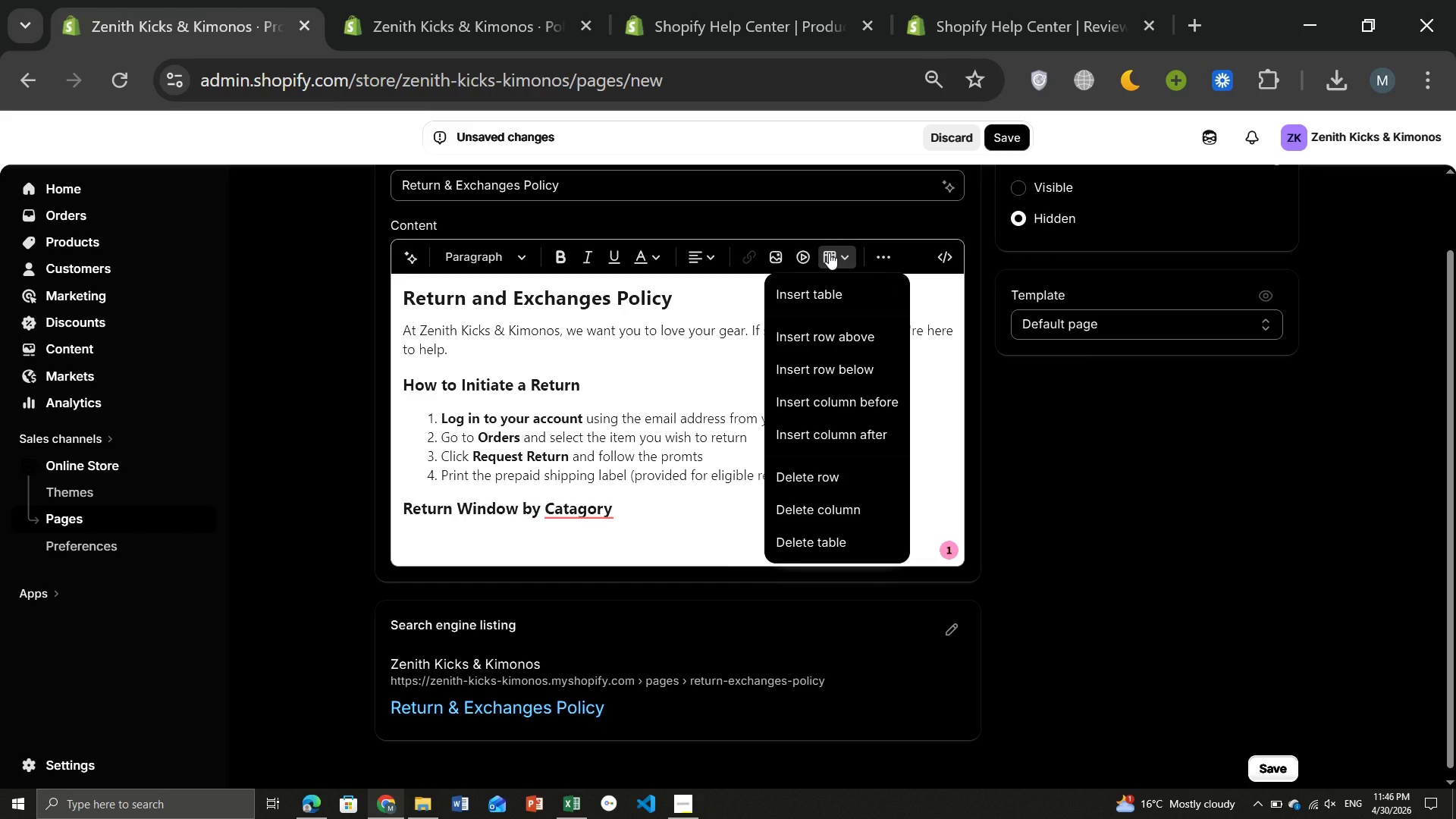 
wait(8.59)
 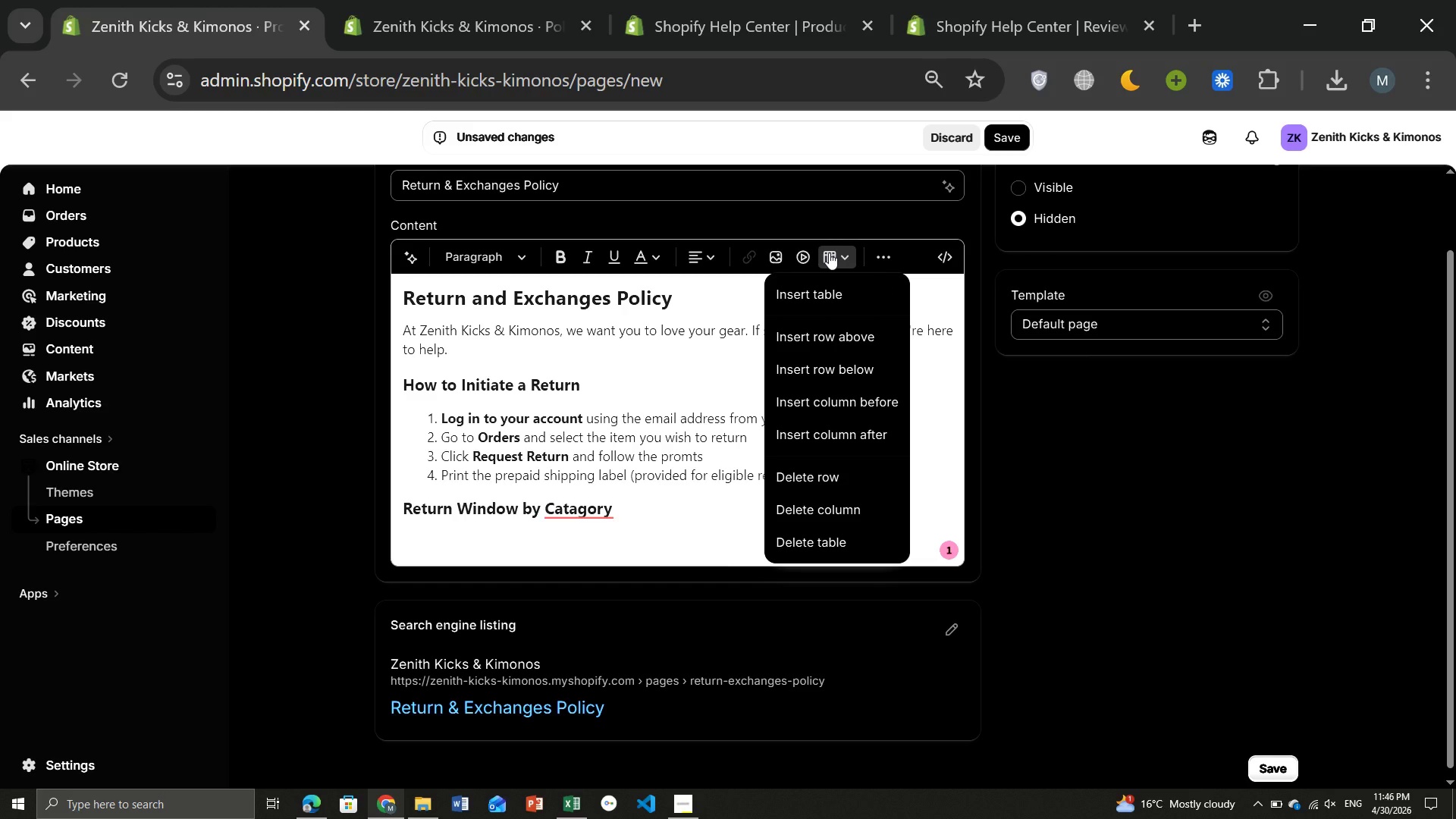 
left_click([839, 429])
 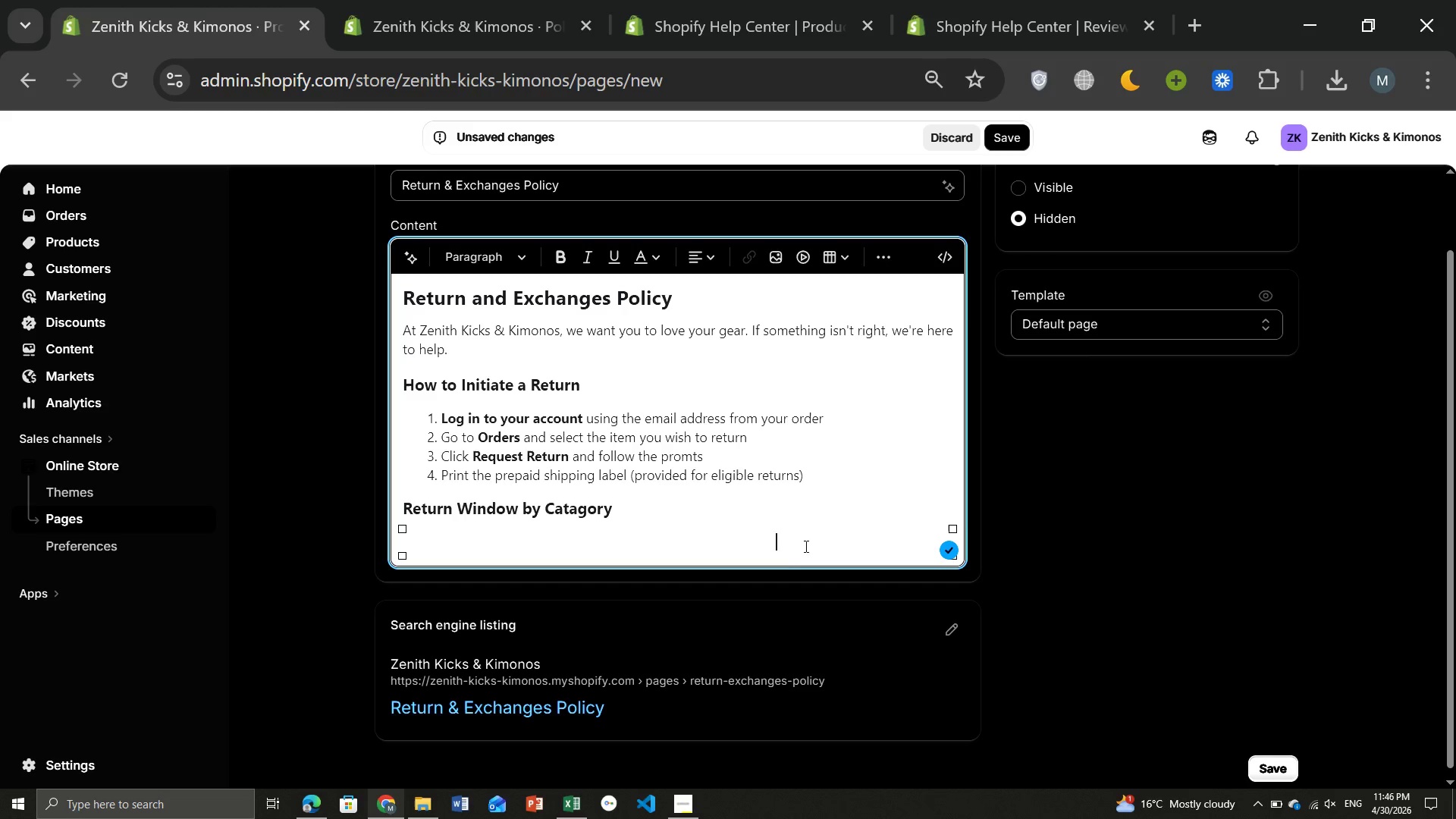 
wait(6.22)
 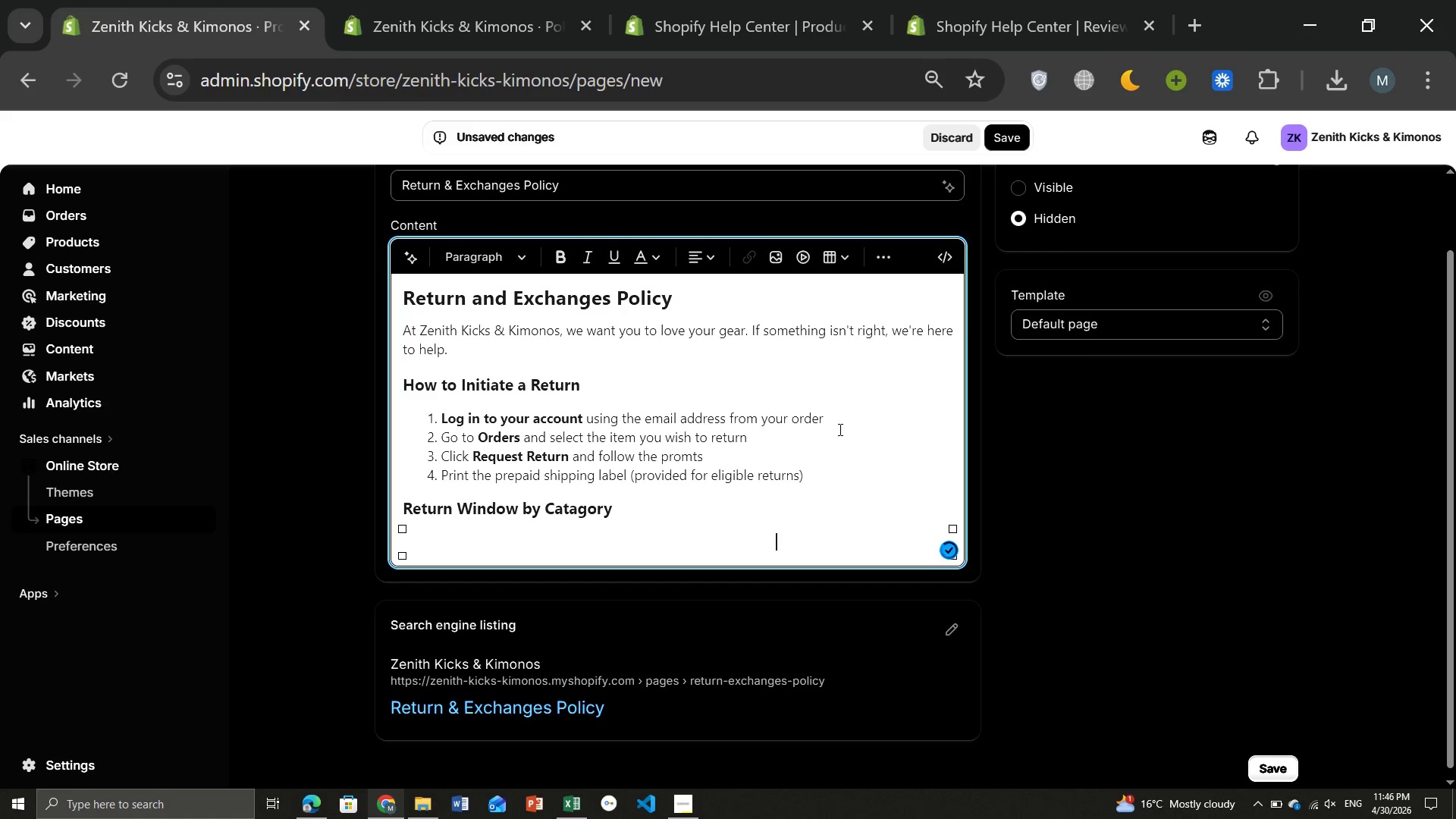 
left_click([657, 548])
 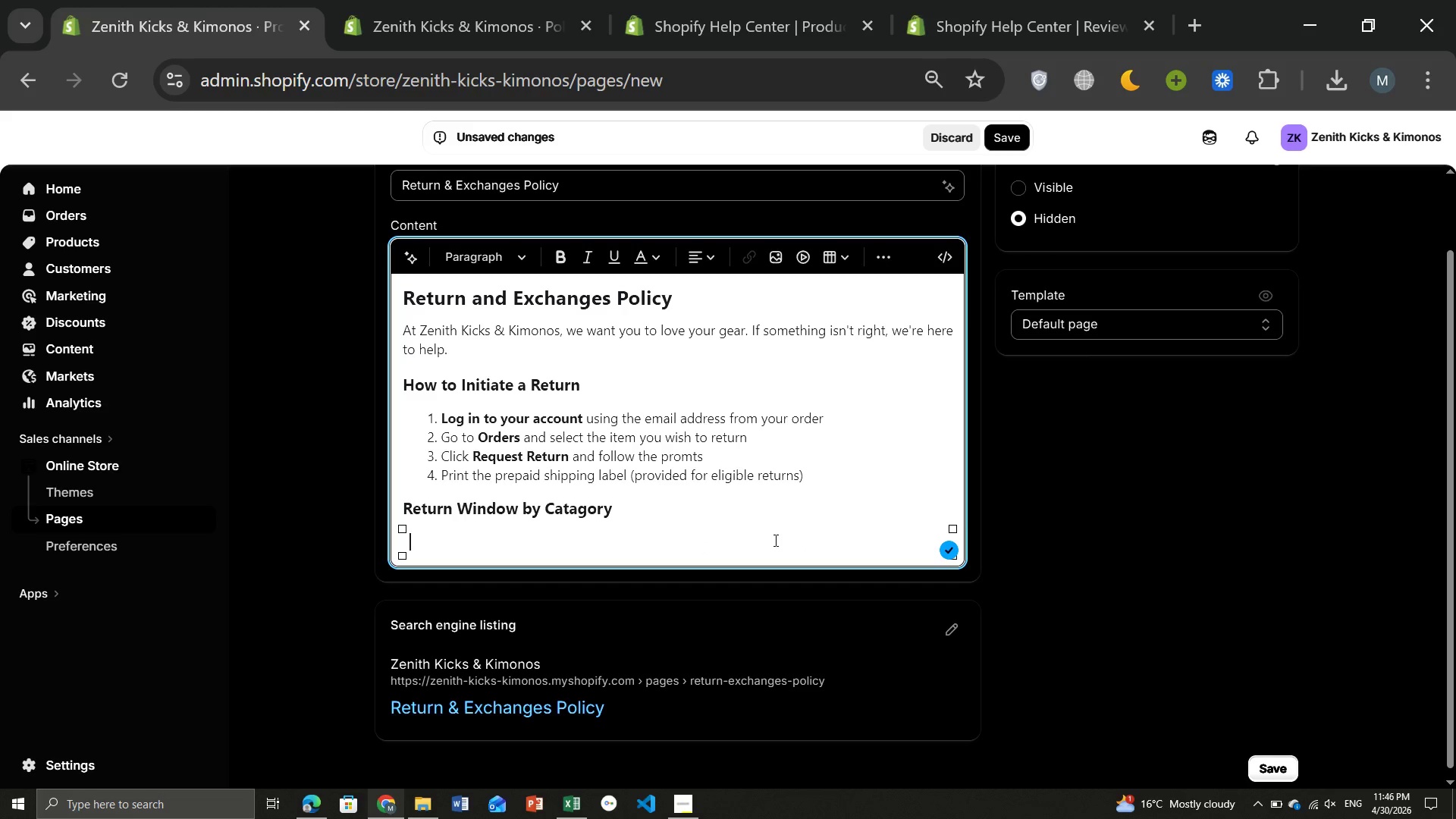 
left_click([782, 540])
 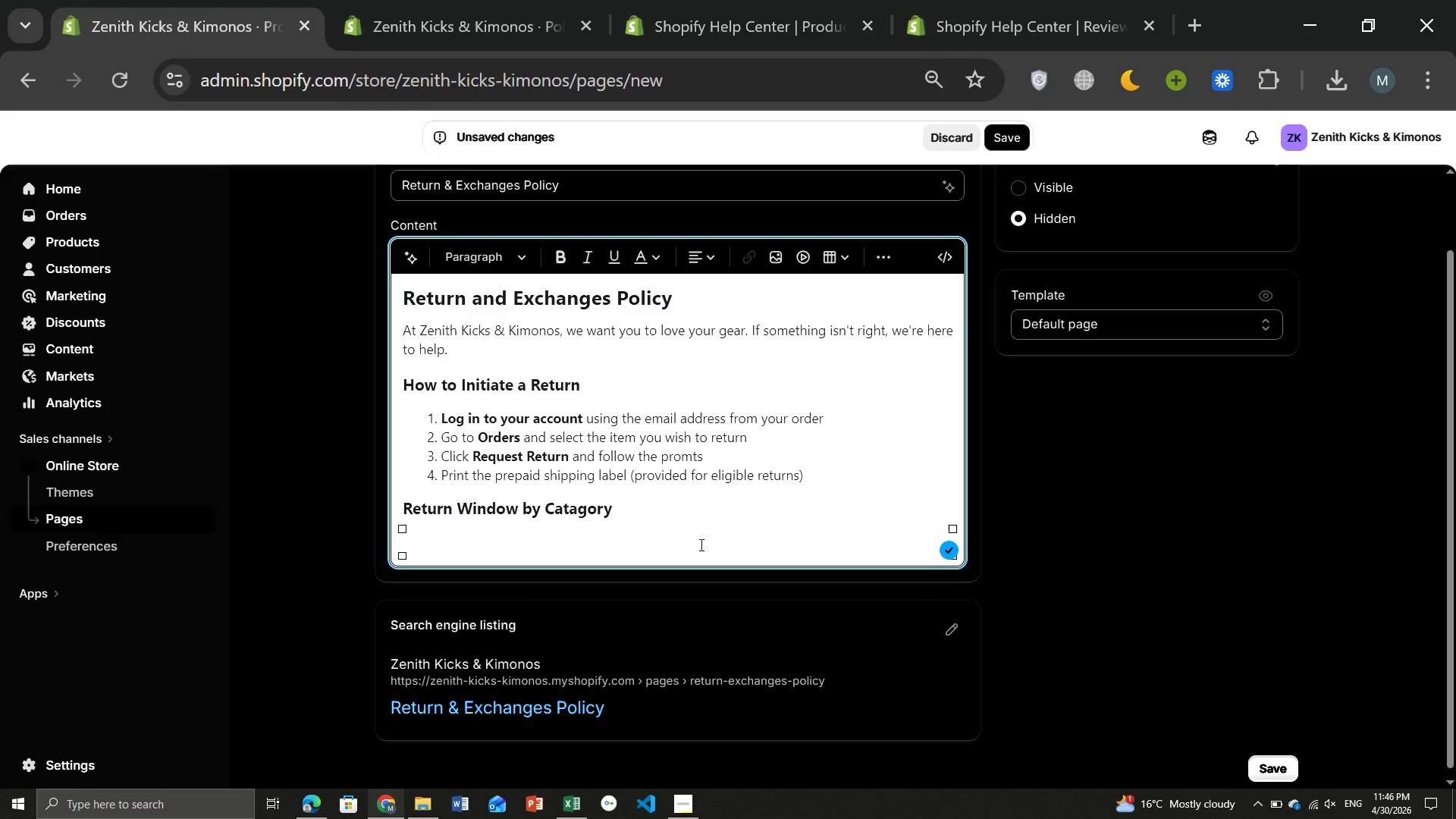 
left_click([547, 551])
 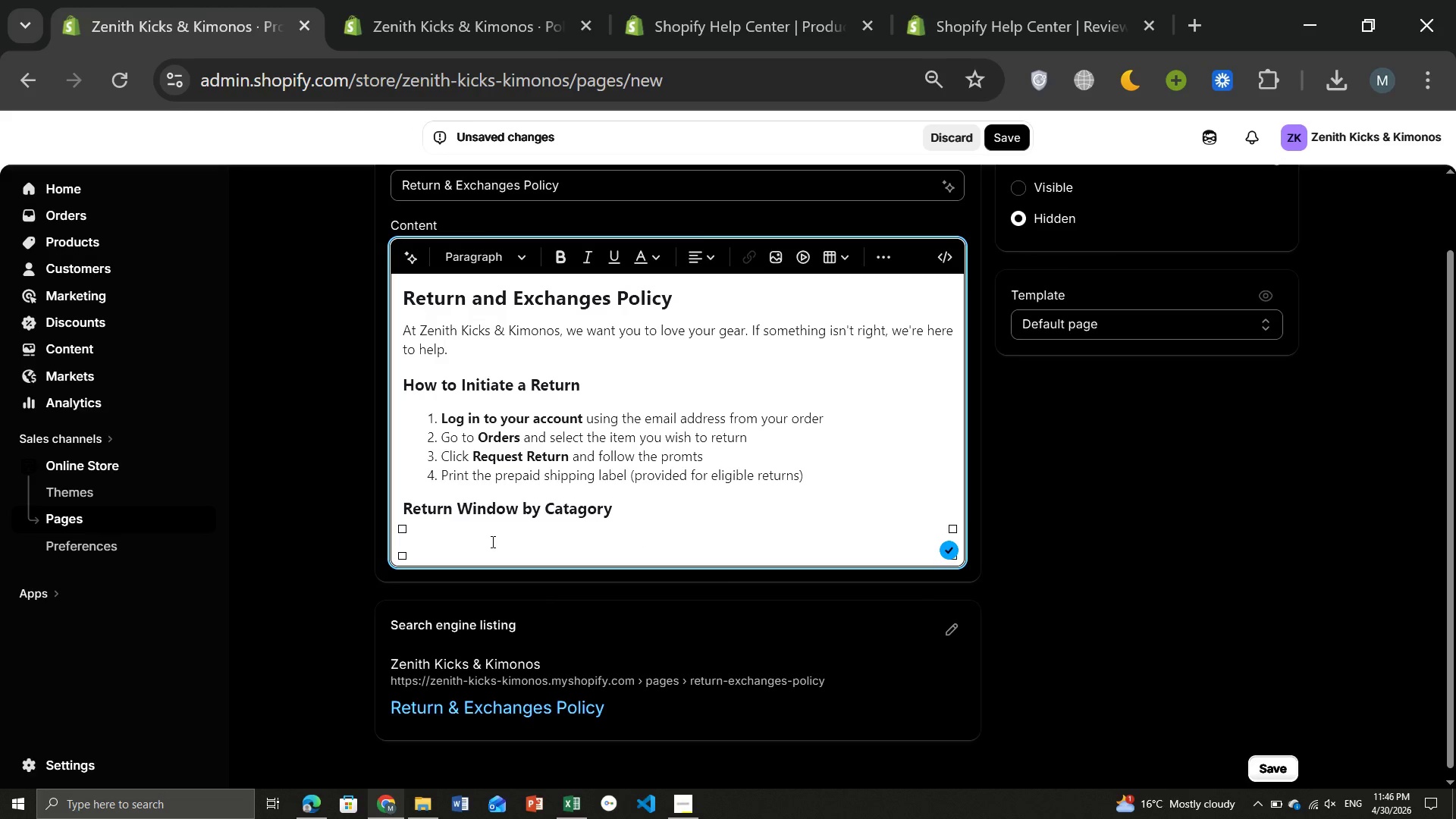 
left_click([488, 540])
 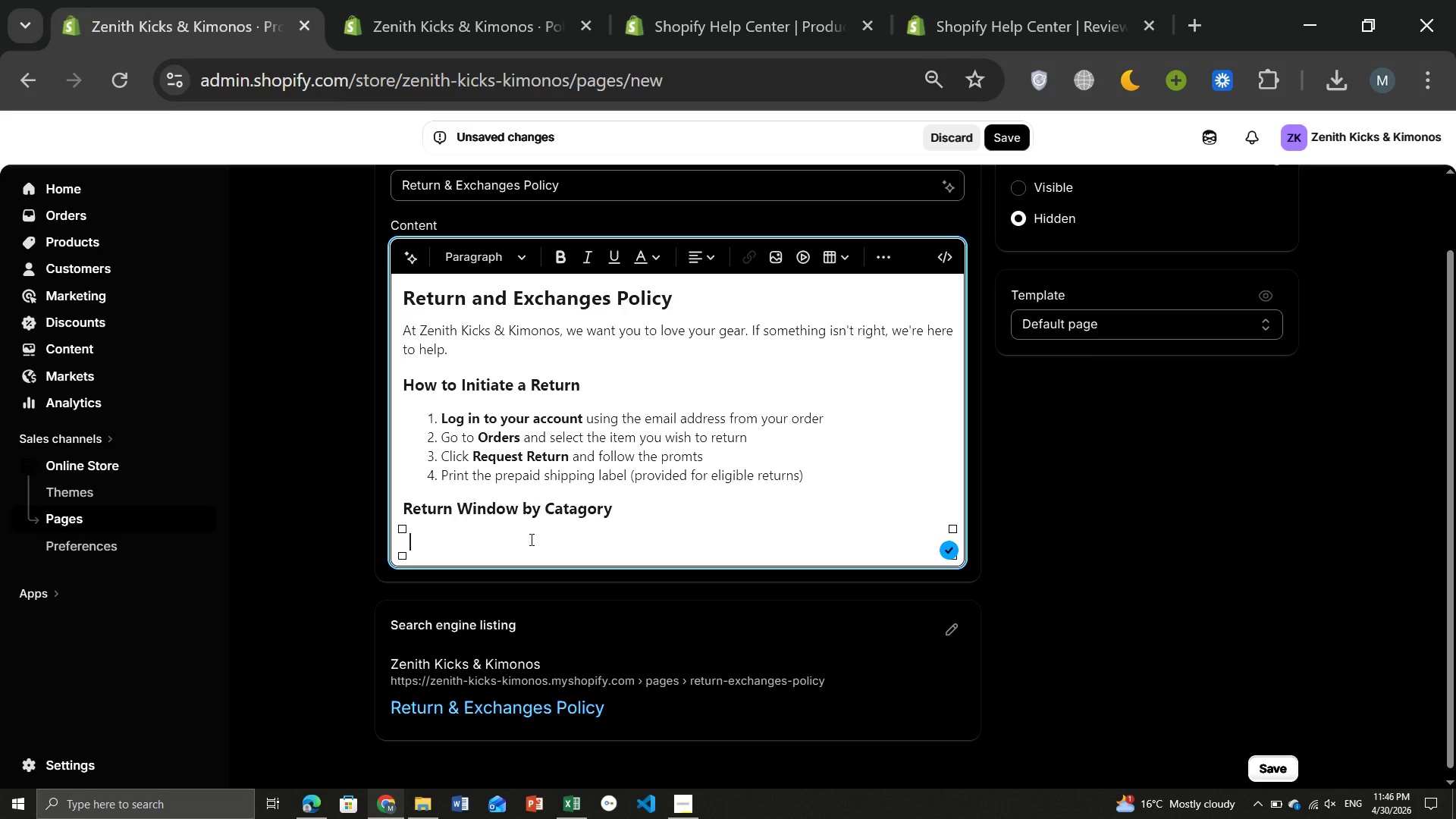 
left_click([533, 539])
 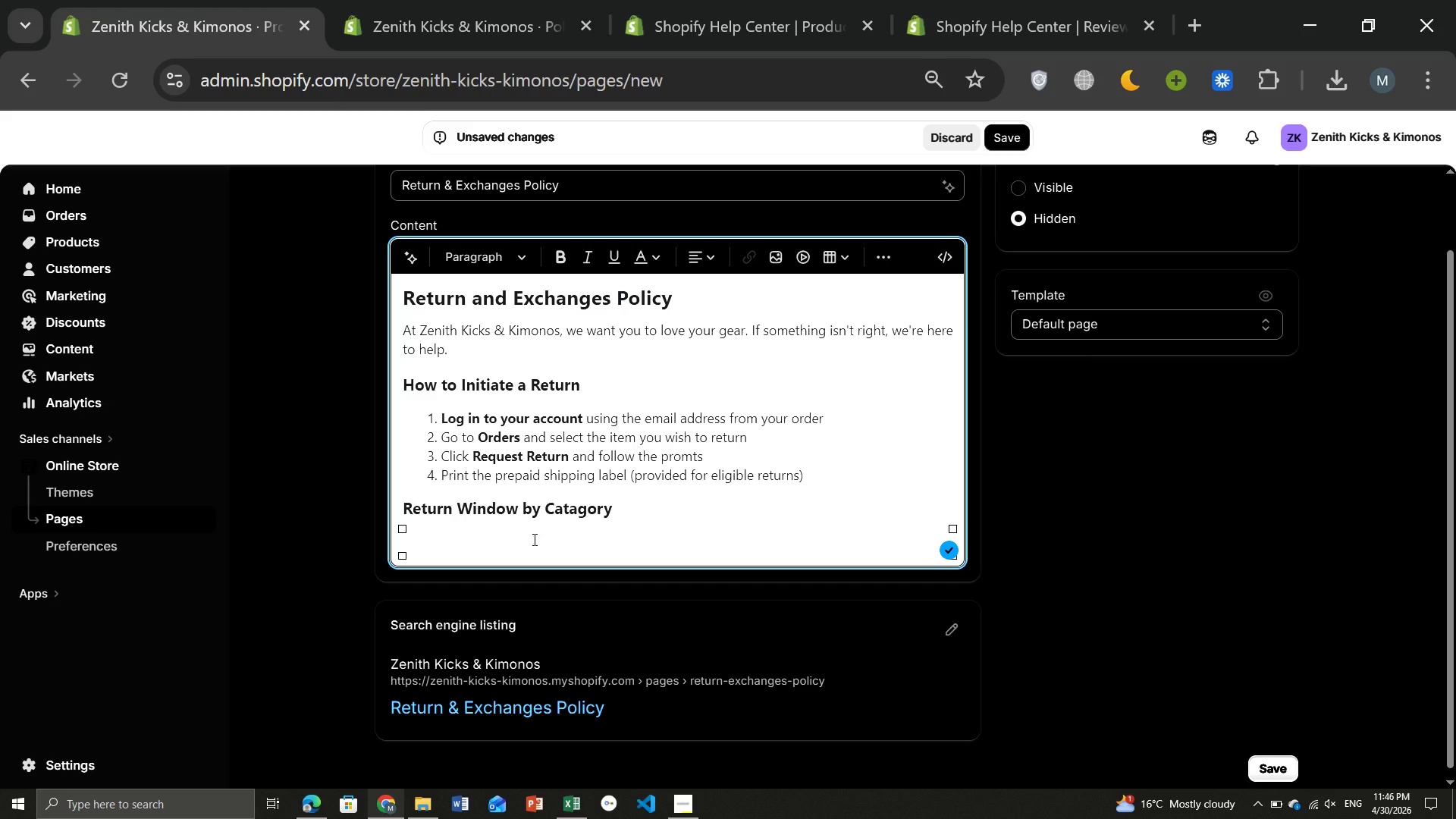 
wait(6.88)
 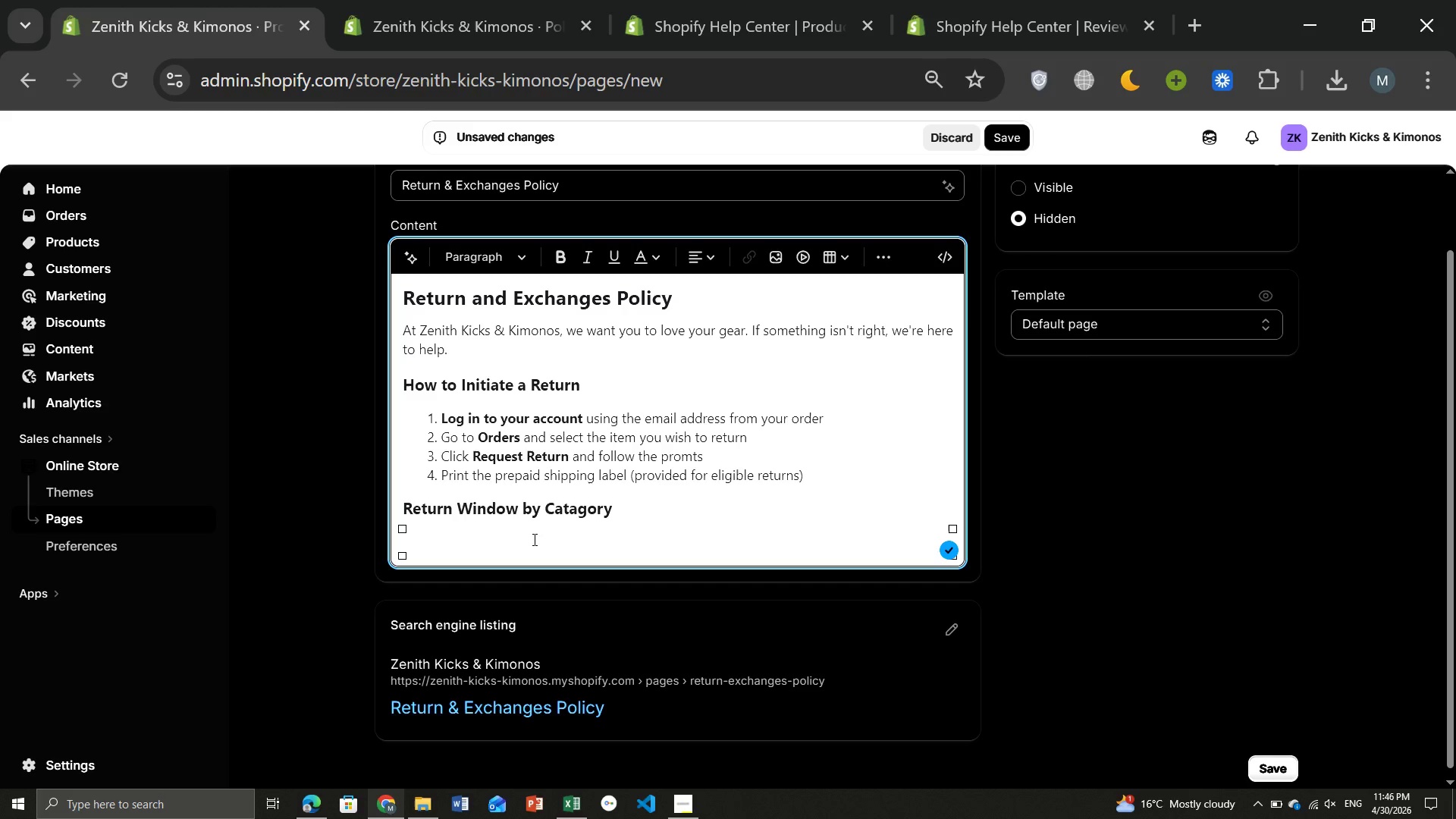 
key(CapsLock)
 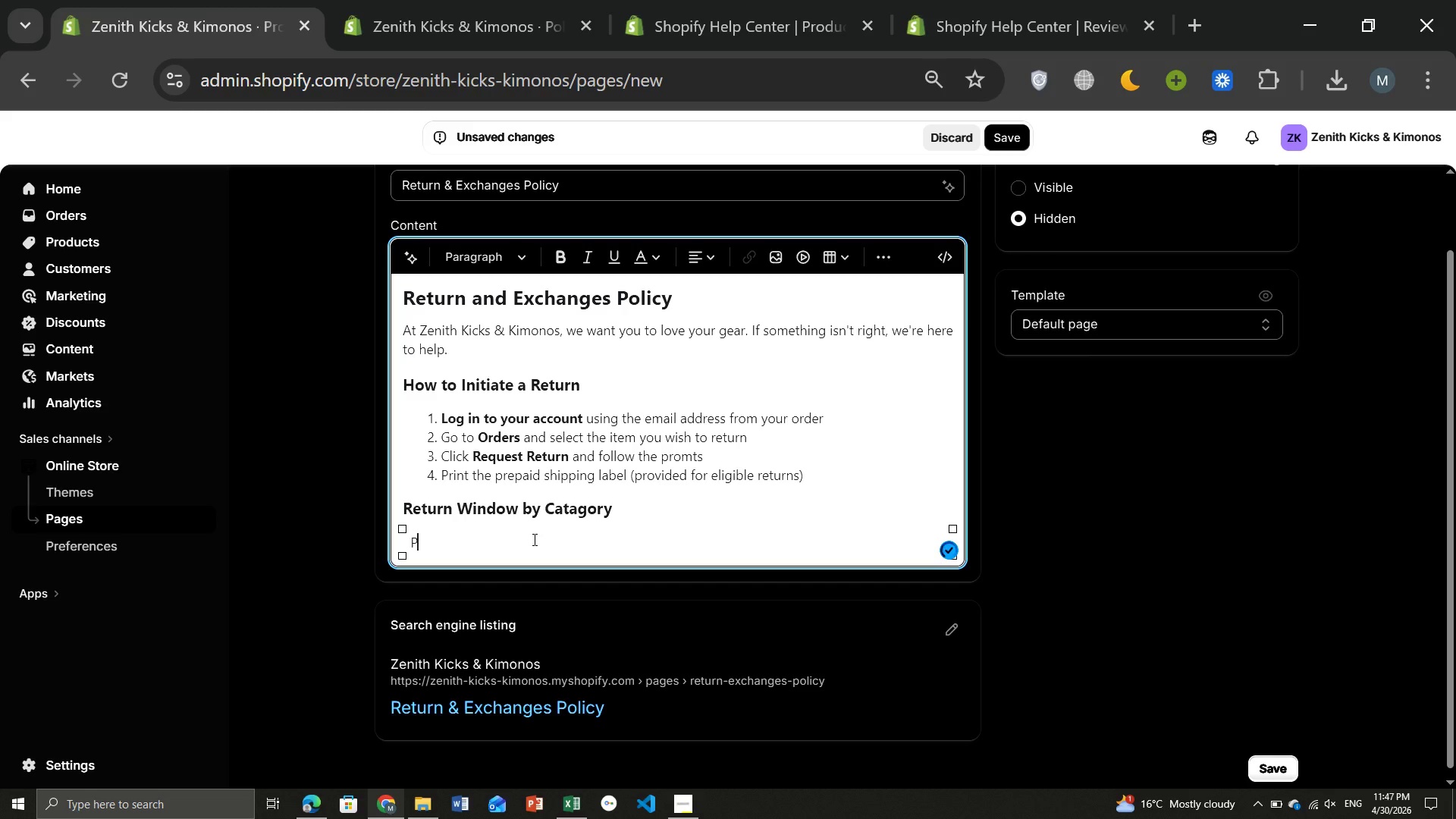 
key(P)
 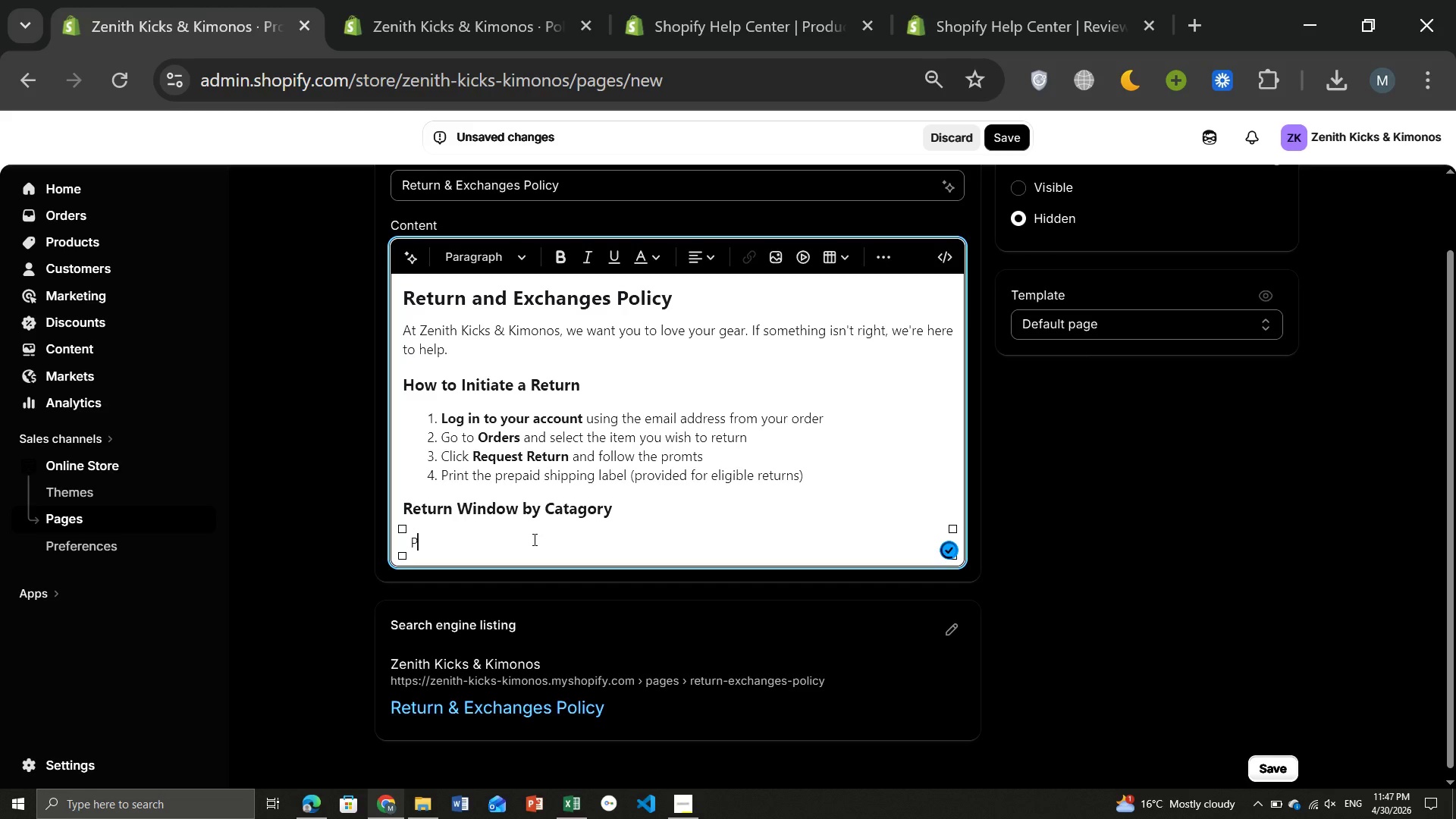 
key(CapsLock)
 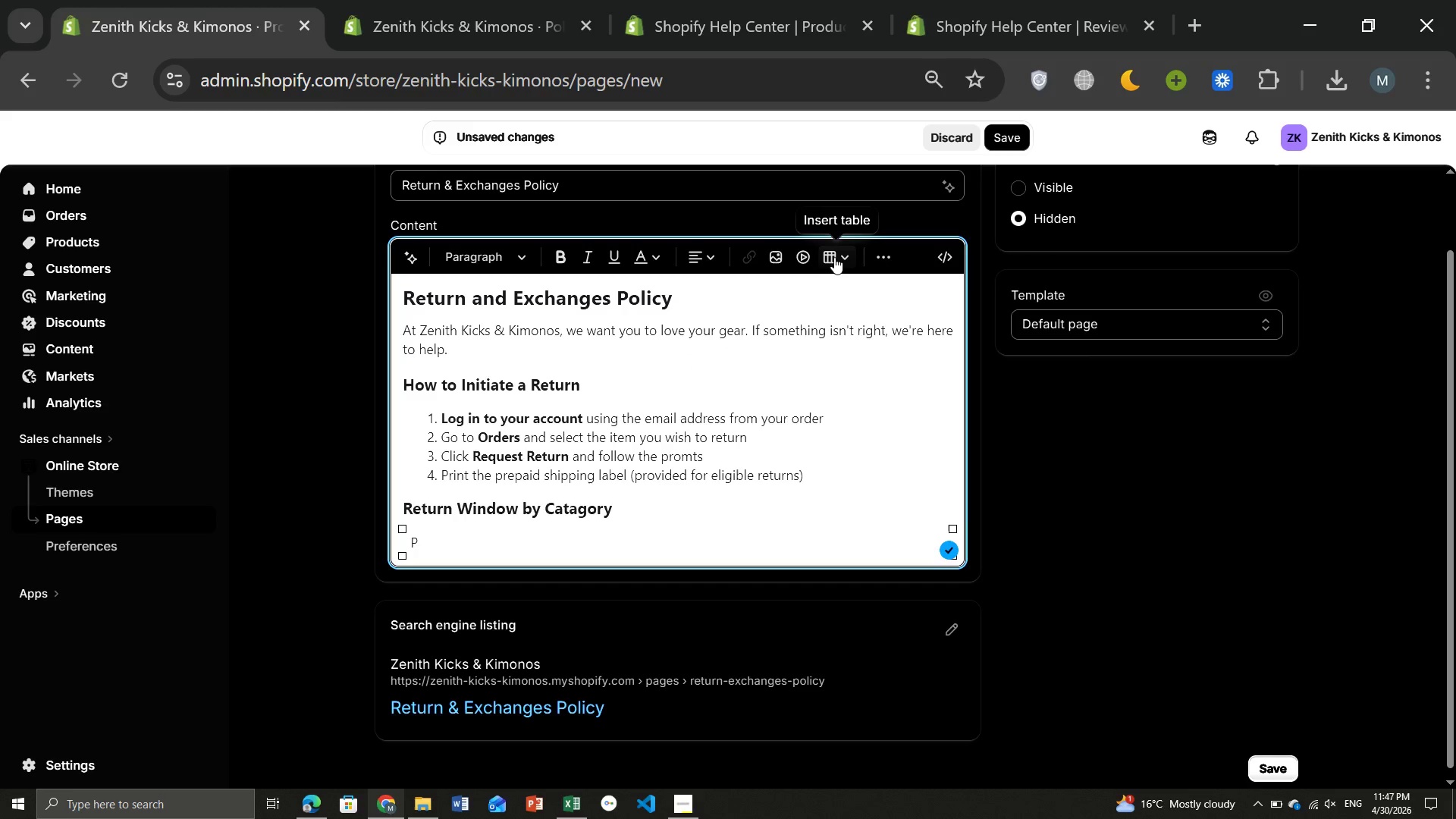 
left_click([834, 254])
 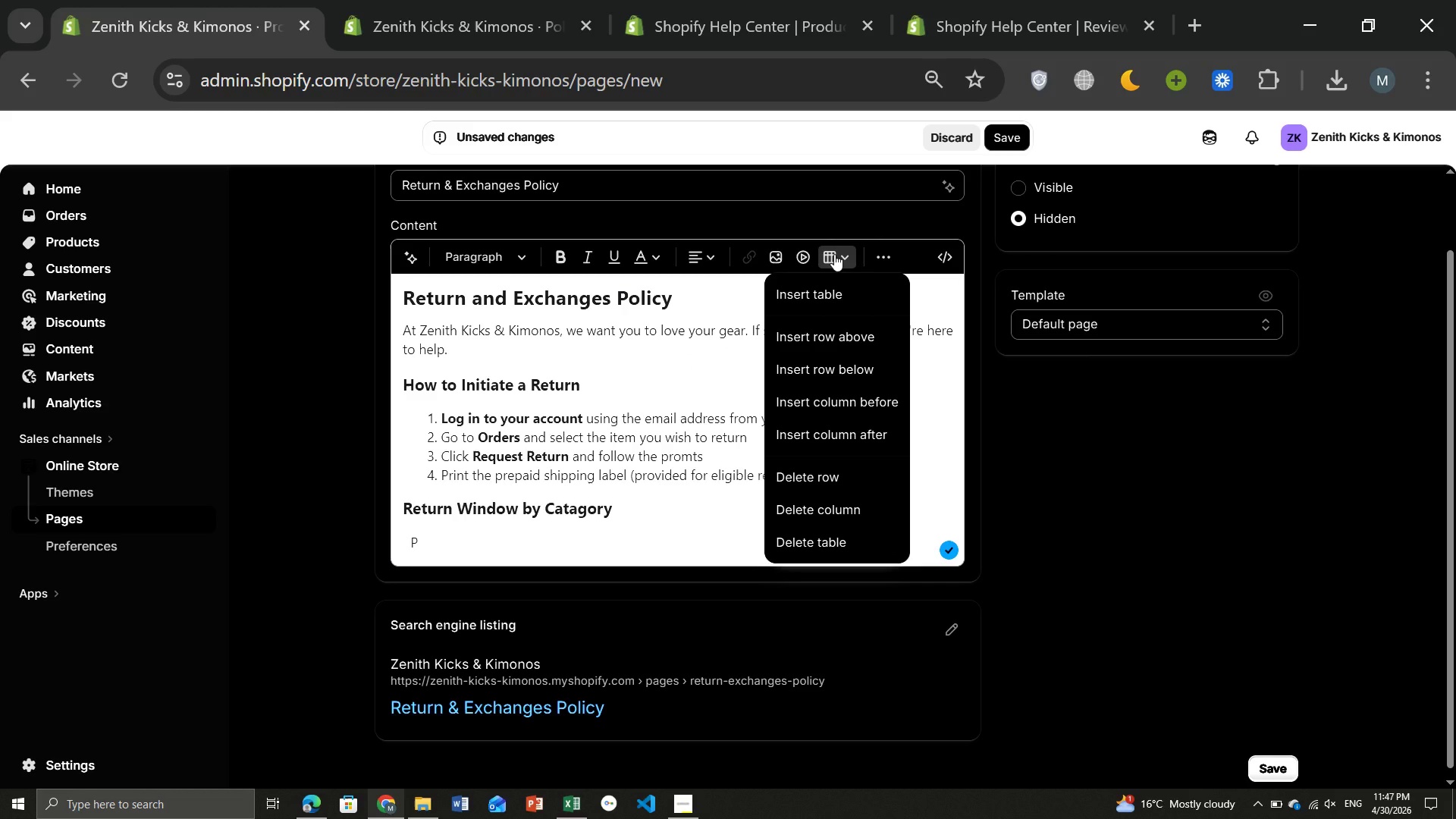 
left_click([834, 254])
 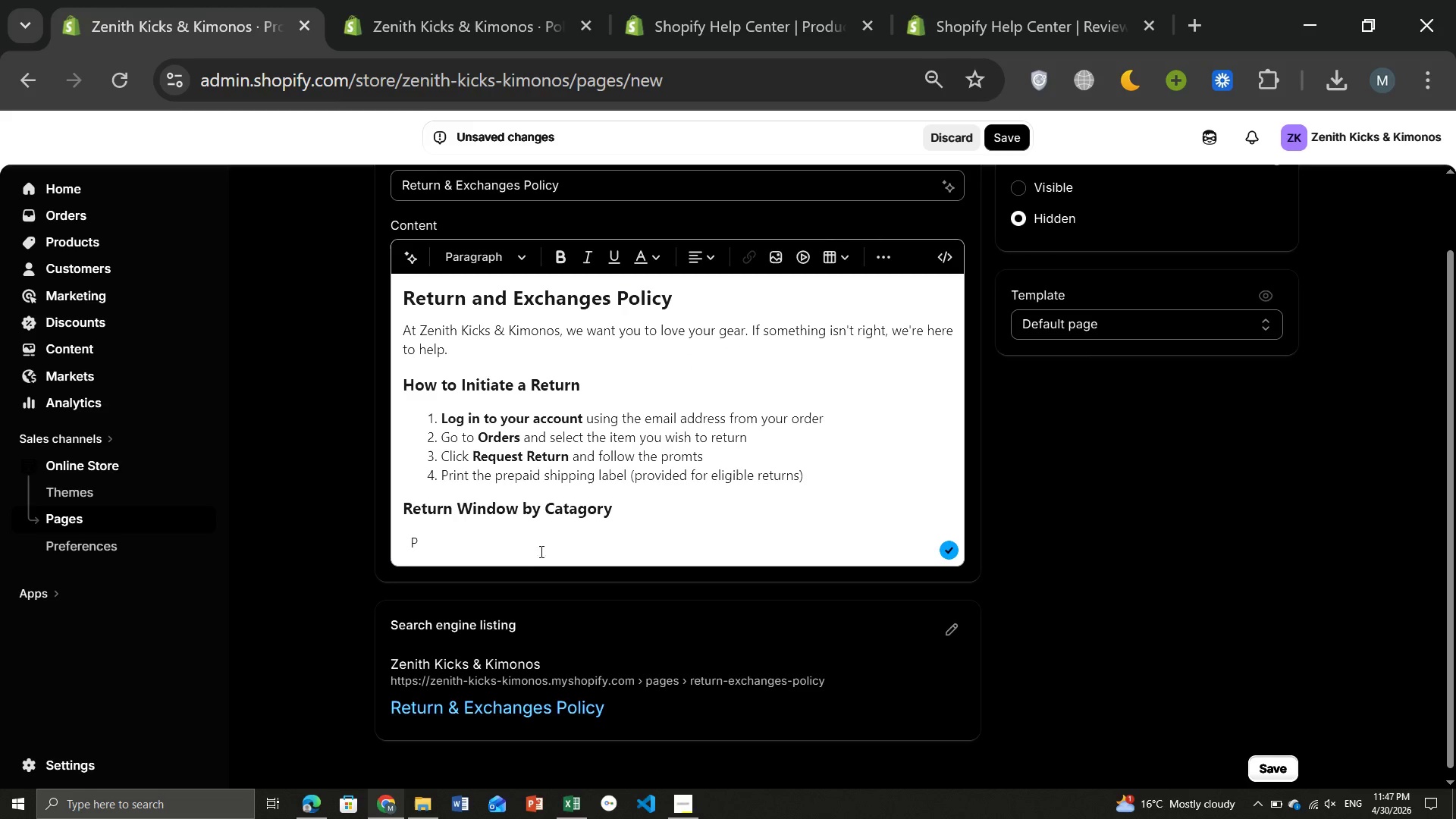 
left_click([529, 555])
 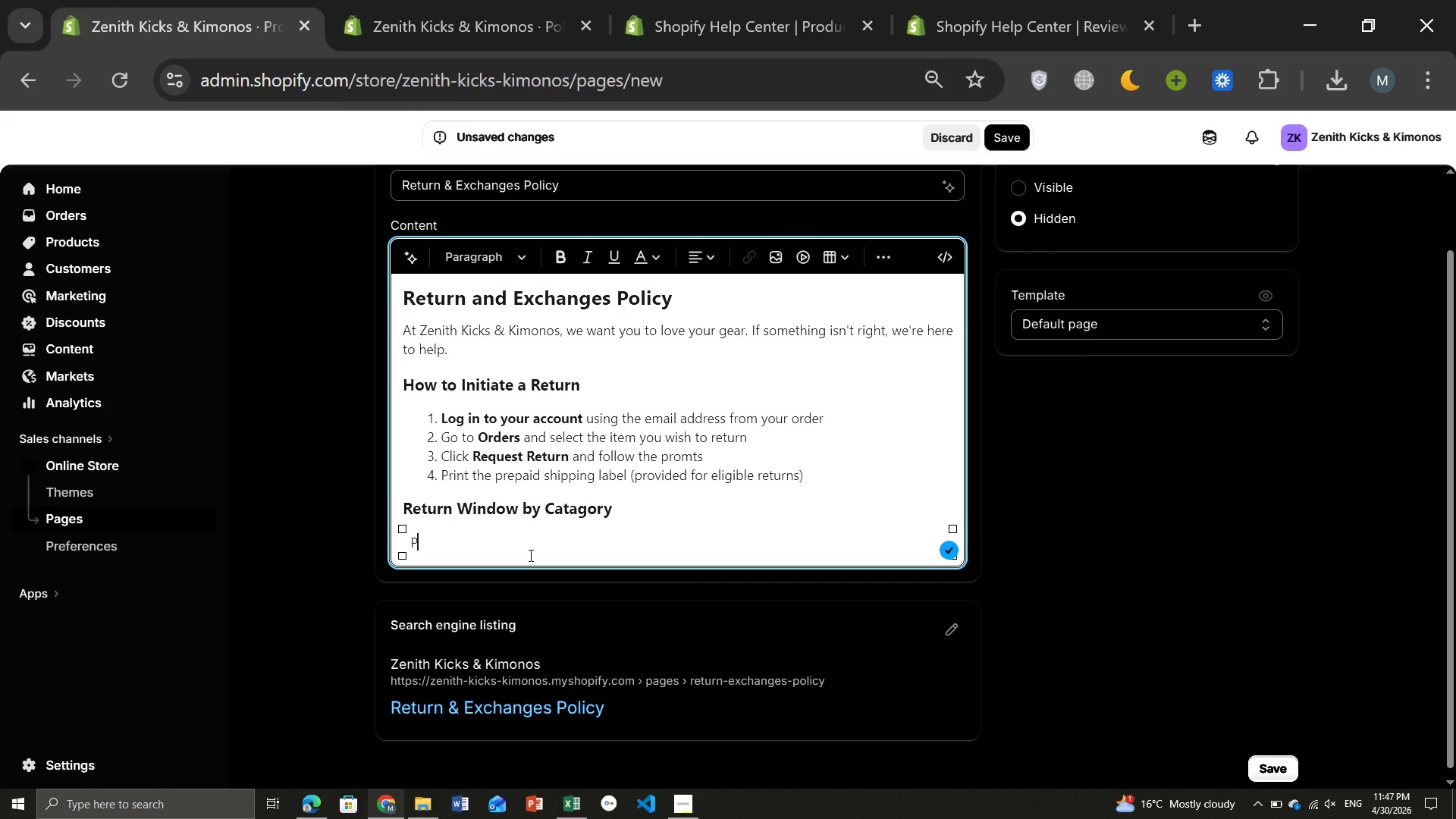 
key(Backspace)
 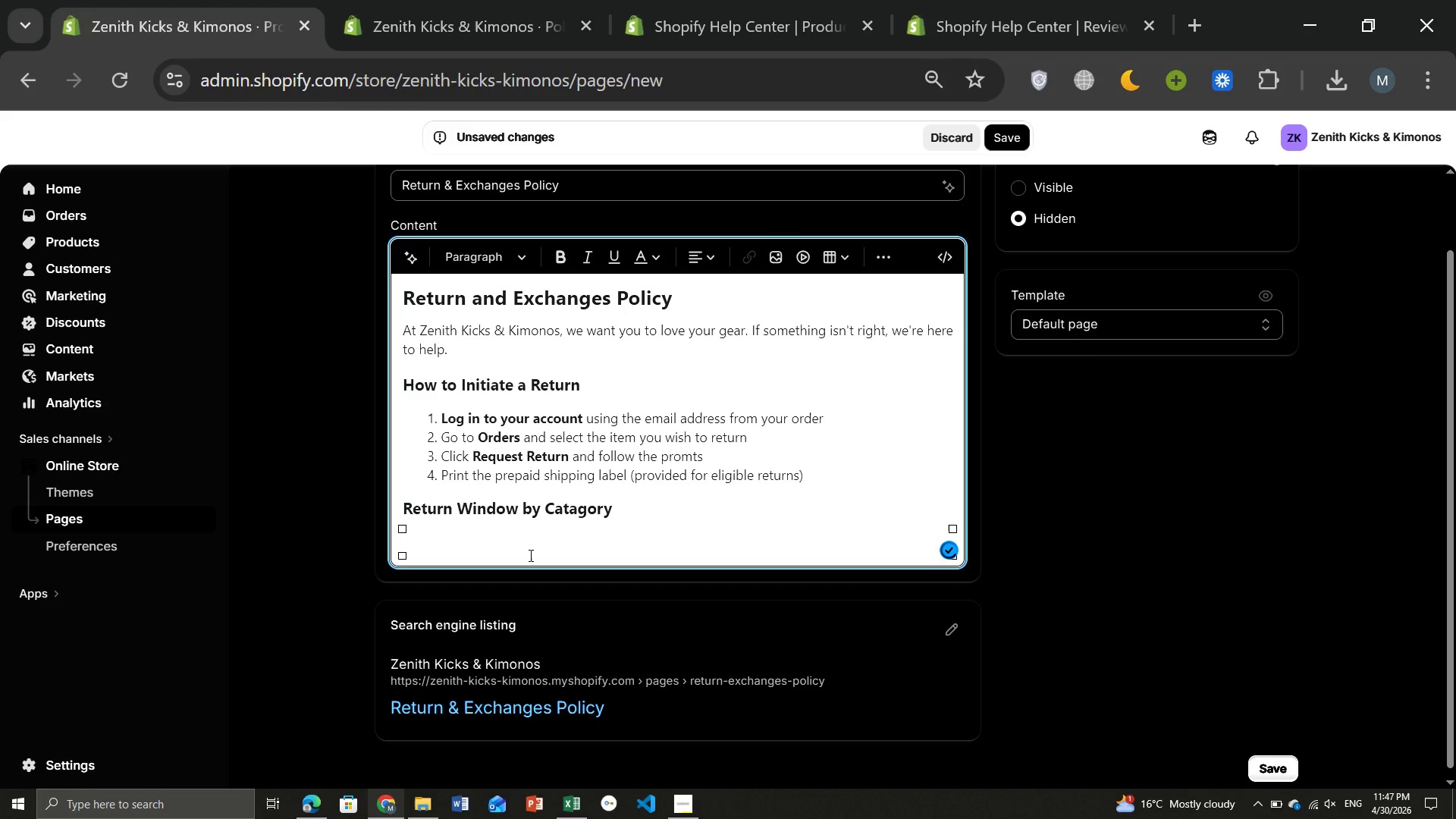 
key(Control+B)
 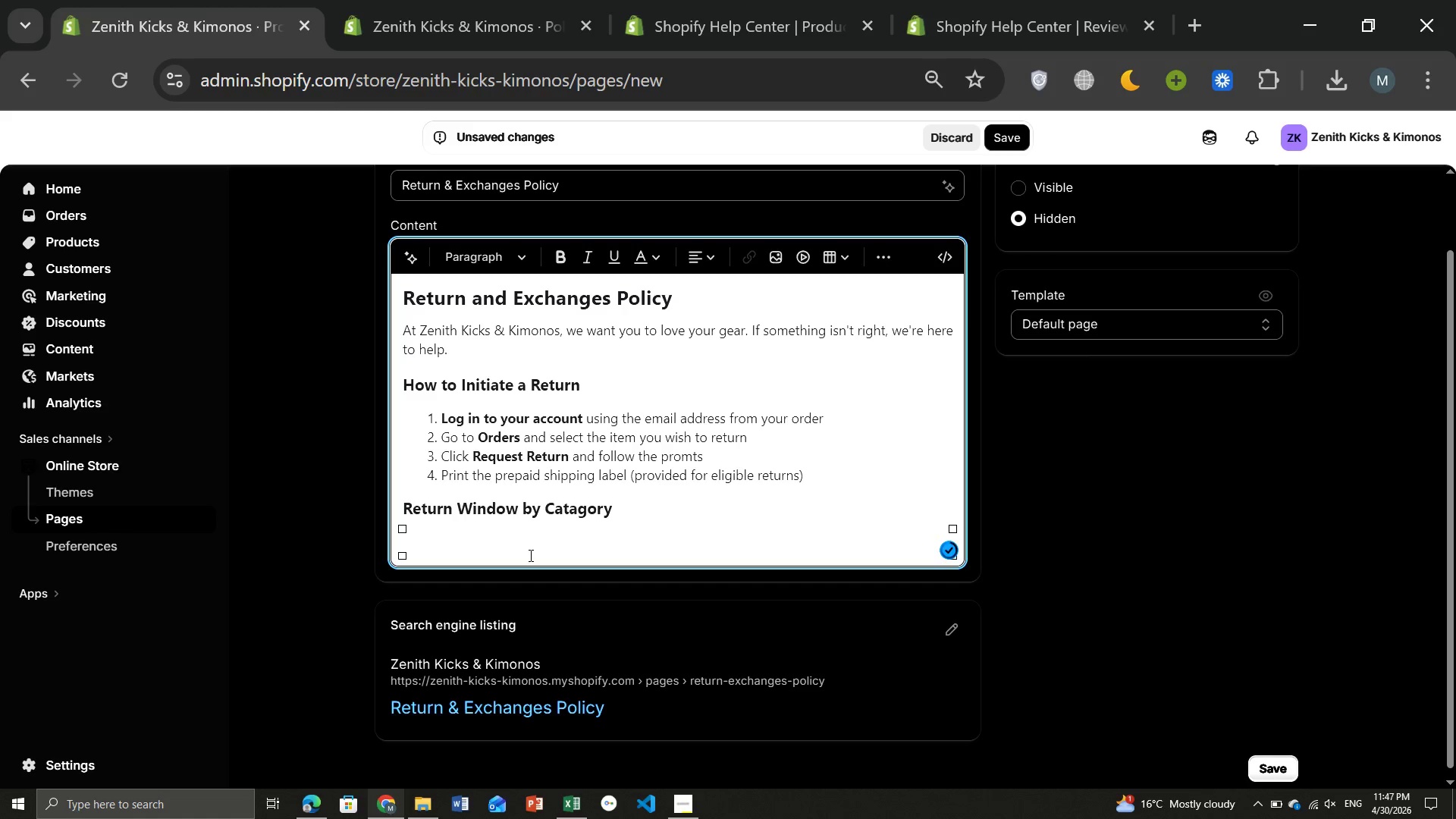 
type(Product Category)
 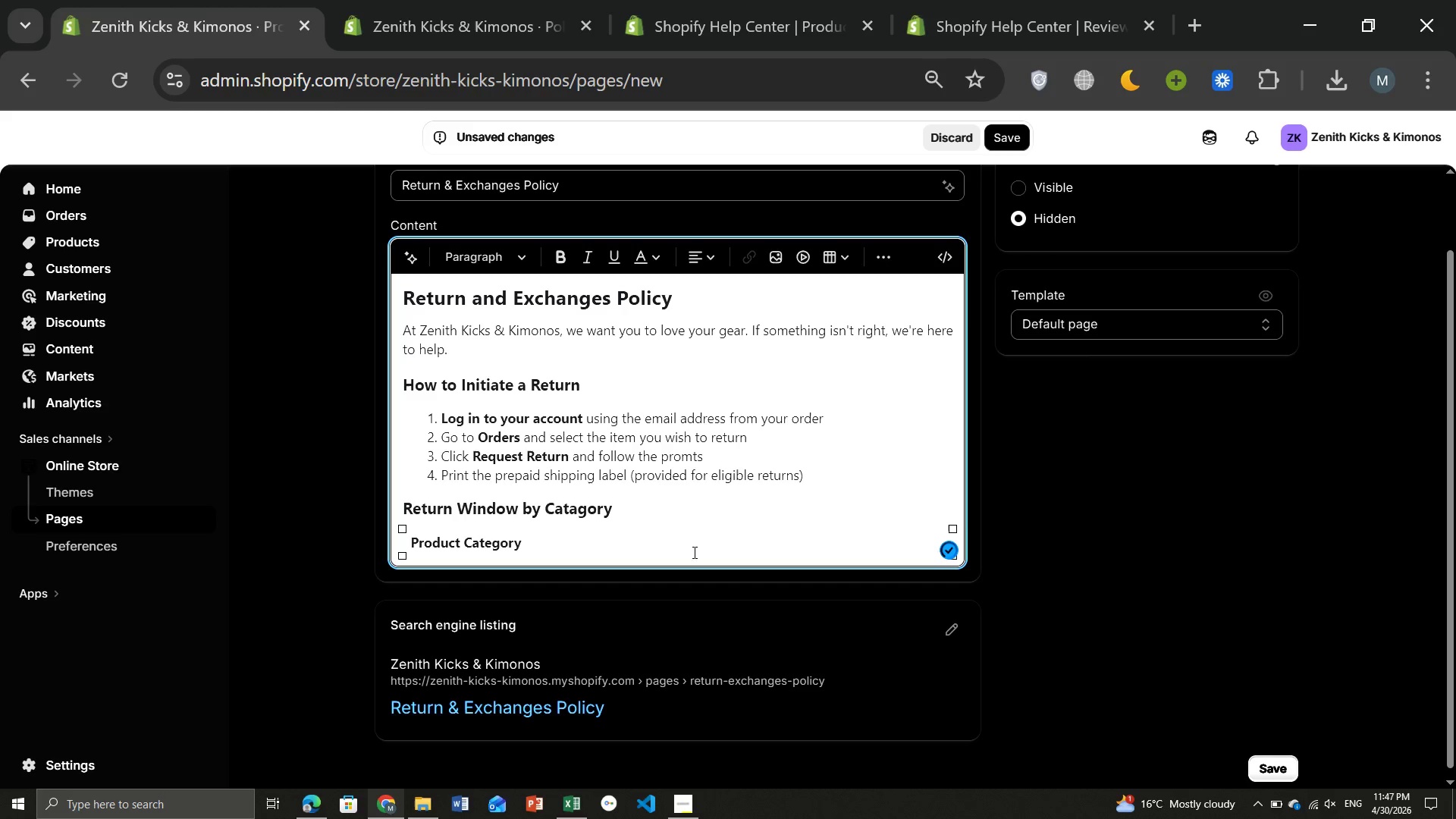 
left_click([730, 541])
 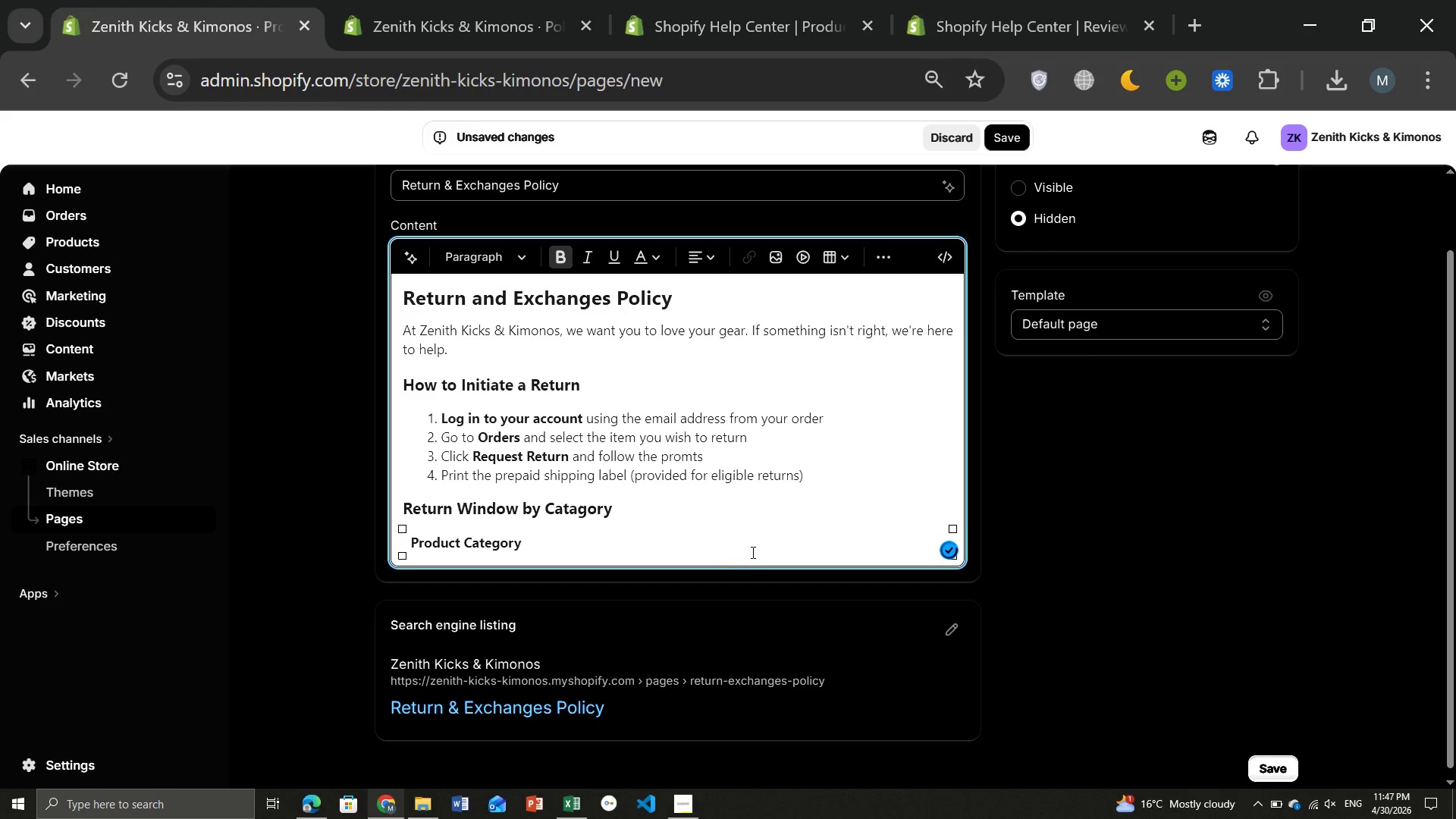 
left_click([752, 552])
 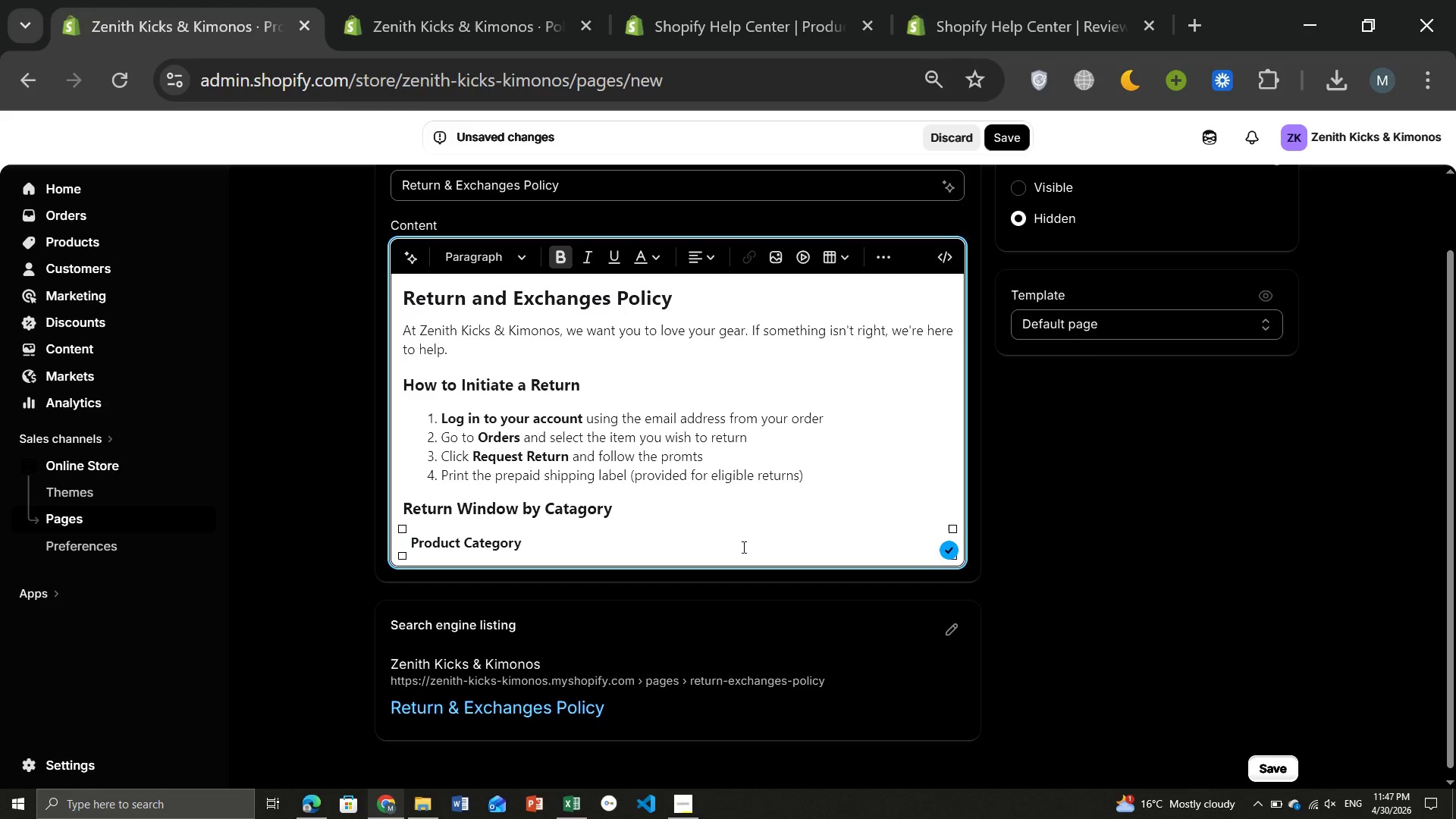 
left_click([735, 544])
 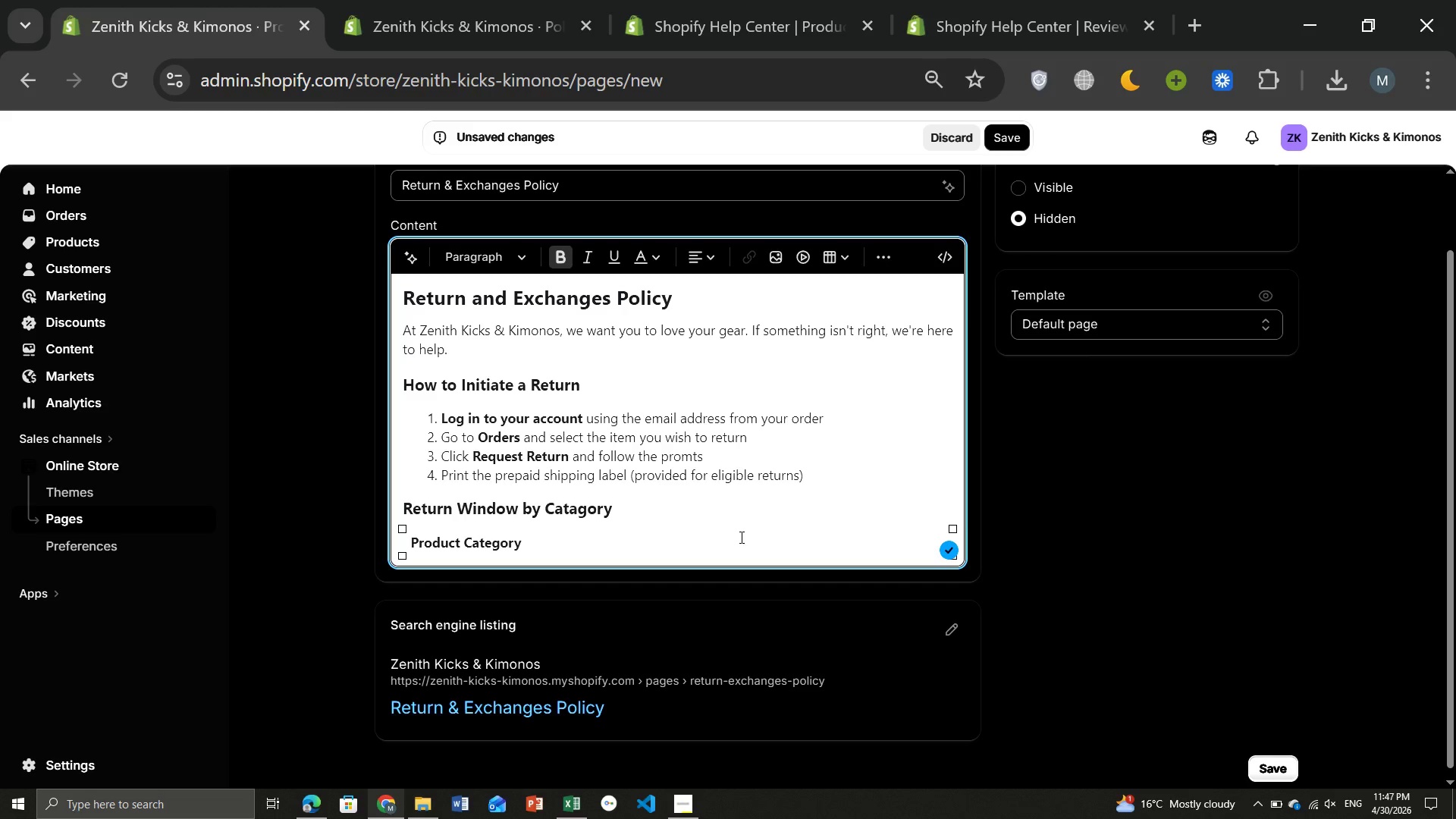 
left_click([740, 537])
 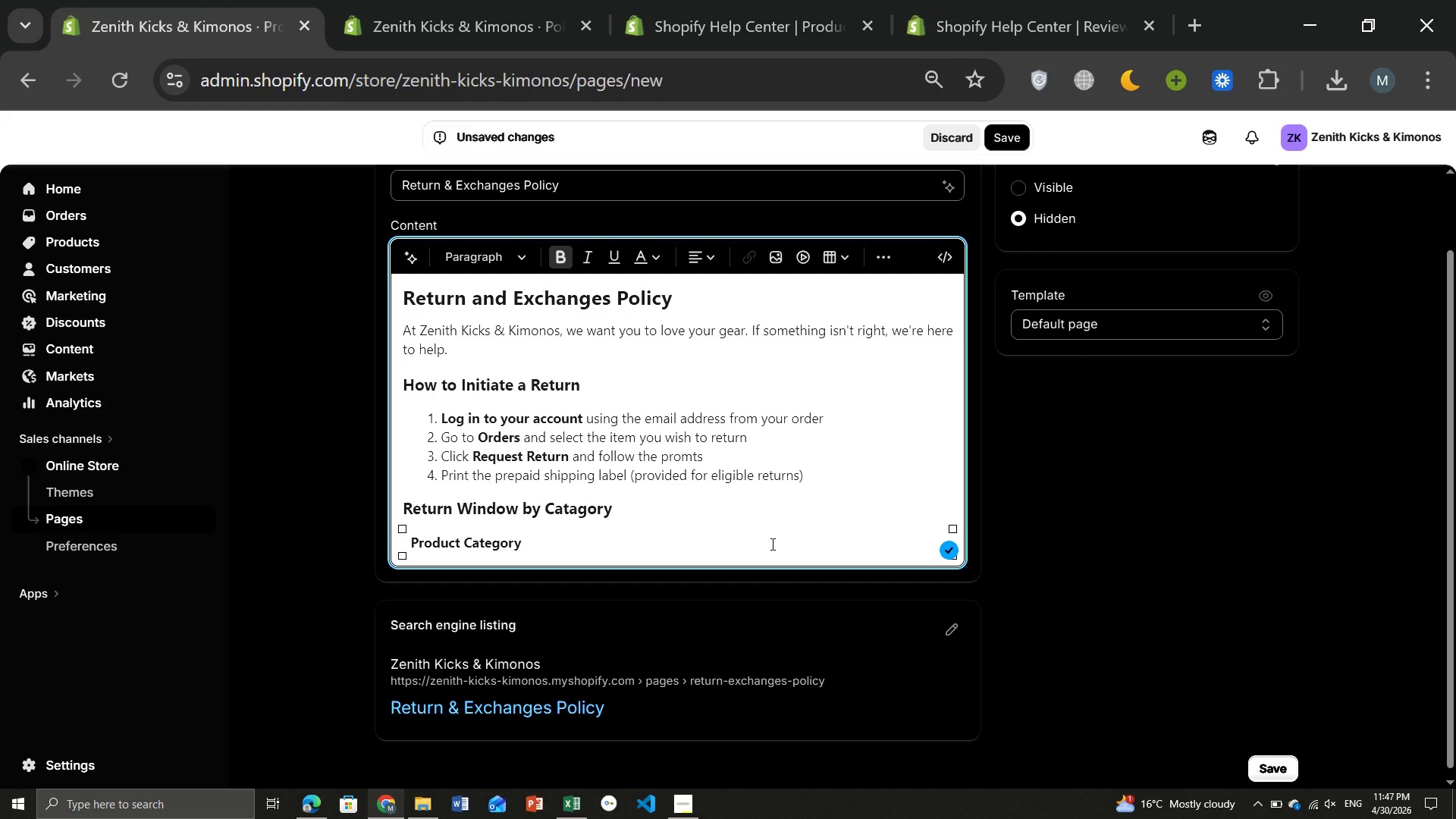 
left_click([771, 544])
 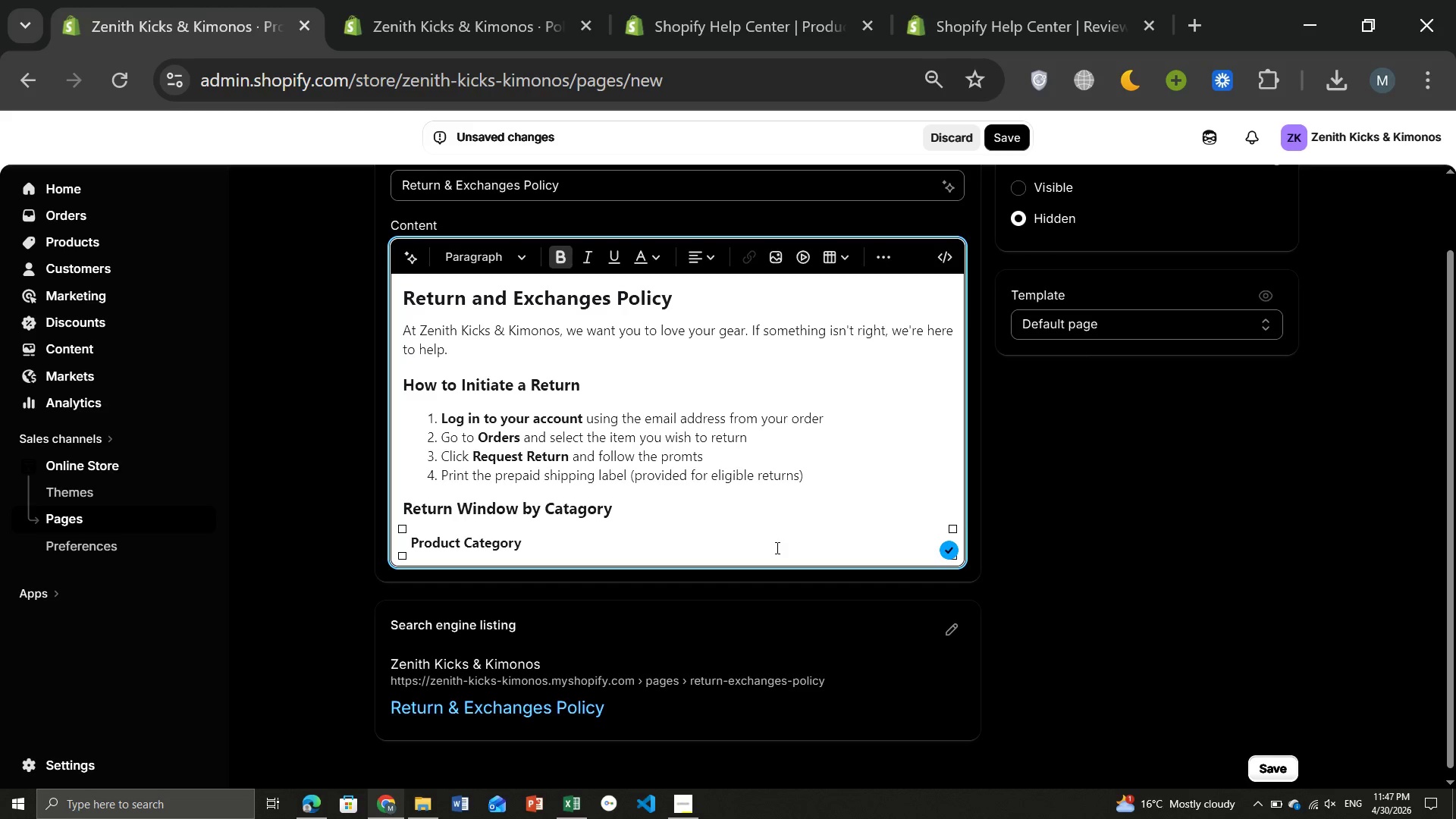 
left_click([776, 548])
 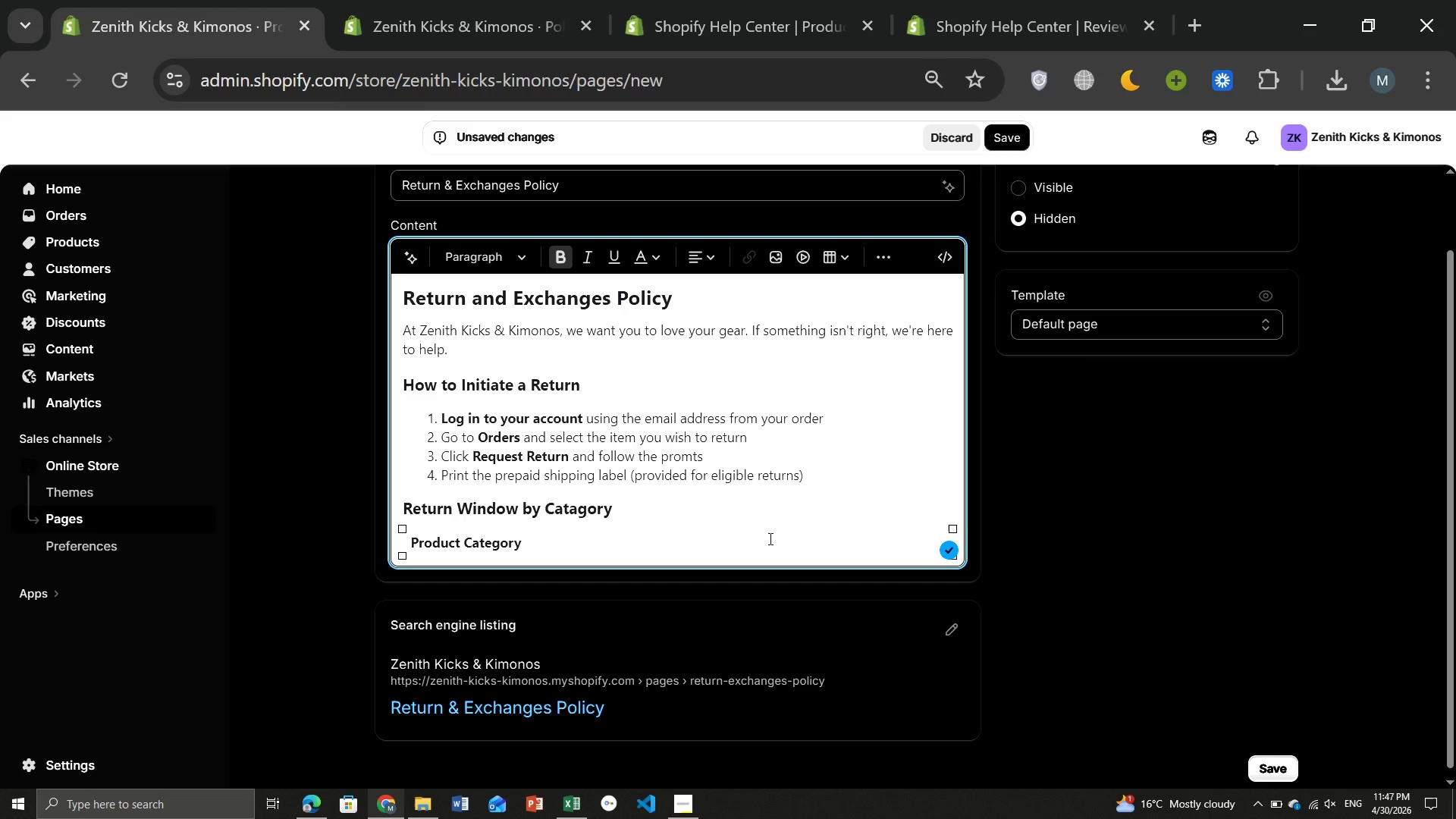 
left_click([769, 538])
 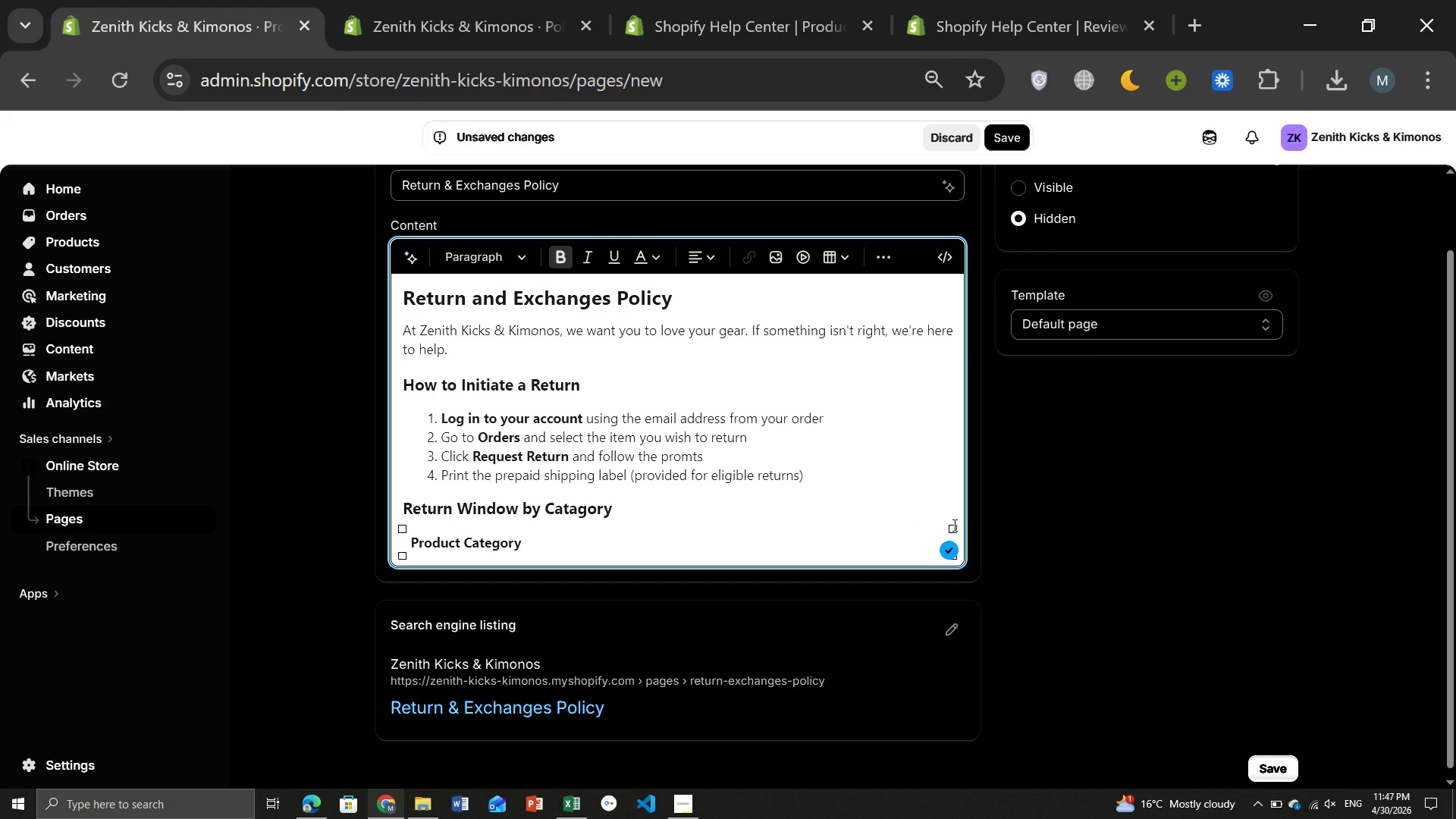 
left_click_drag(start_coordinate=[953, 528], to_coordinate=[529, 527])
 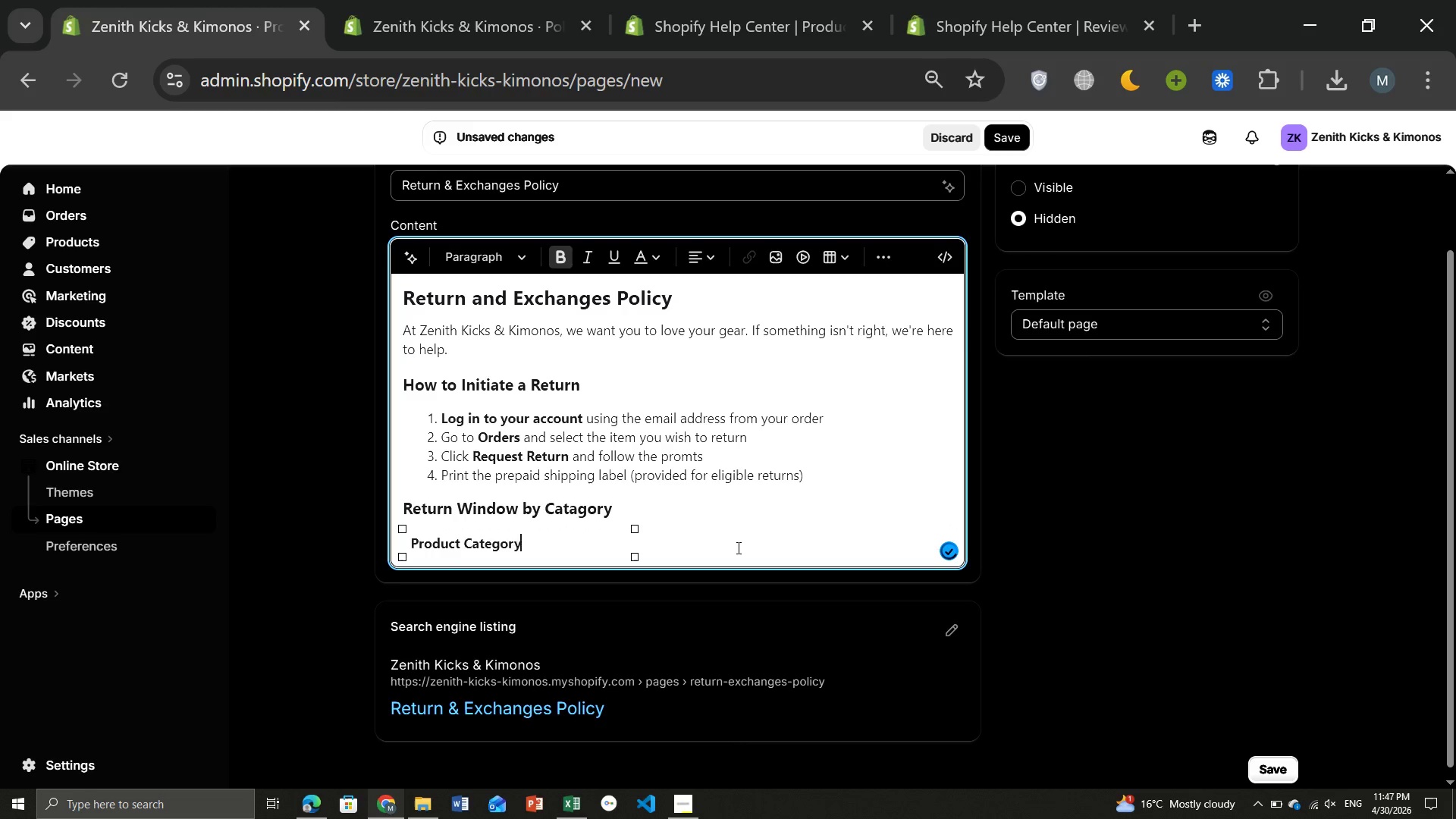 
left_click([734, 548])
 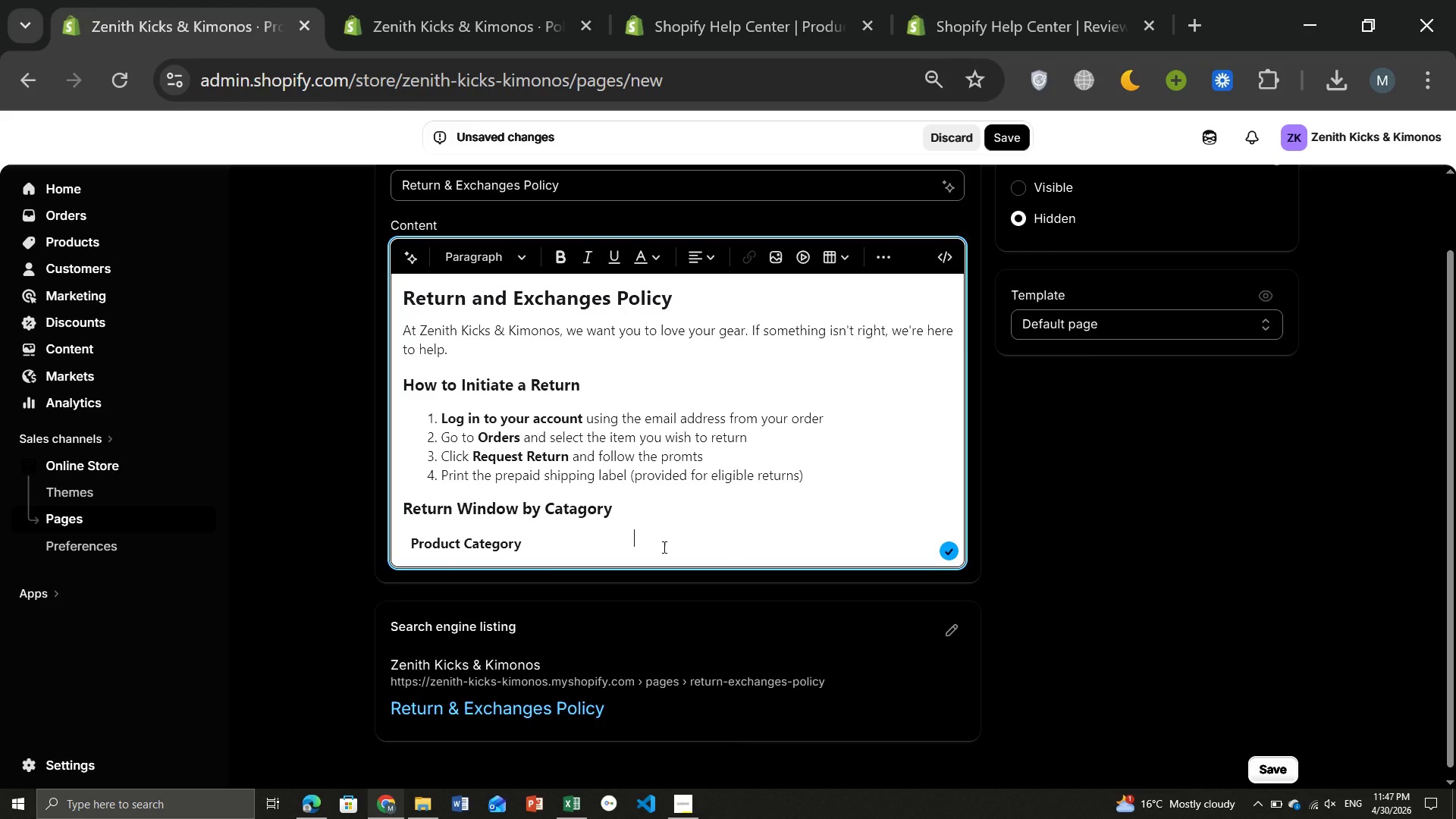 
type(nn)
 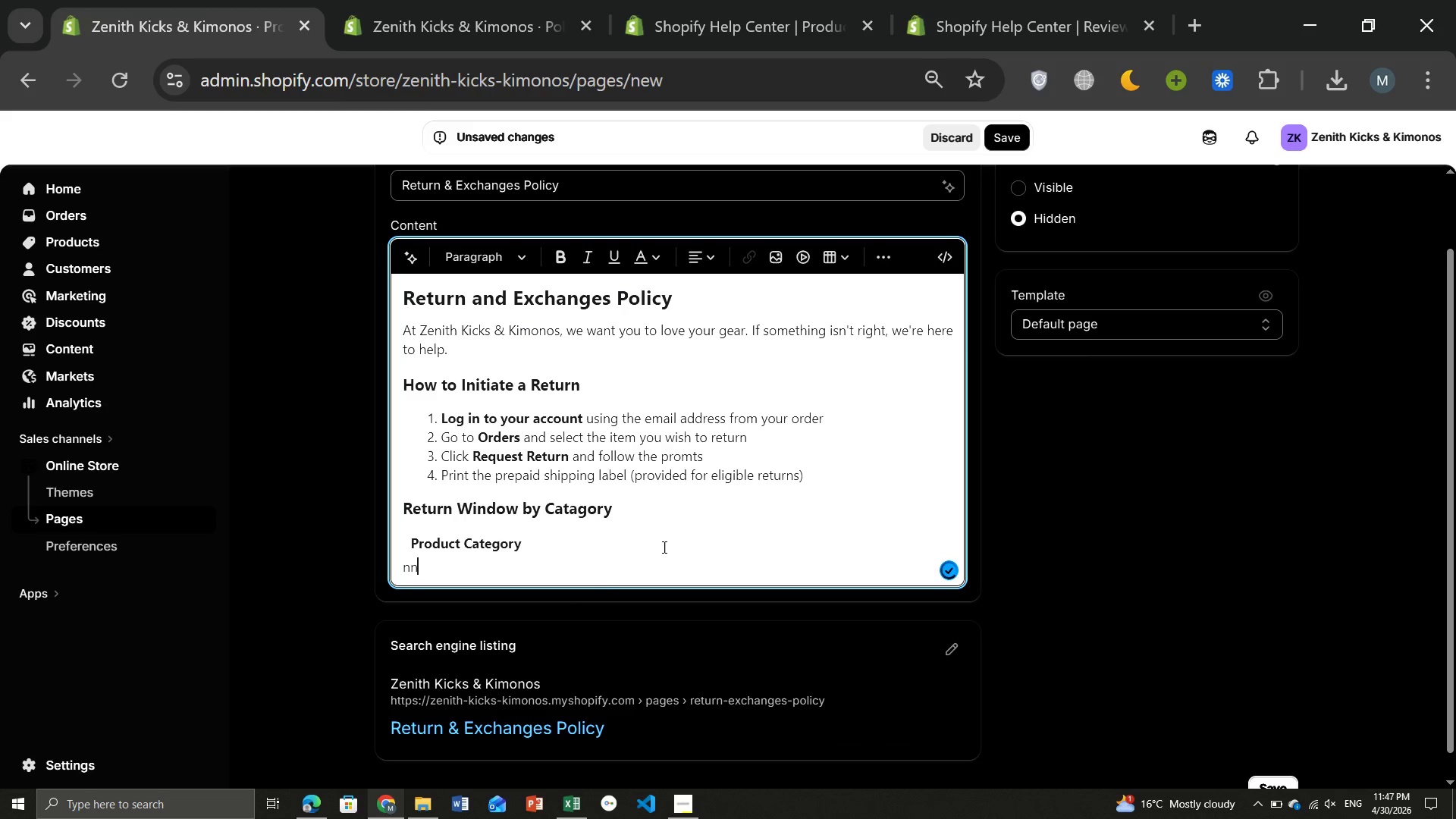 
key(Control+Z)
 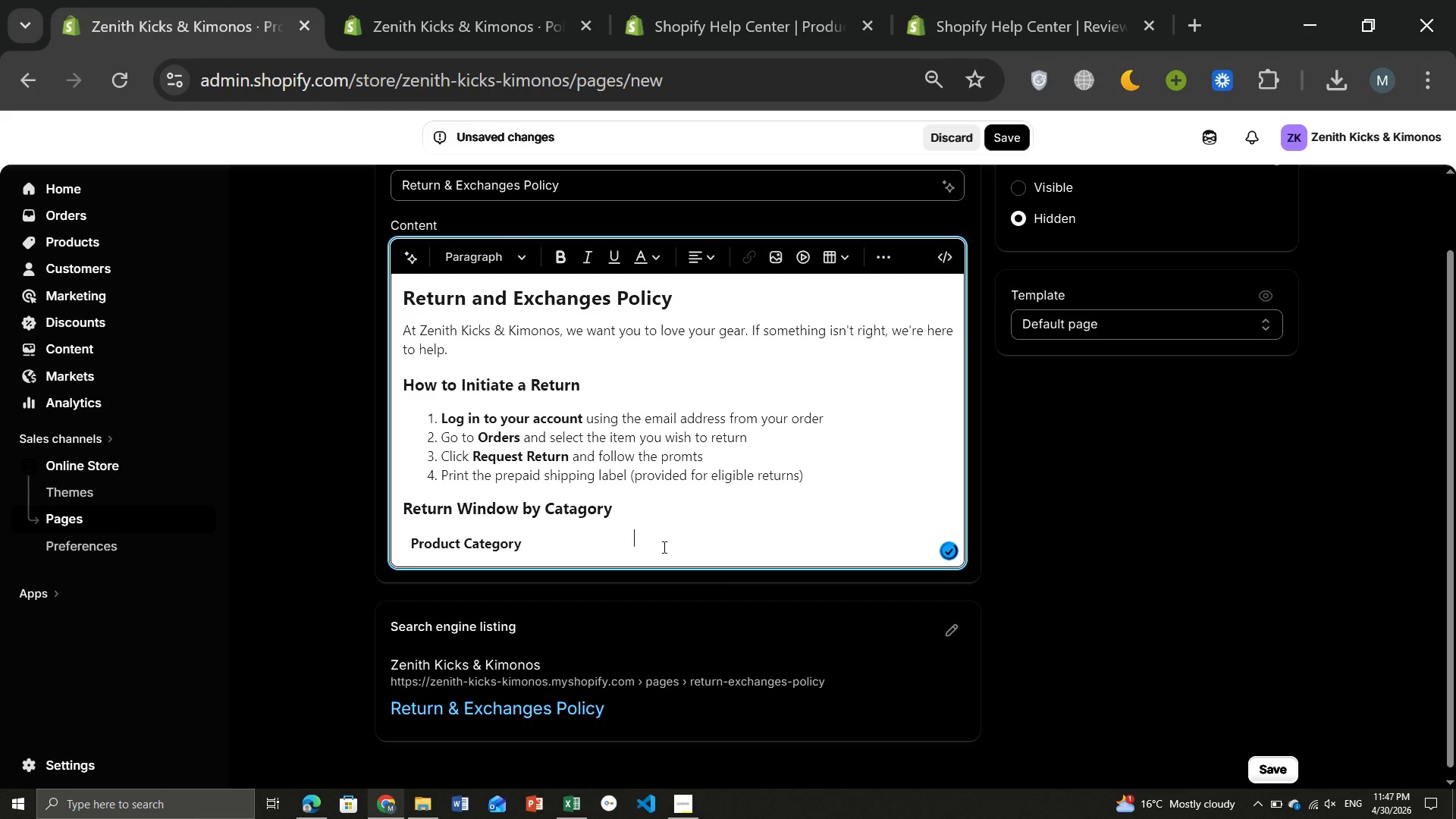 
left_click([573, 532])
 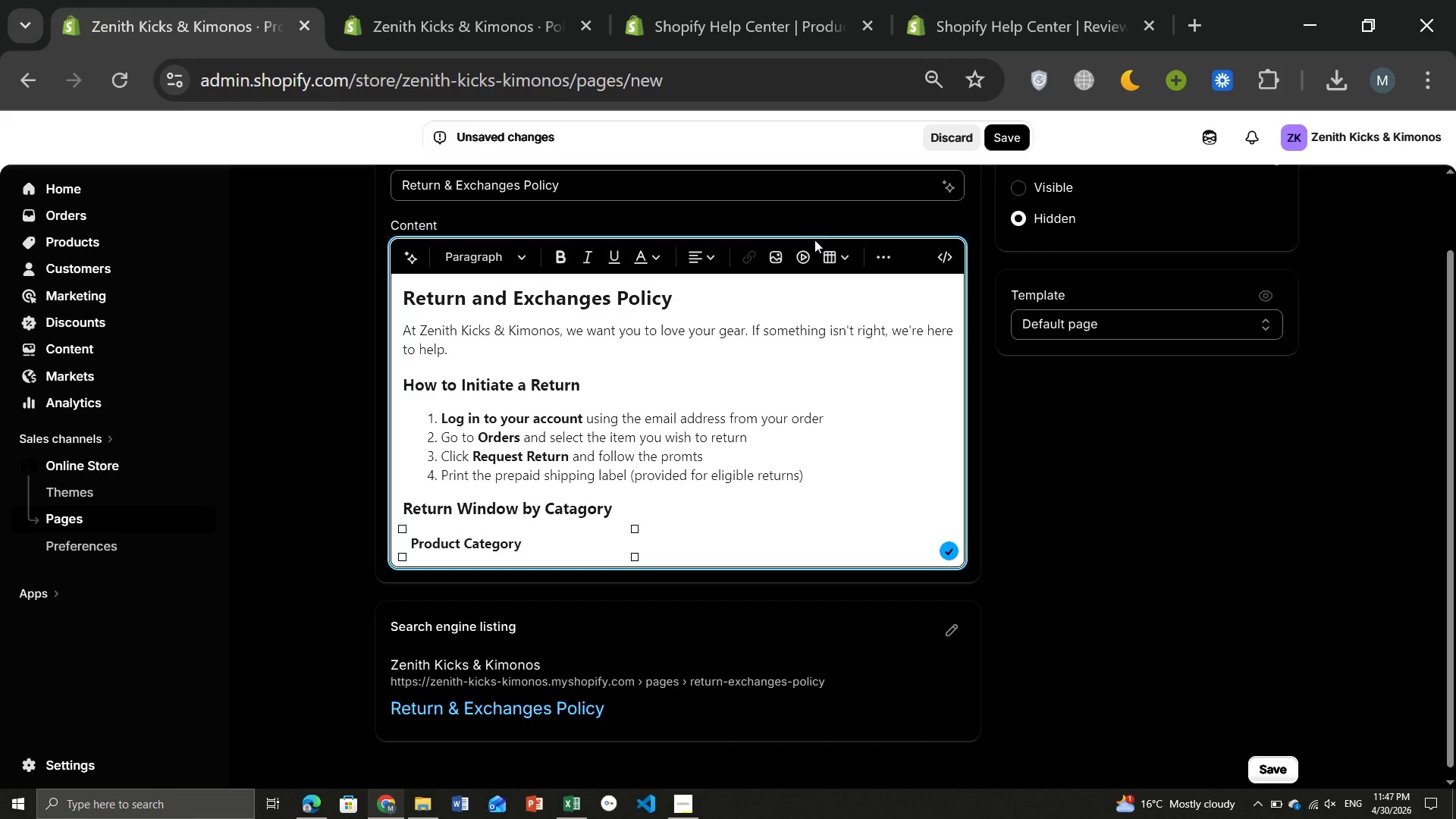 
left_click([836, 253])
 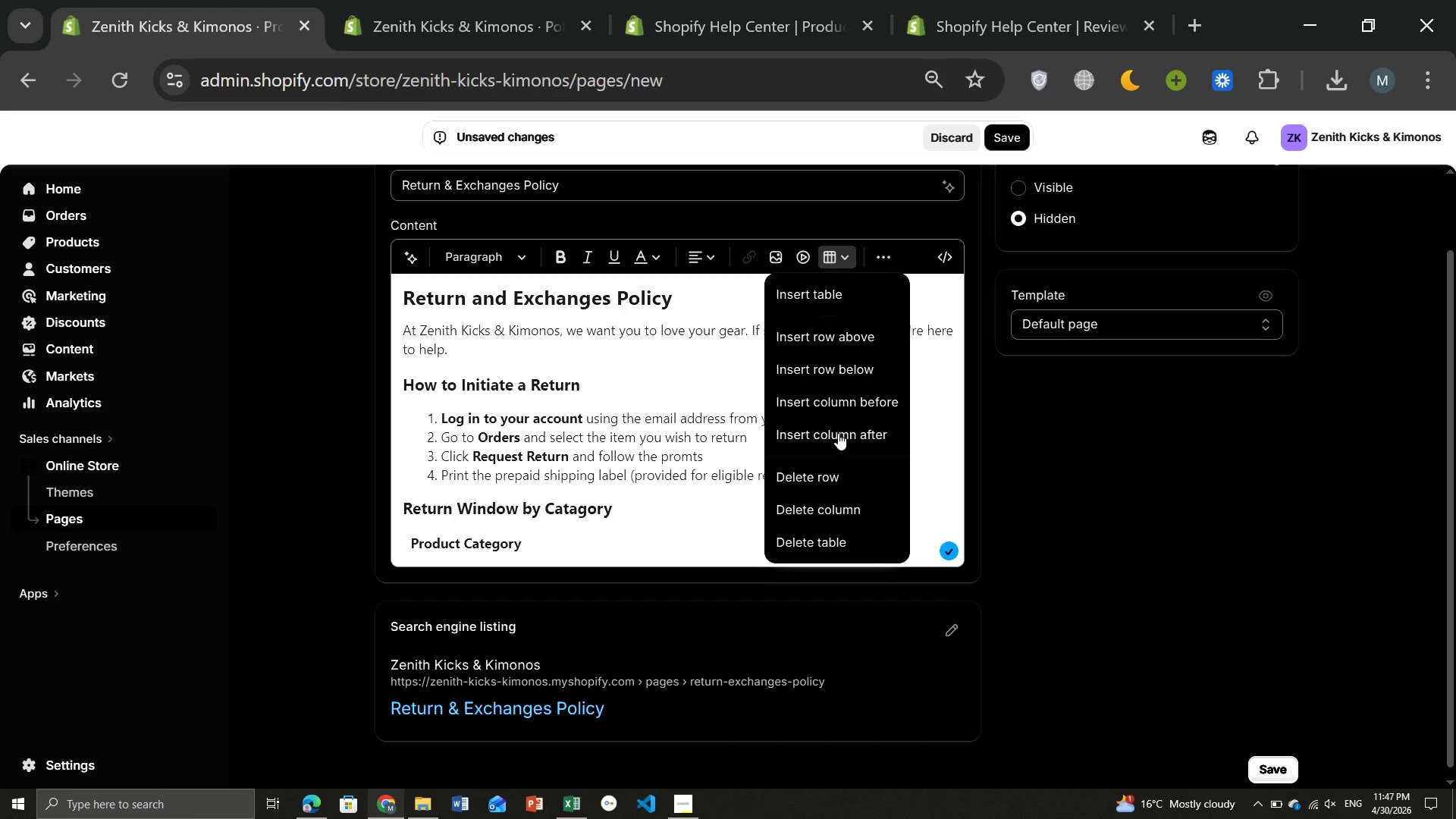 
left_click([825, 433])
 